 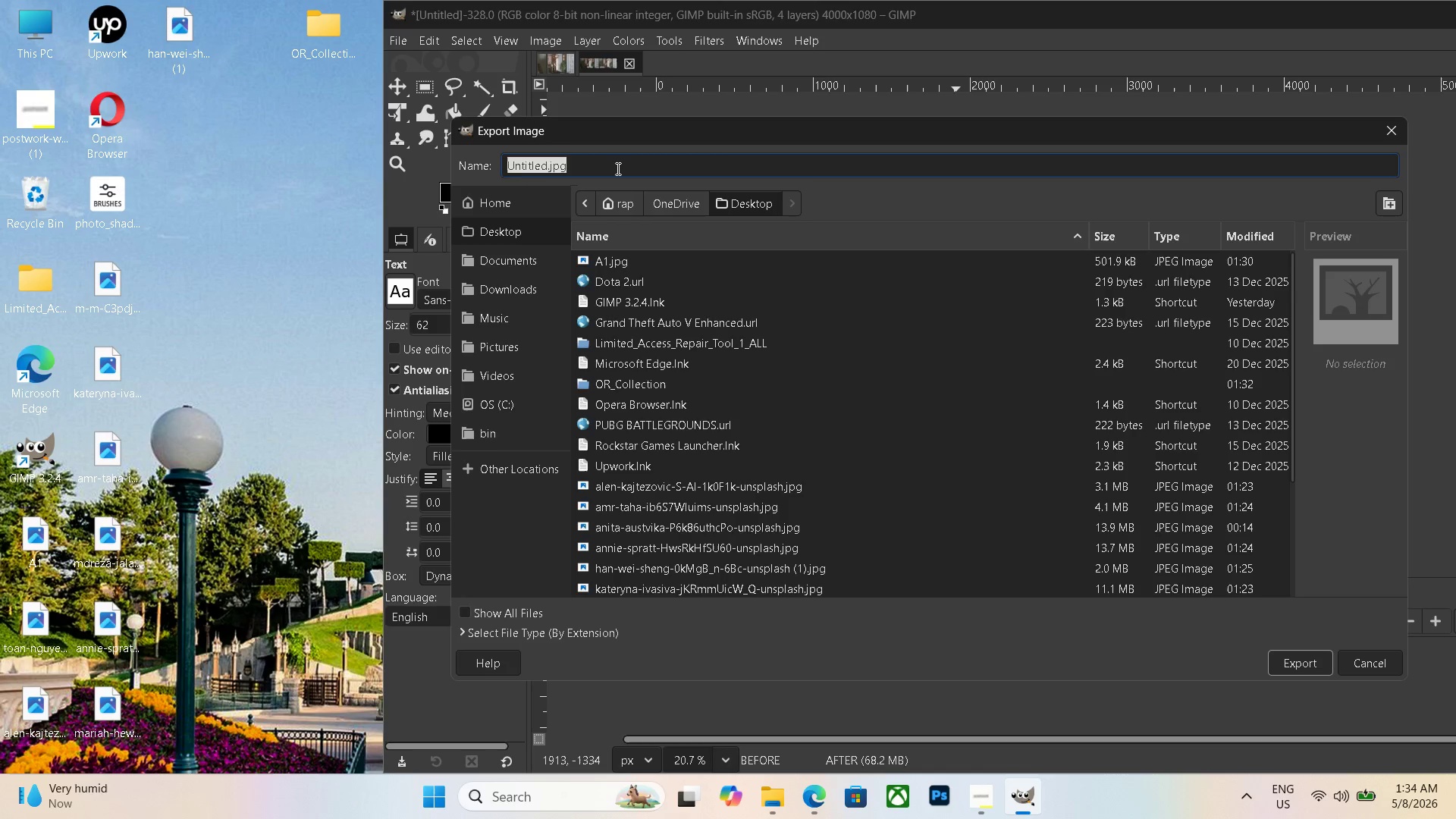 
triple_click([617, 168])
 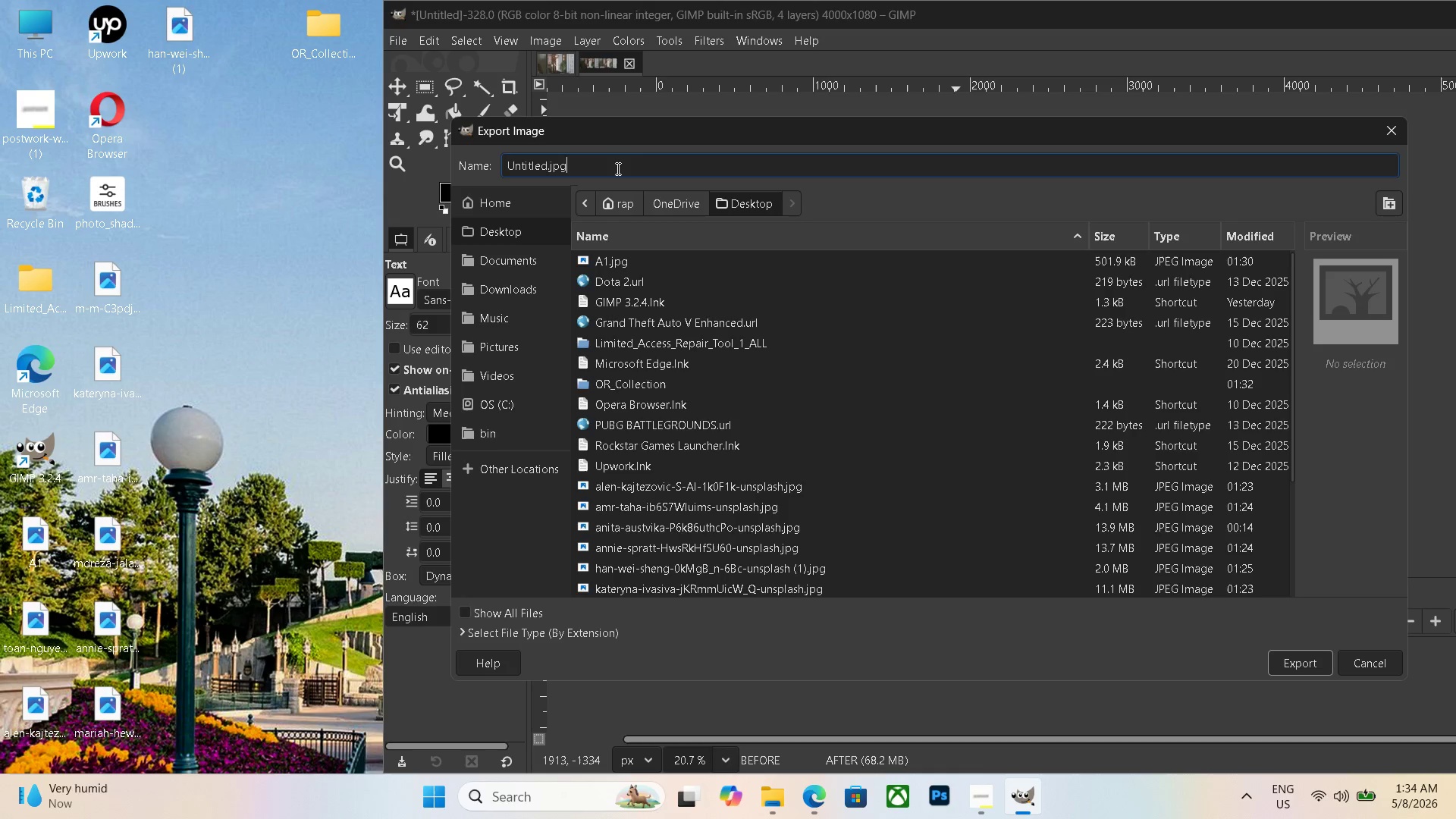 
triple_click([617, 168])
 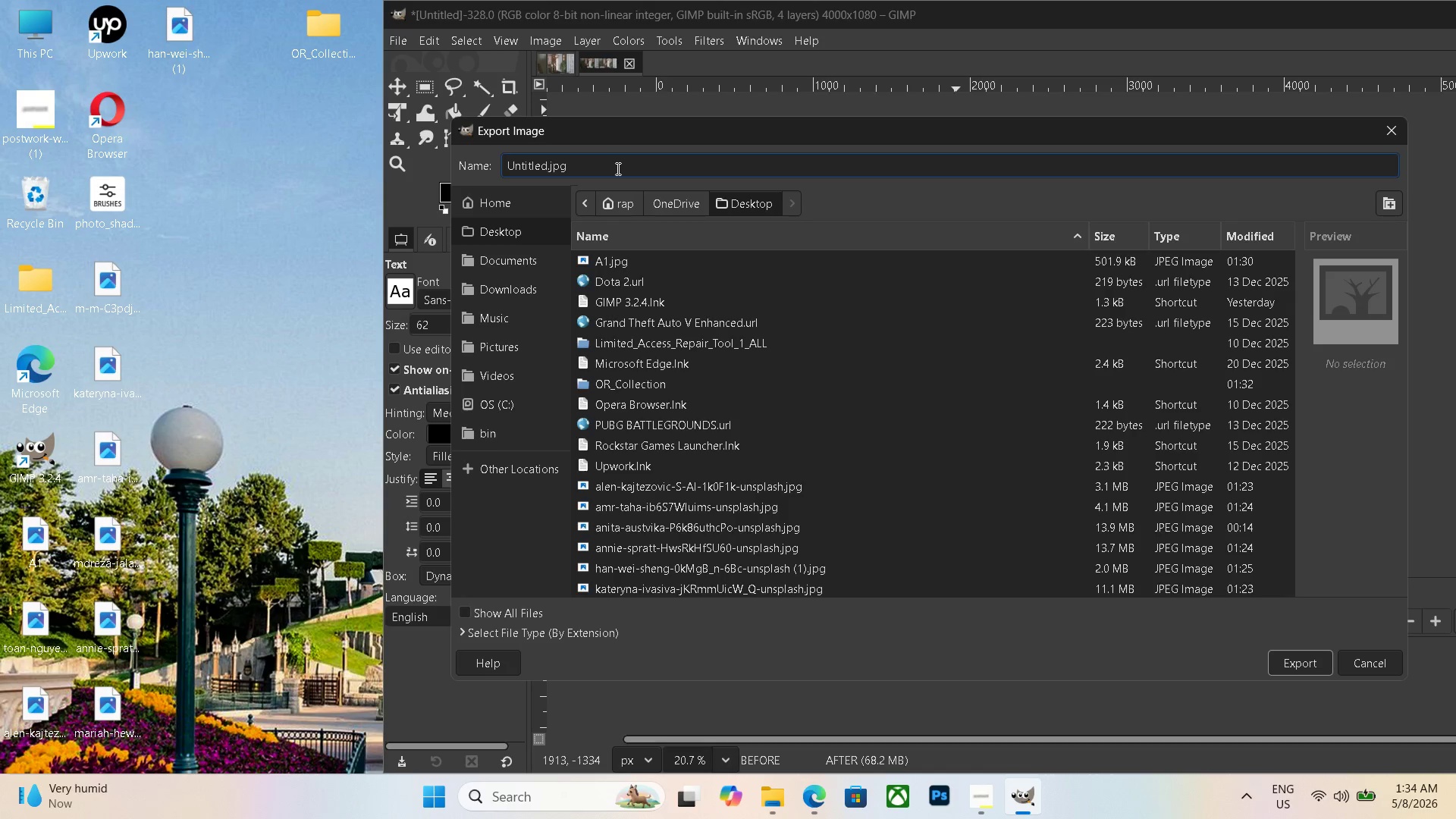 
double_click([617, 168])
 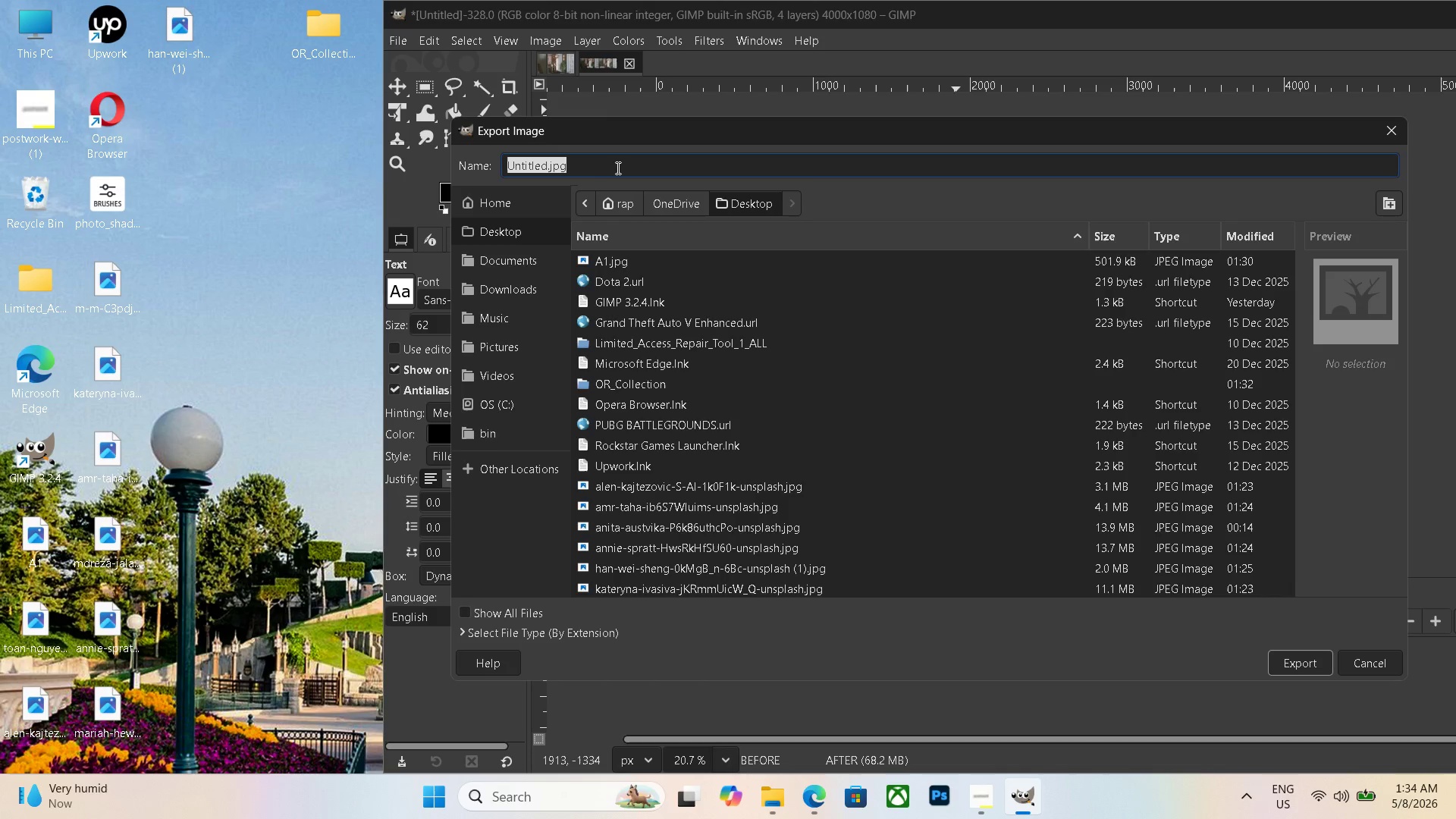 
triple_click([617, 168])
 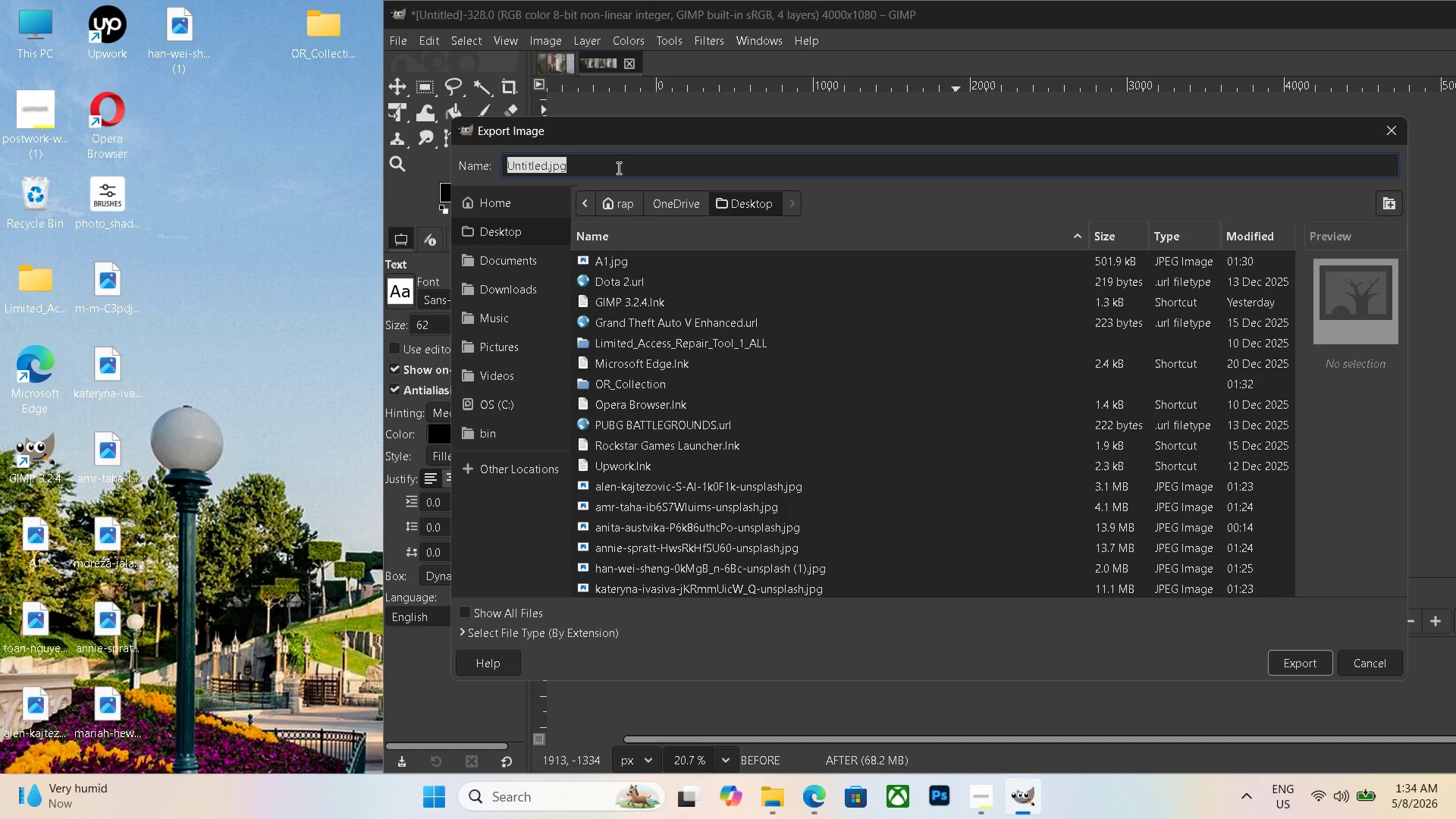 
type(C)
key(Backspace)
type(Sidebysude)
key(Backspace)
key(Backspace)
key(Backspace)
type(ide_v)
key(Backspace)
type(comparison)
key(Backspace)
type(n01)
 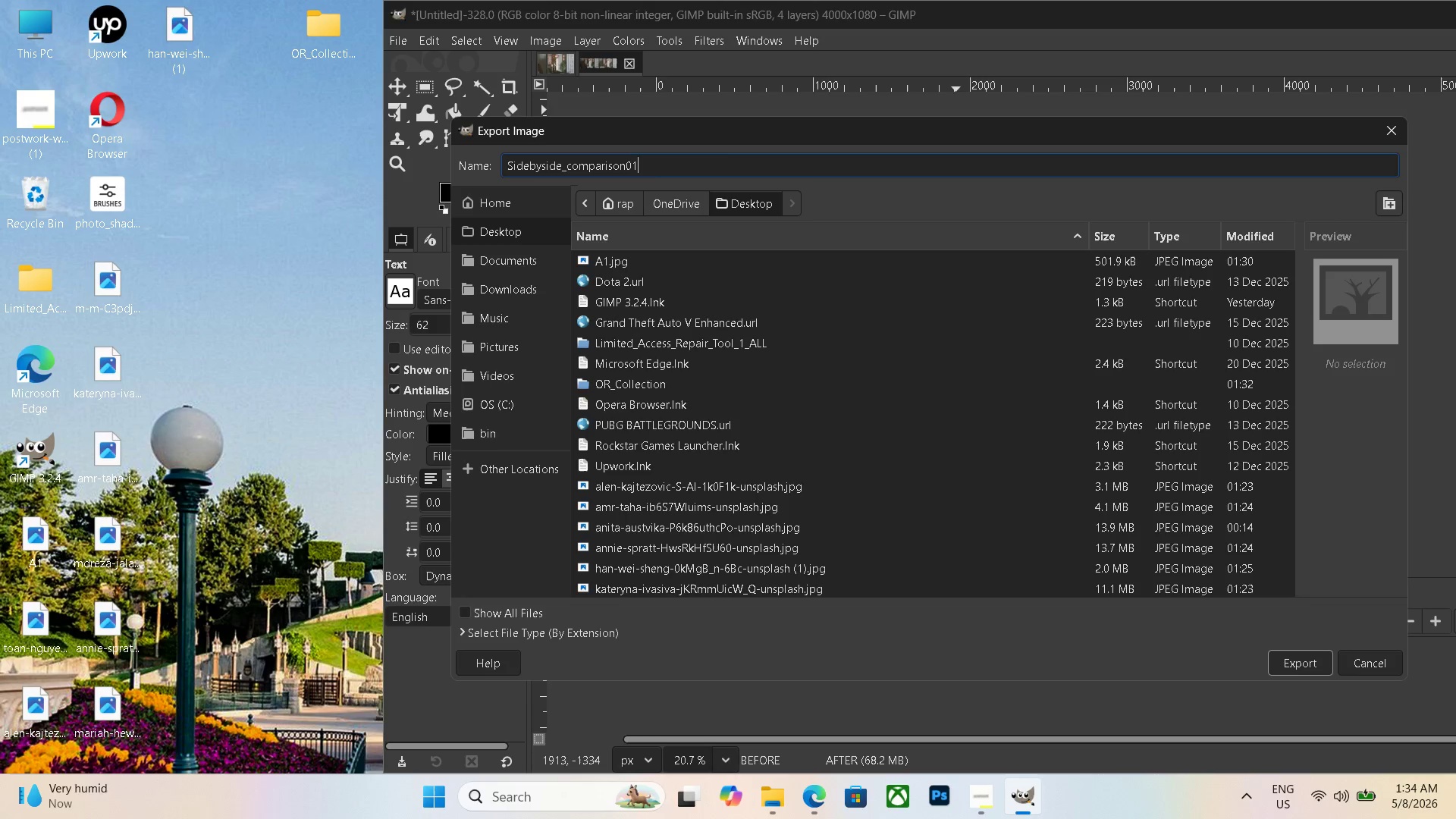 
left_click([554, 631])
 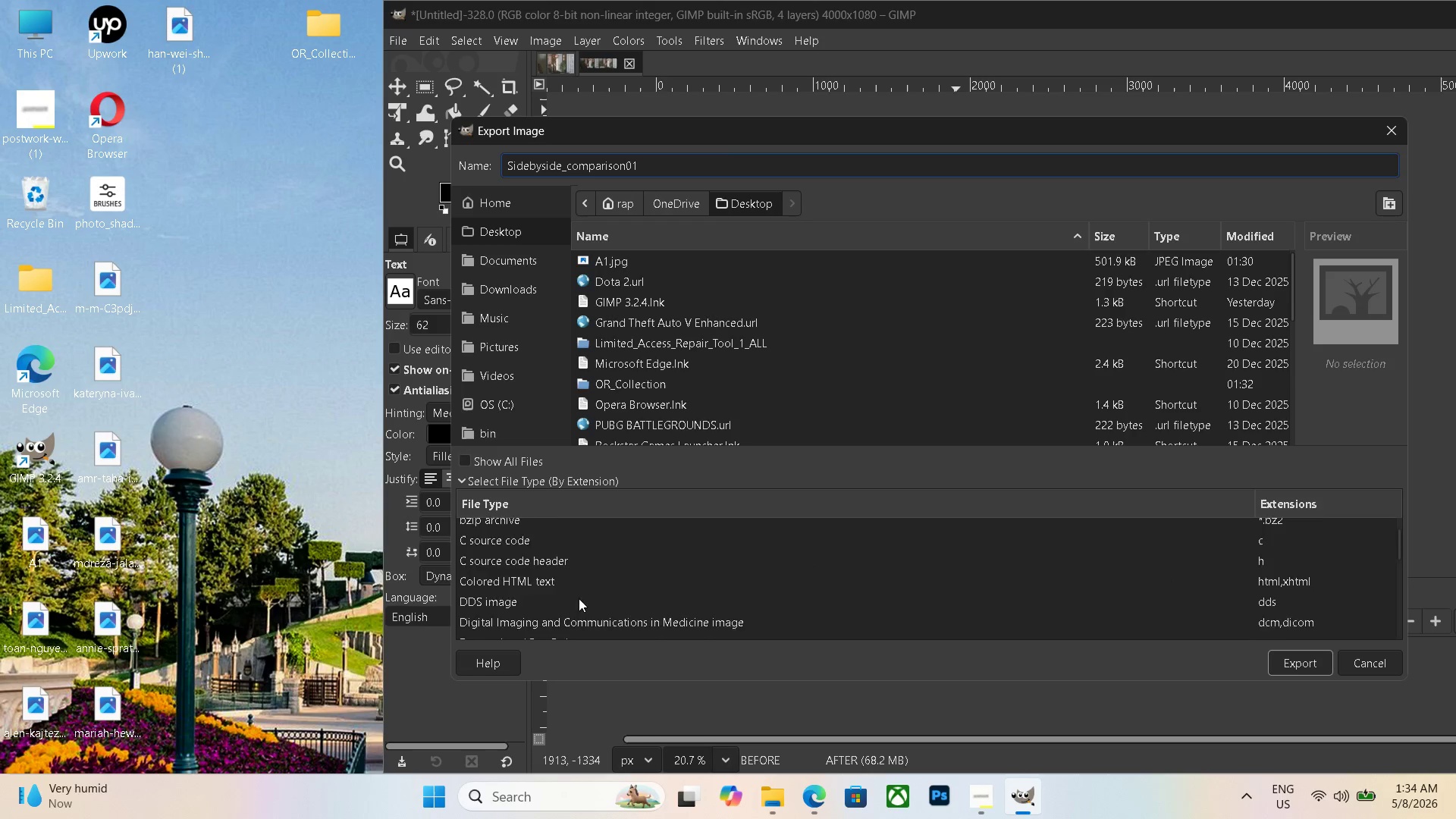 
scroll: coordinate [560, 585], scroll_direction: down, amount: 20.0
 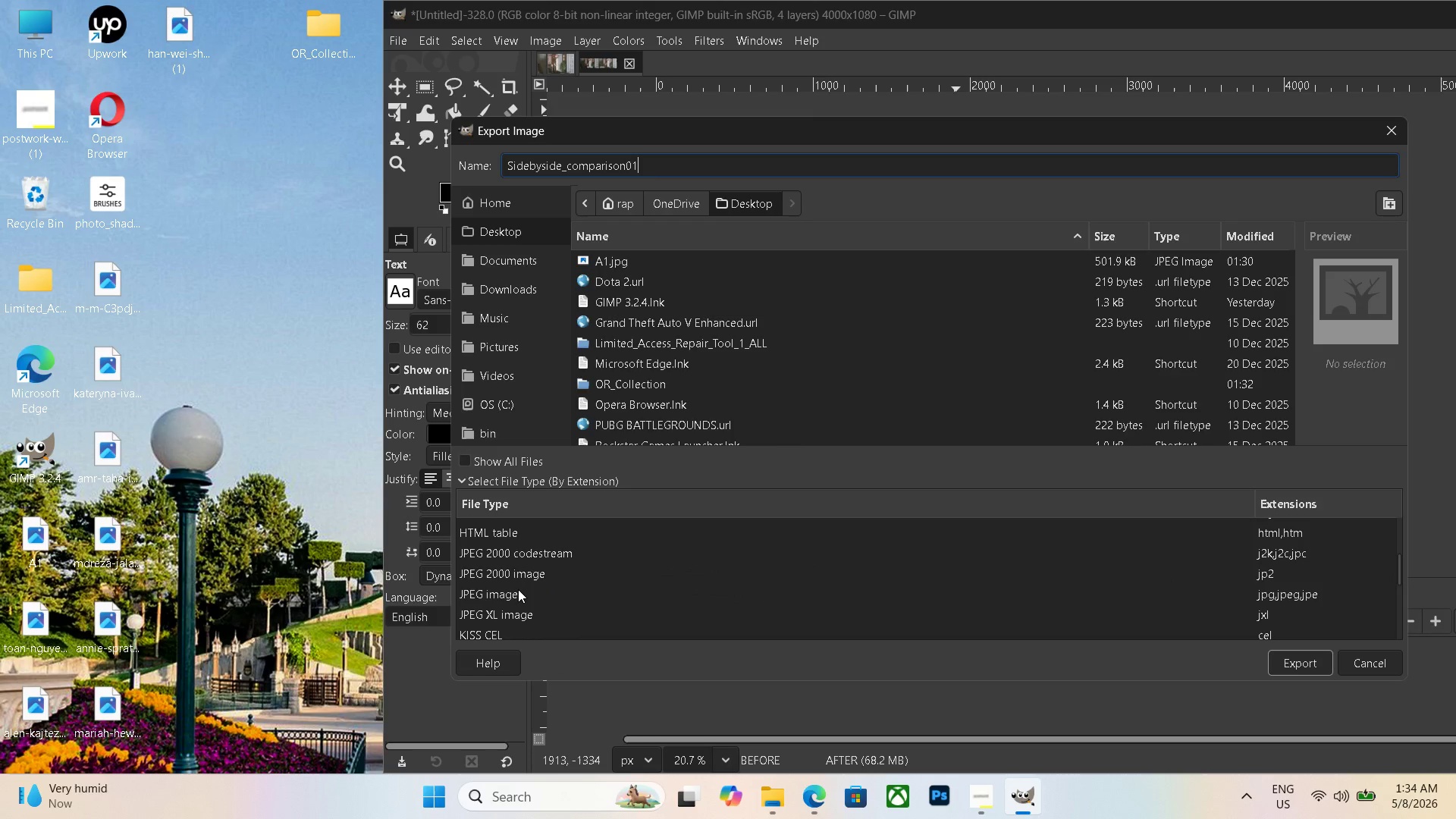 
left_click([518, 589])
 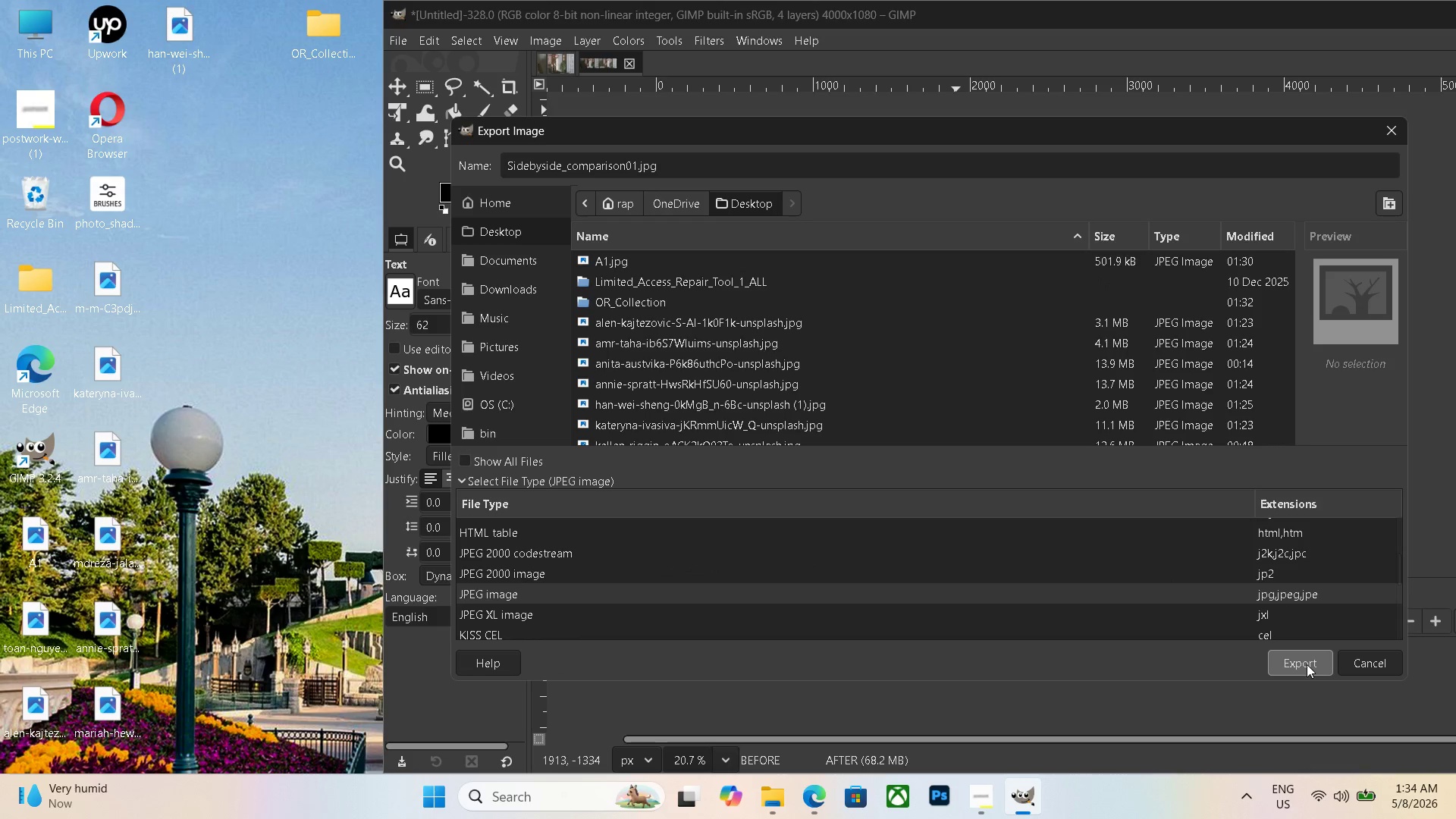 
left_click([1307, 664])
 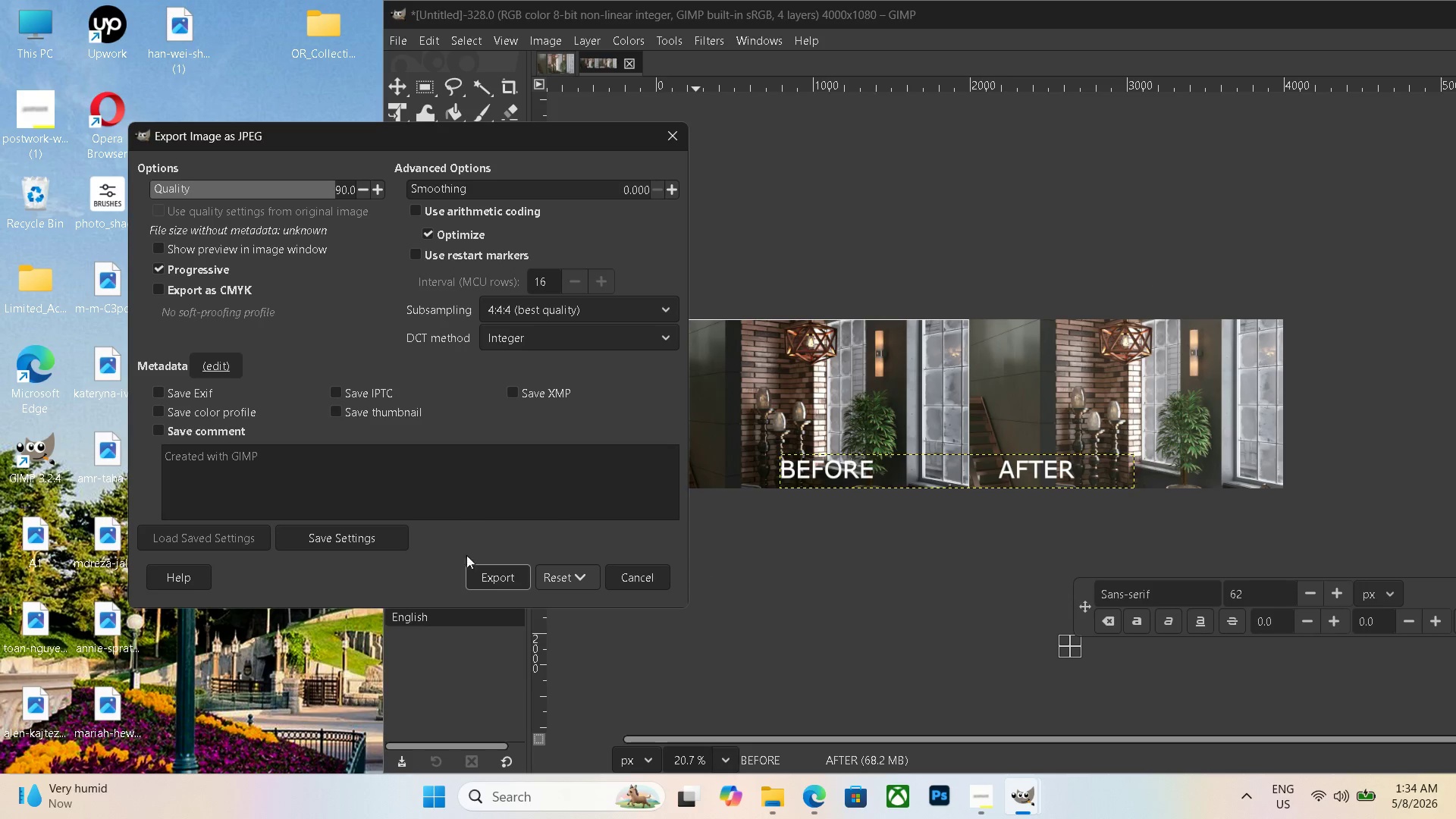 
left_click([488, 573])
 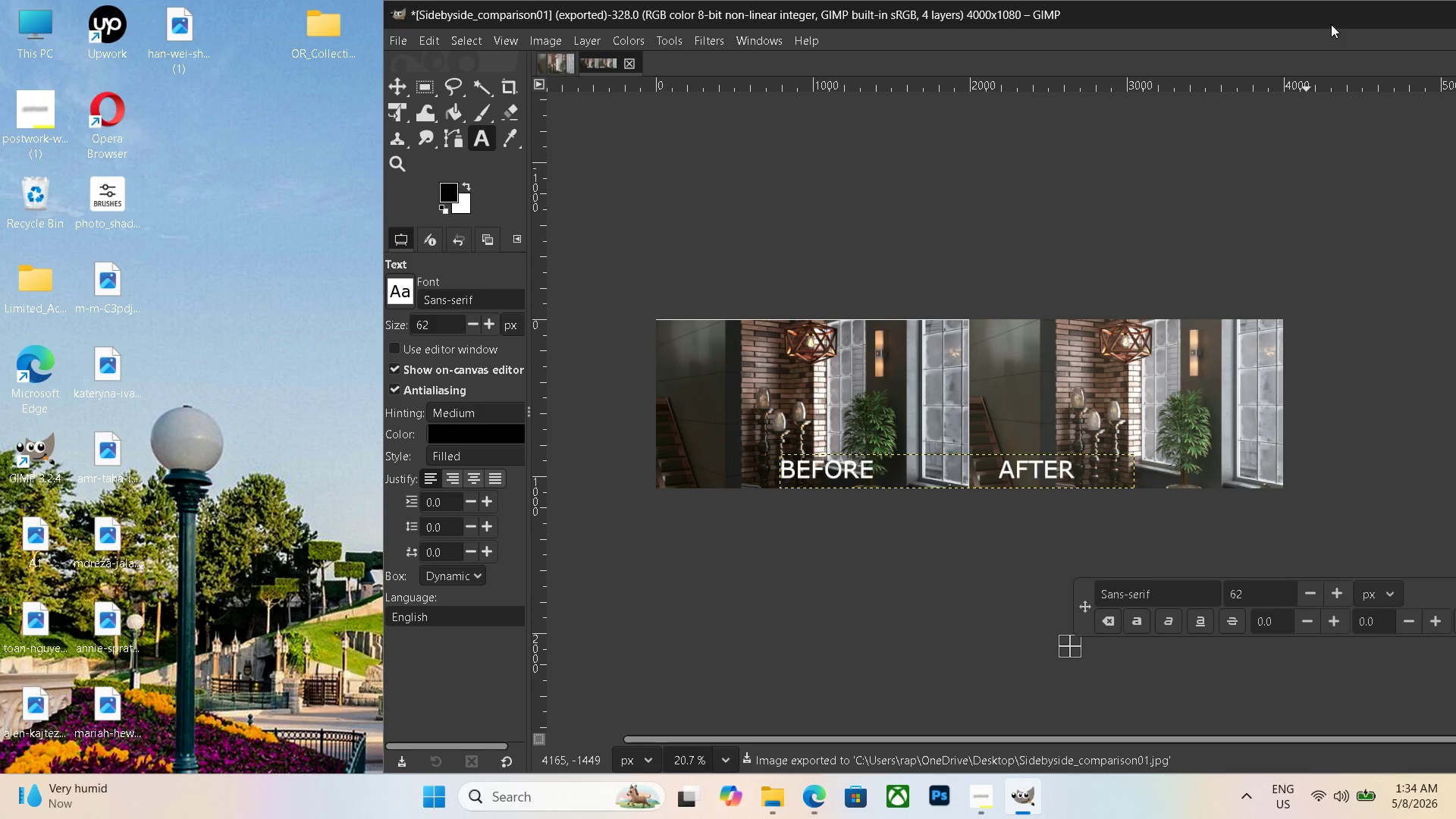 
left_click([1331, 24])
 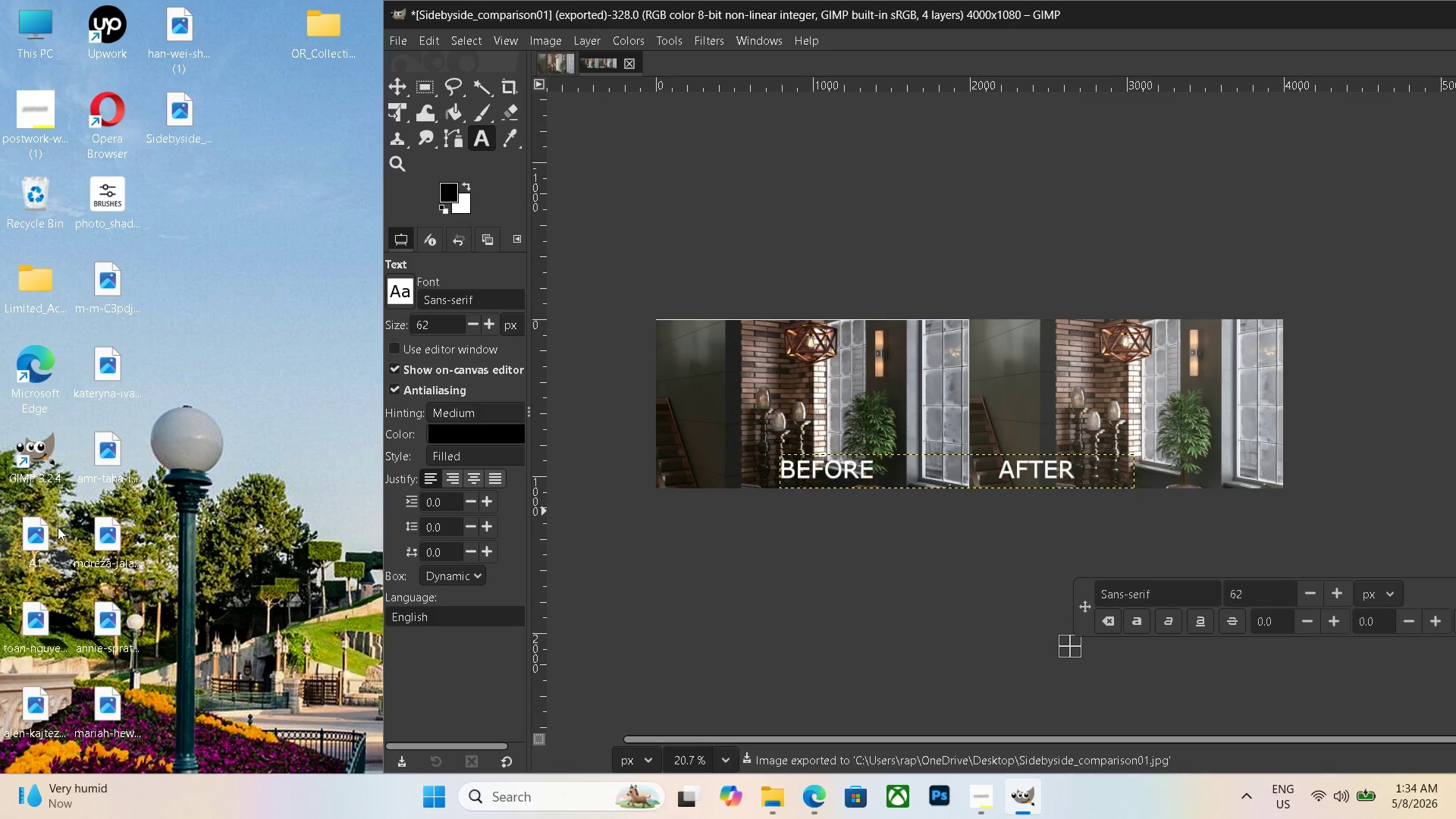 
left_click([57, 527])
 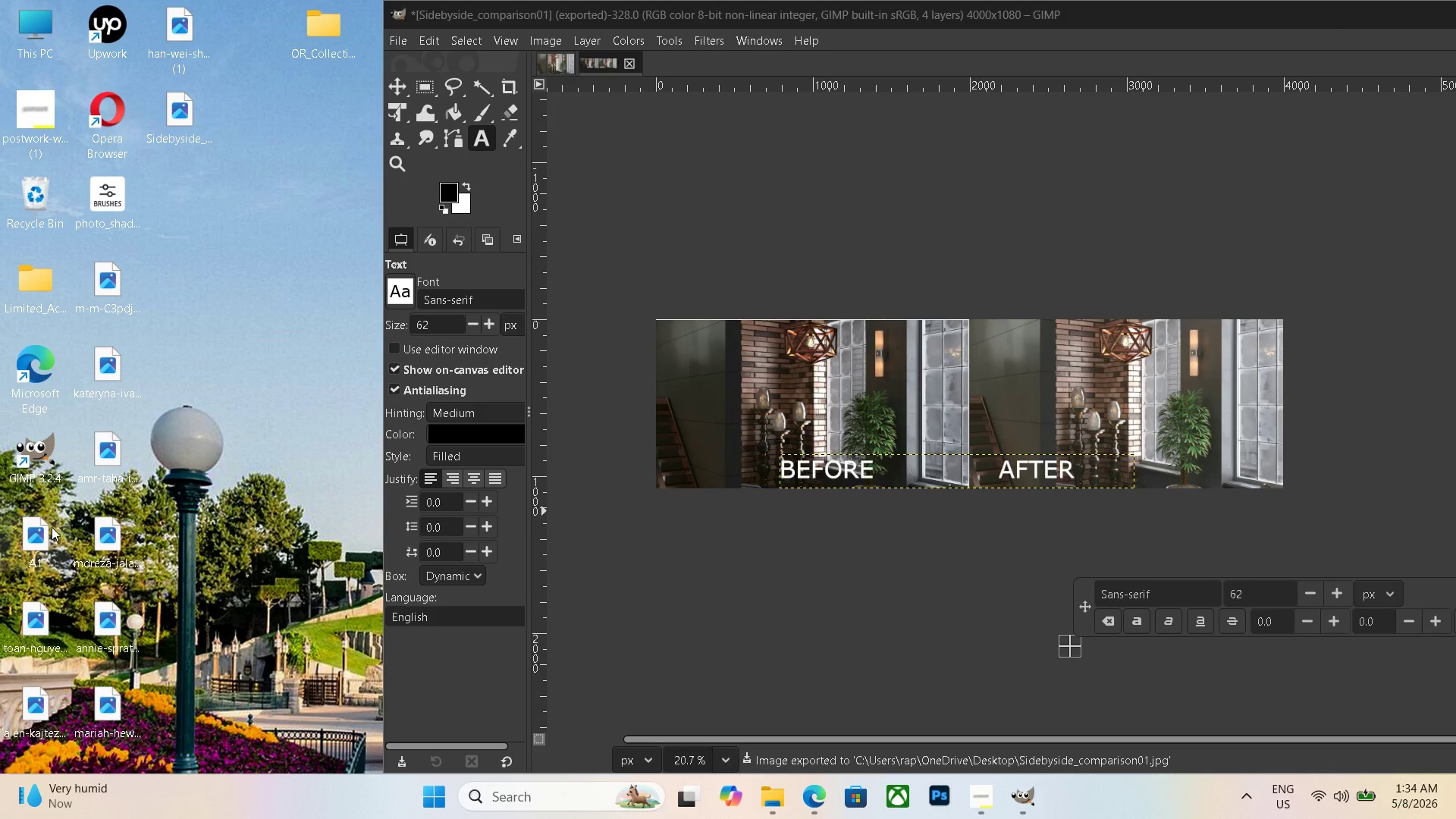 
key(Delete)
 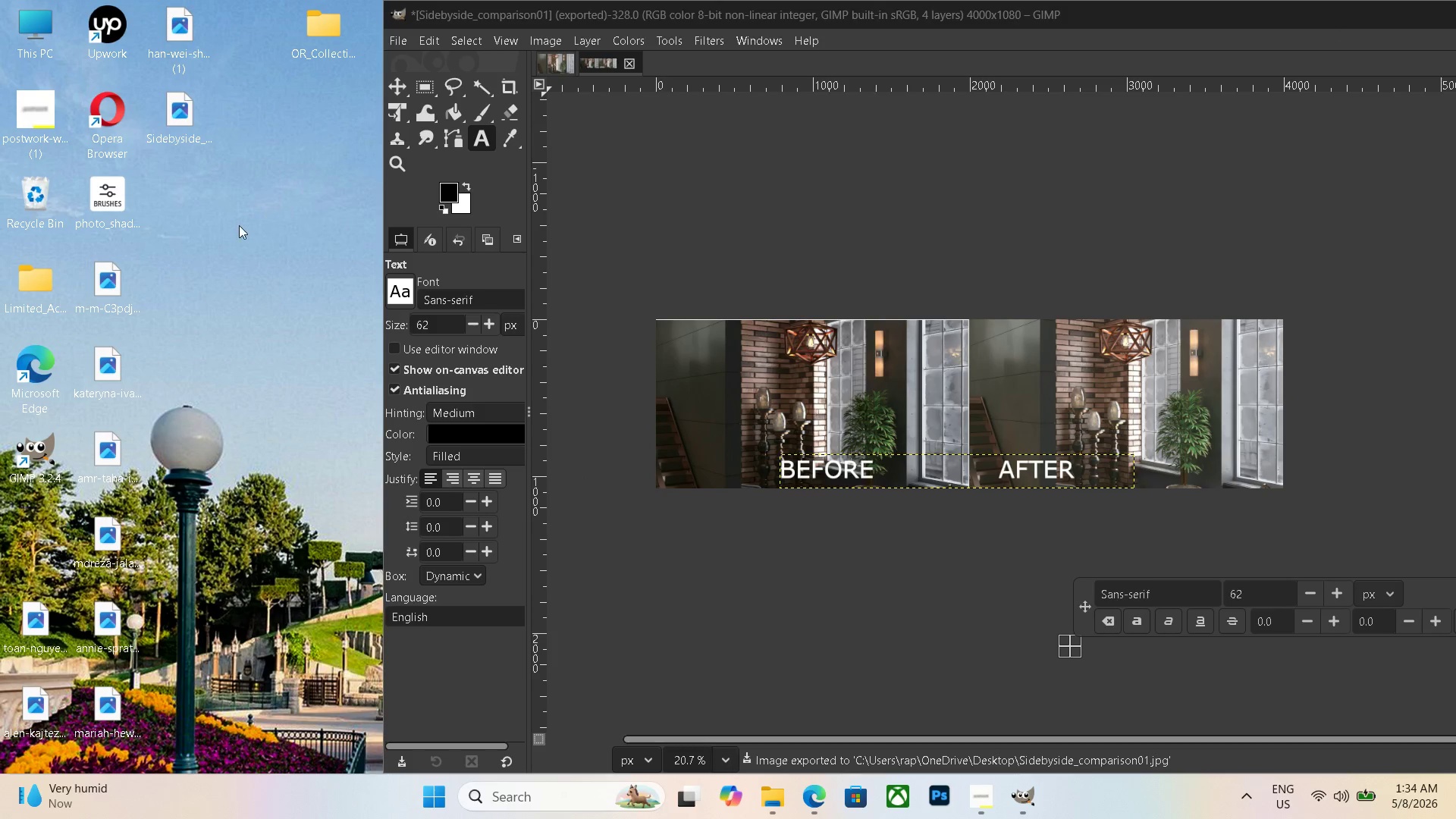 
left_click([239, 225])
 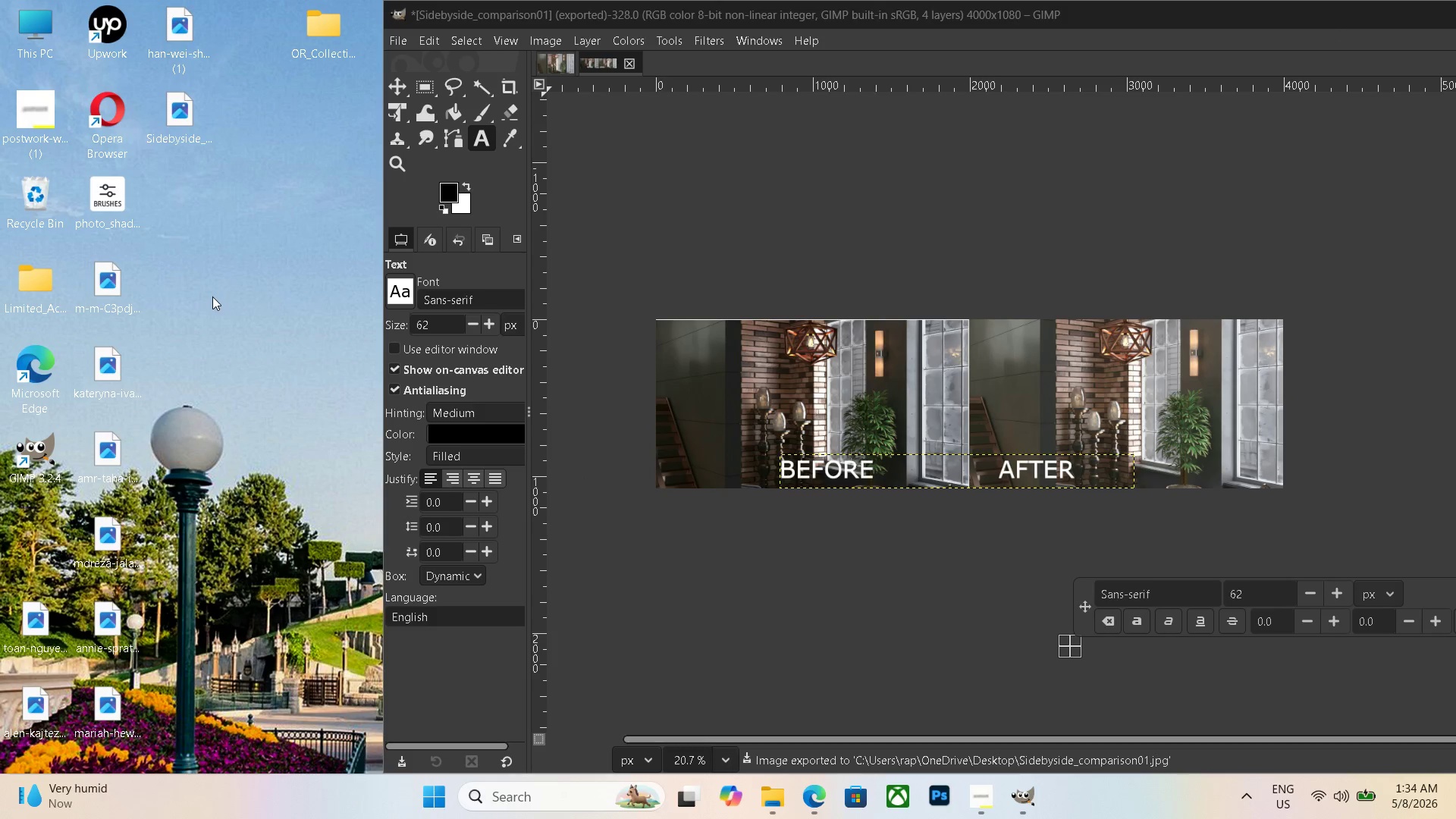 
right_click([213, 293])
 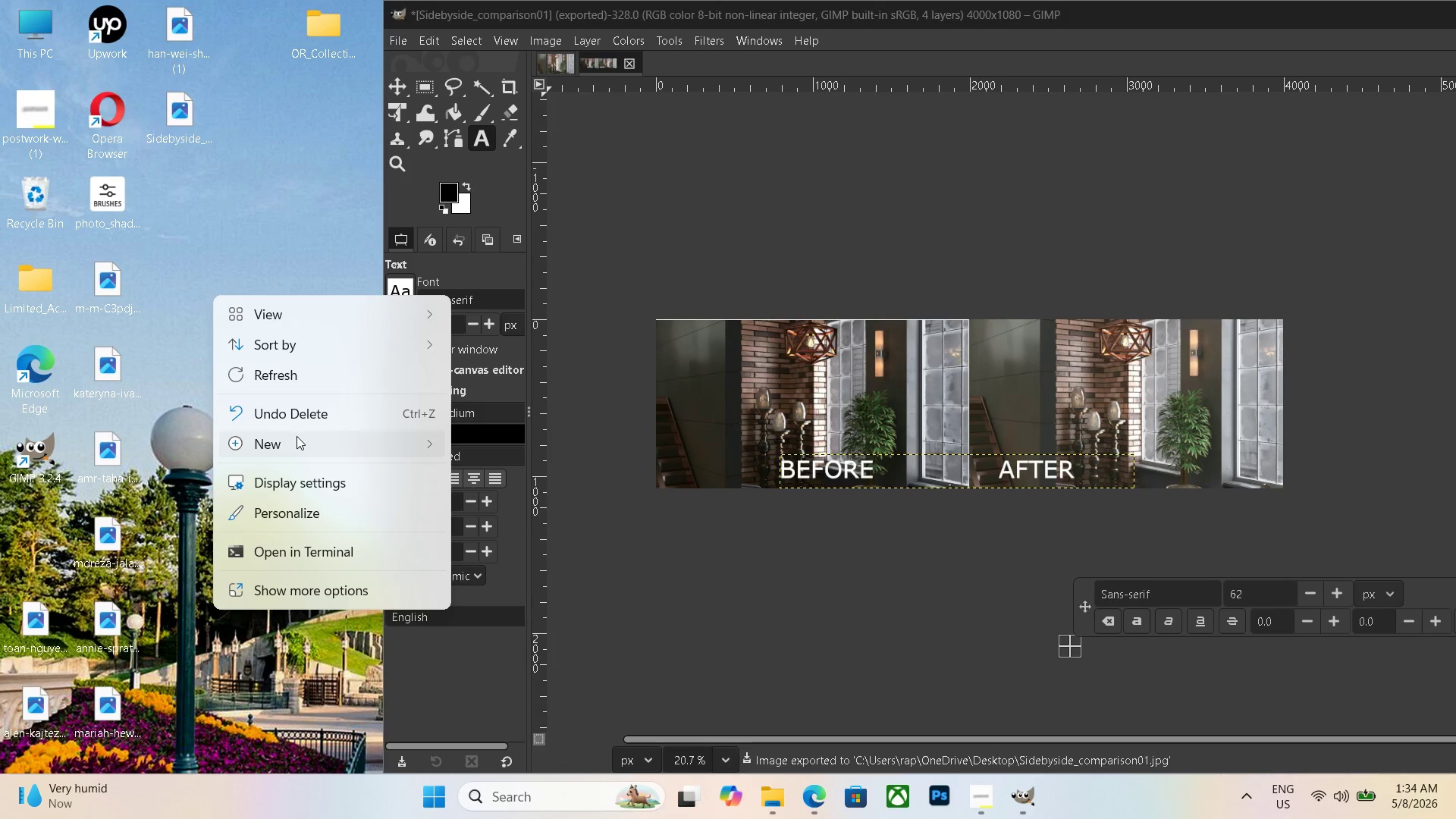 
left_click([296, 439])
 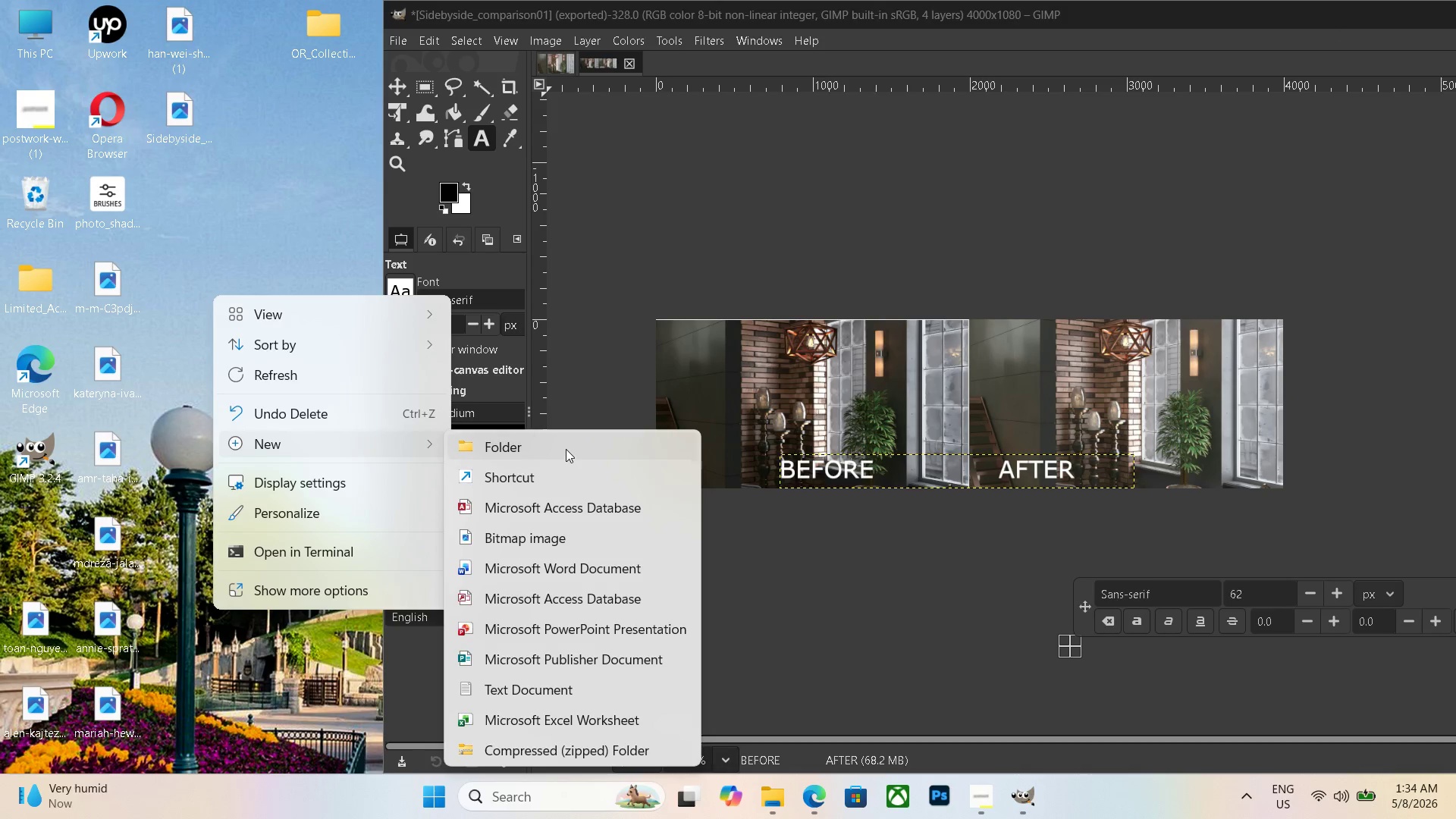 
left_click([566, 449])
 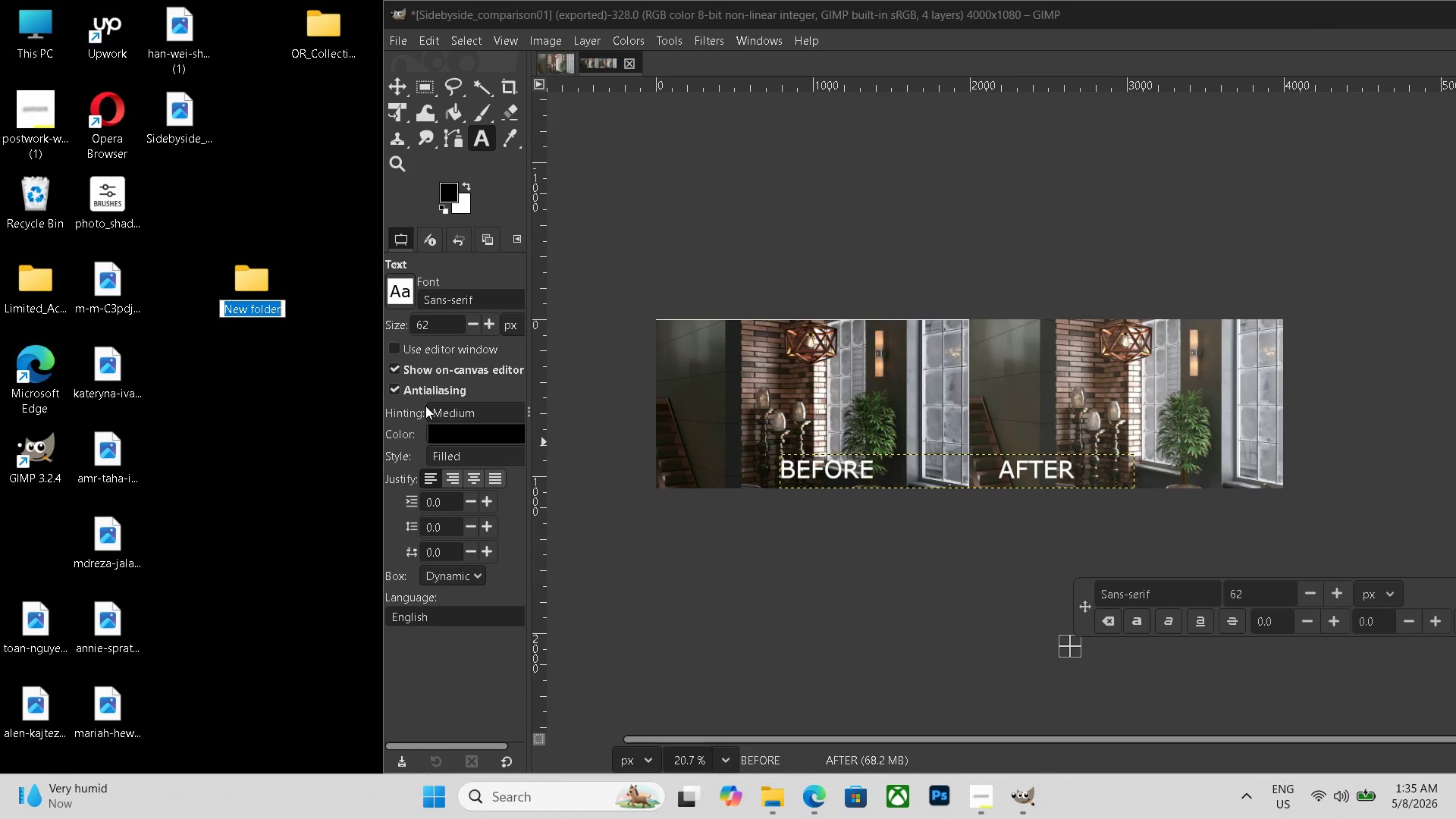 
hold_key(key=ShiftRight, duration=0.34)
 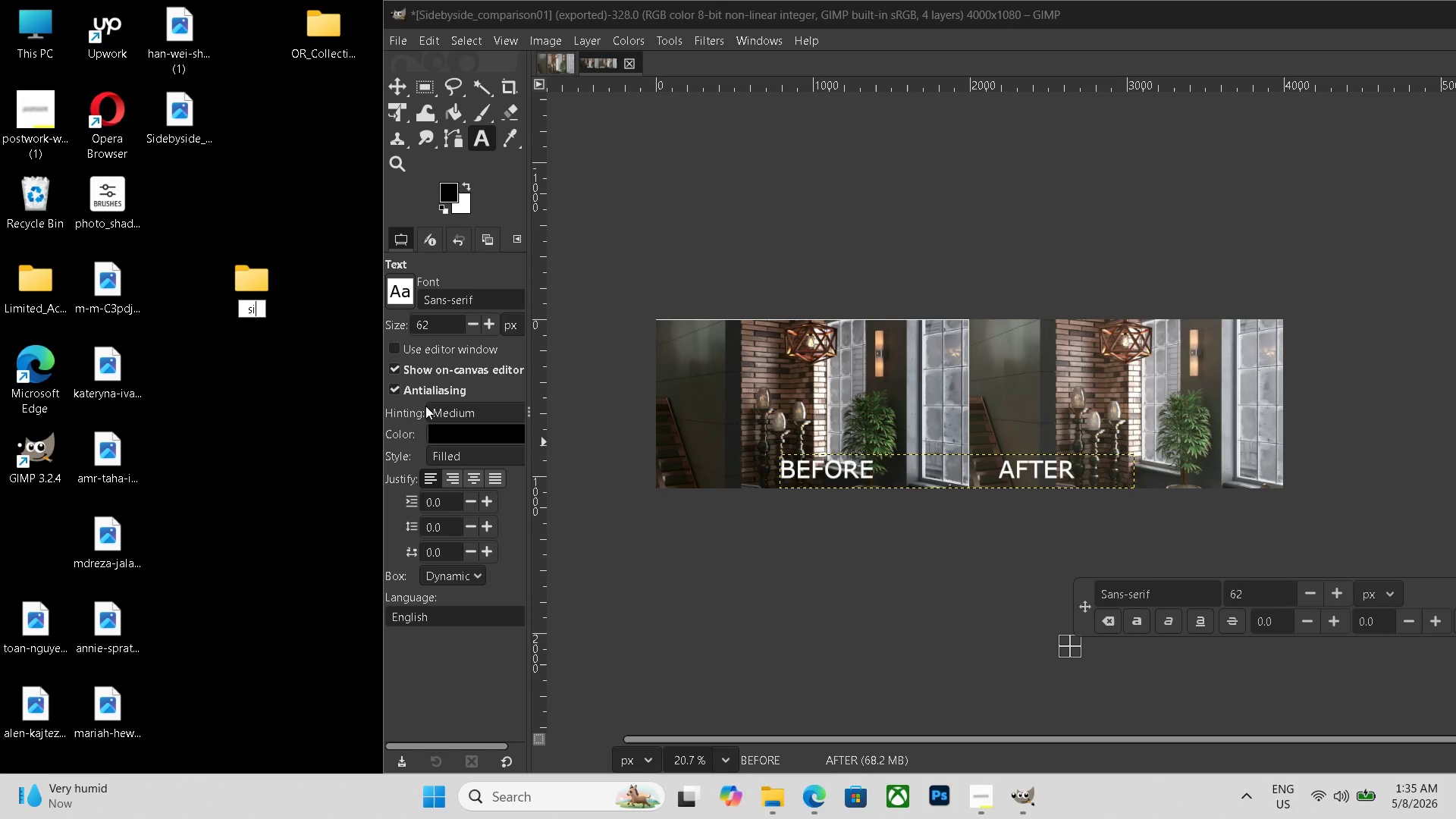 
type(sid)
key(Backspace)
key(Backspace)
key(Backspace)
type(Sidebysu)
key(Backspace)
type(ide_Comap)
key(Backspace)
key(Backspace)
key(Backspace)
key(Backspace)
type(omparison_edits)
 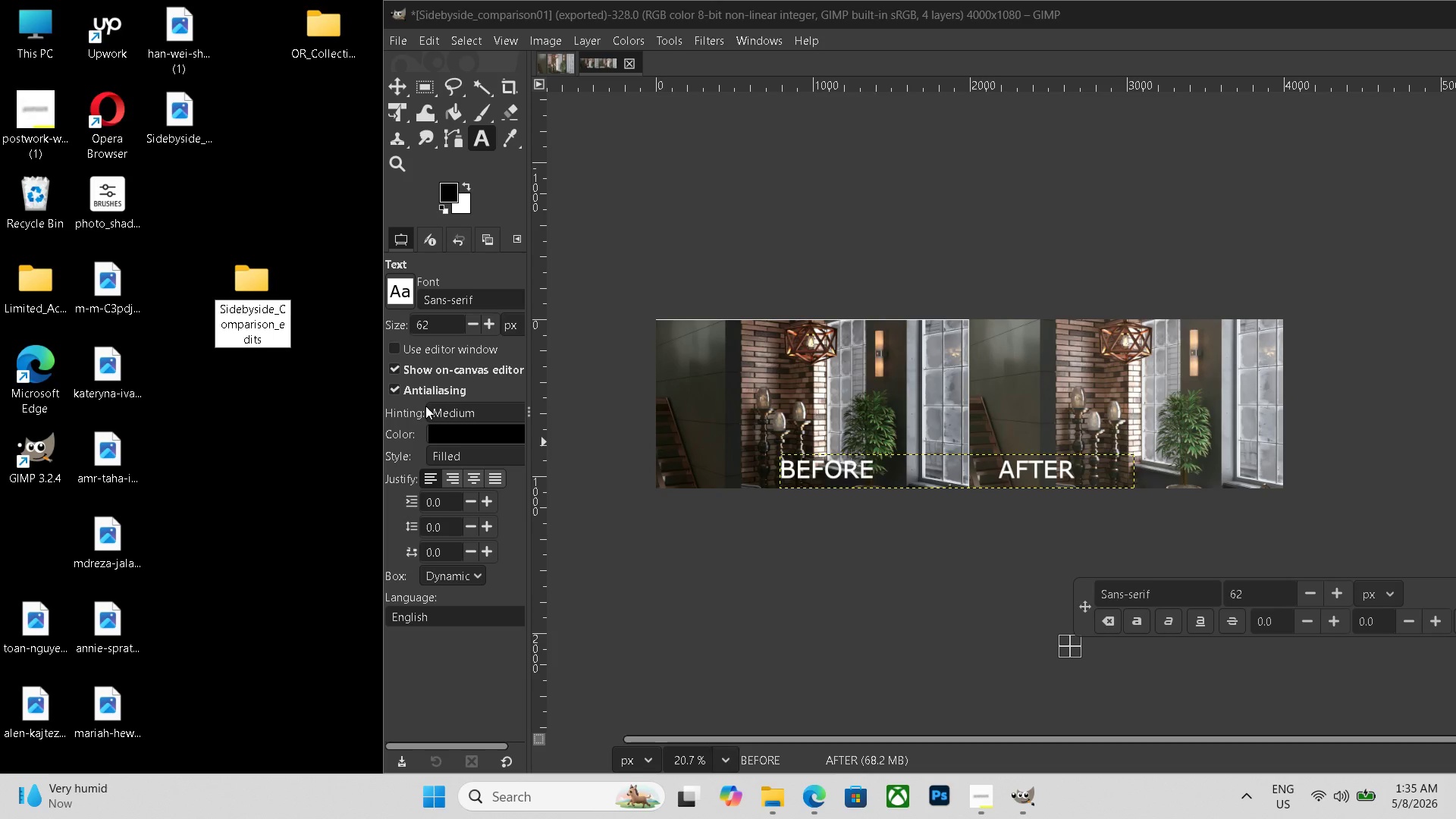 
key(Enter)
 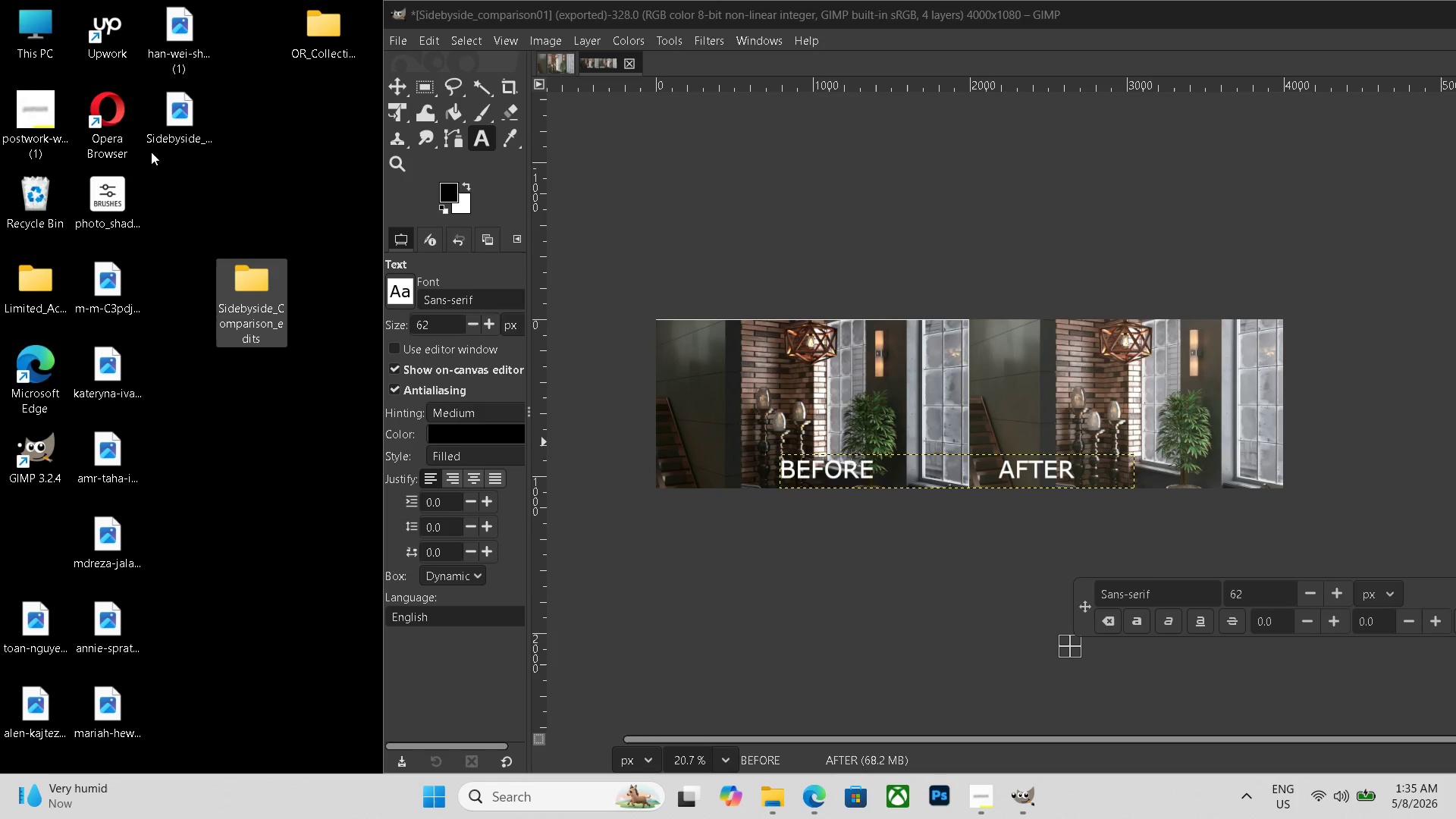 
left_click_drag(start_coordinate=[163, 122], to_coordinate=[240, 283])
 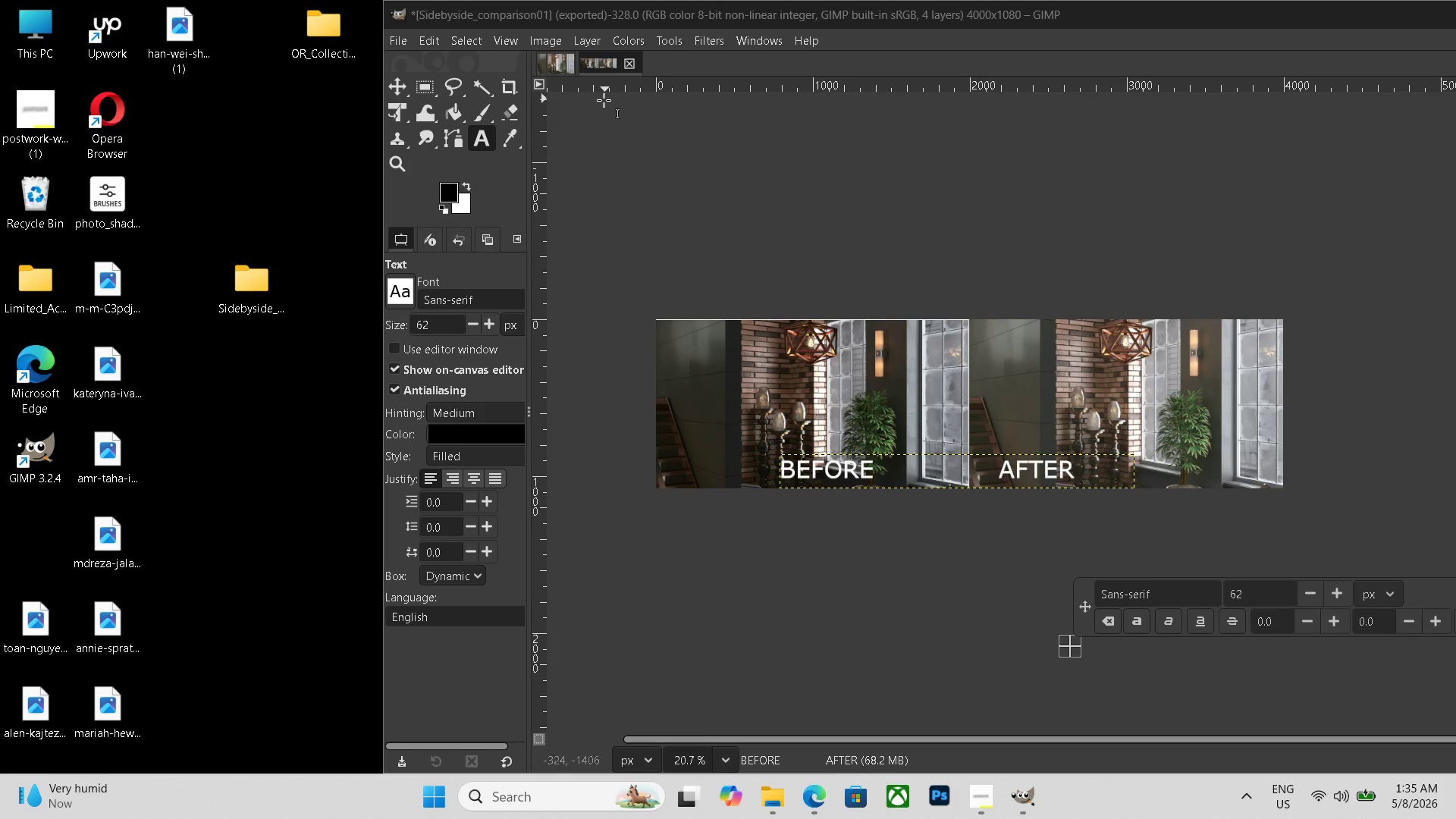 
double_click([263, 267])
 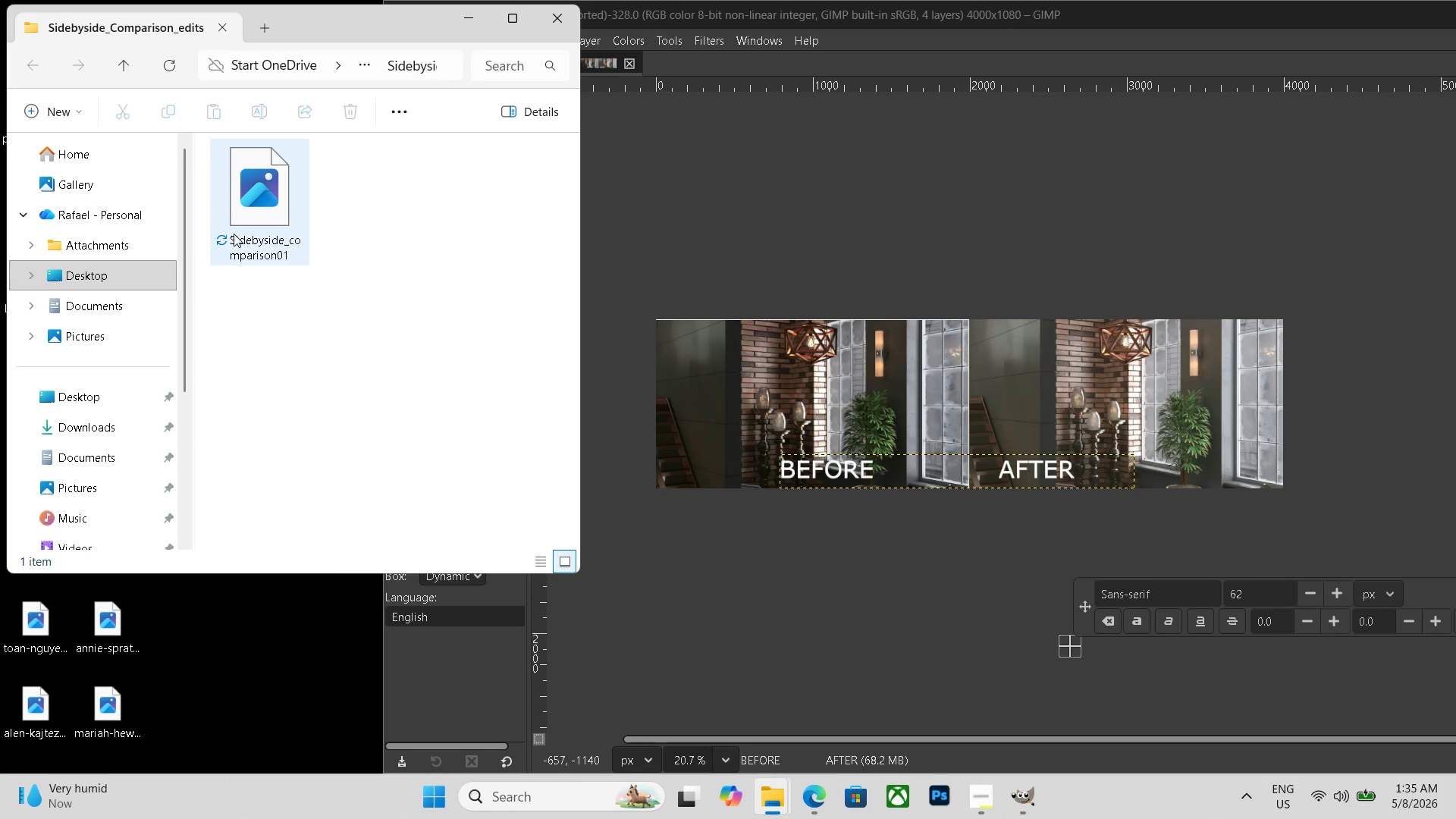 
double_click([234, 234])
 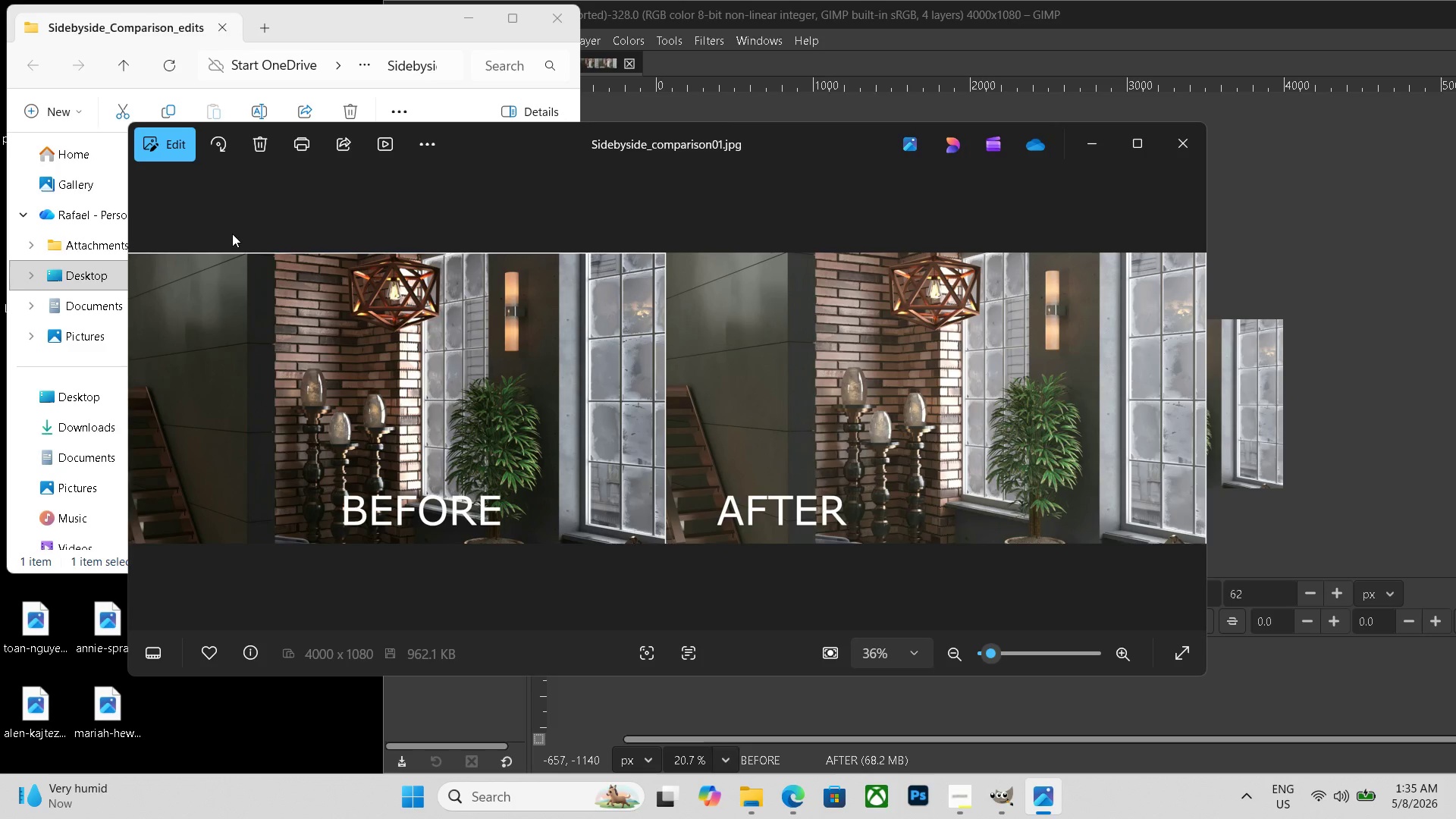 
key(Escape)
 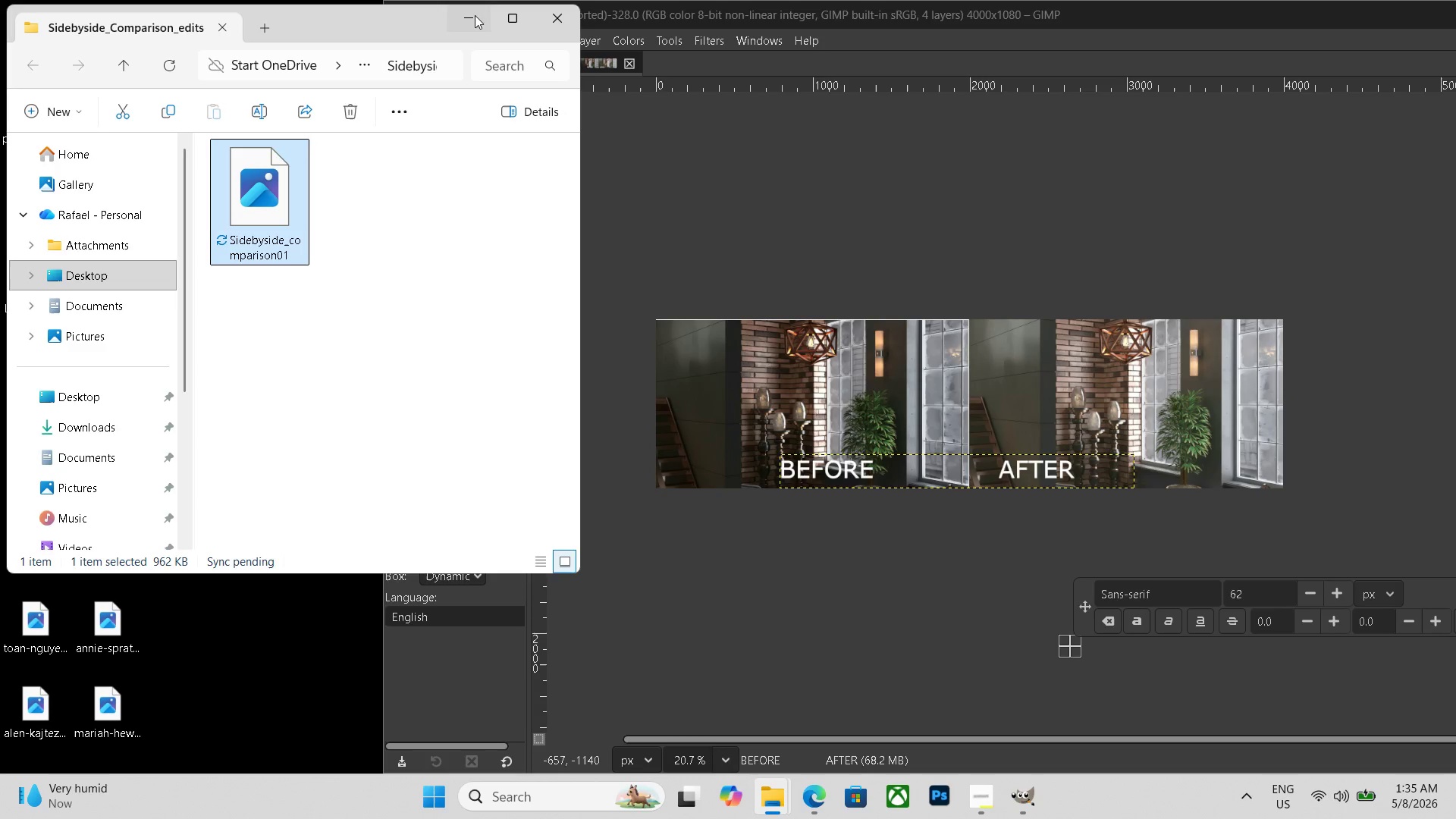 
left_click([466, 24])
 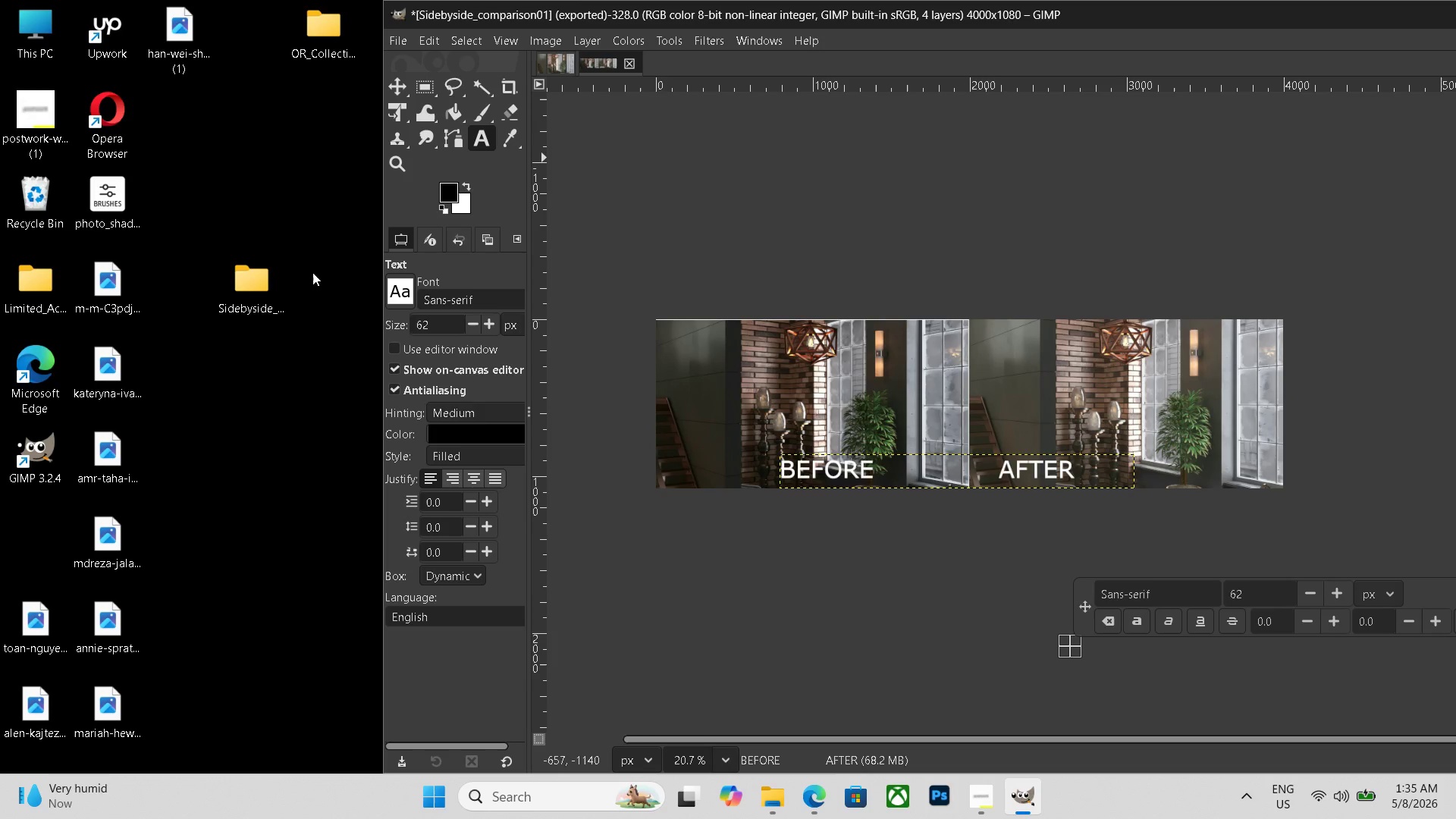 
wait(15.81)
 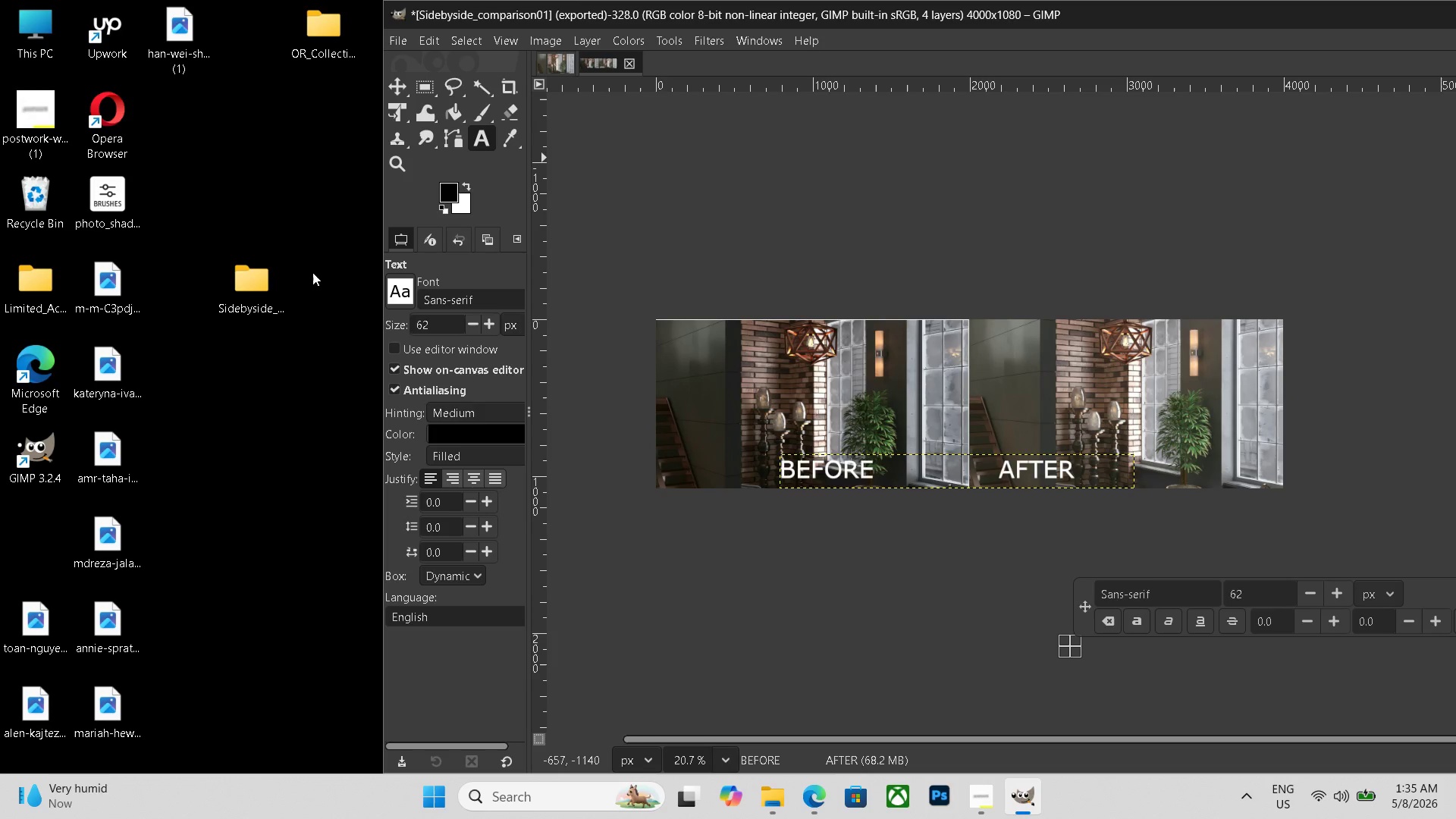 
left_click([637, 64])
 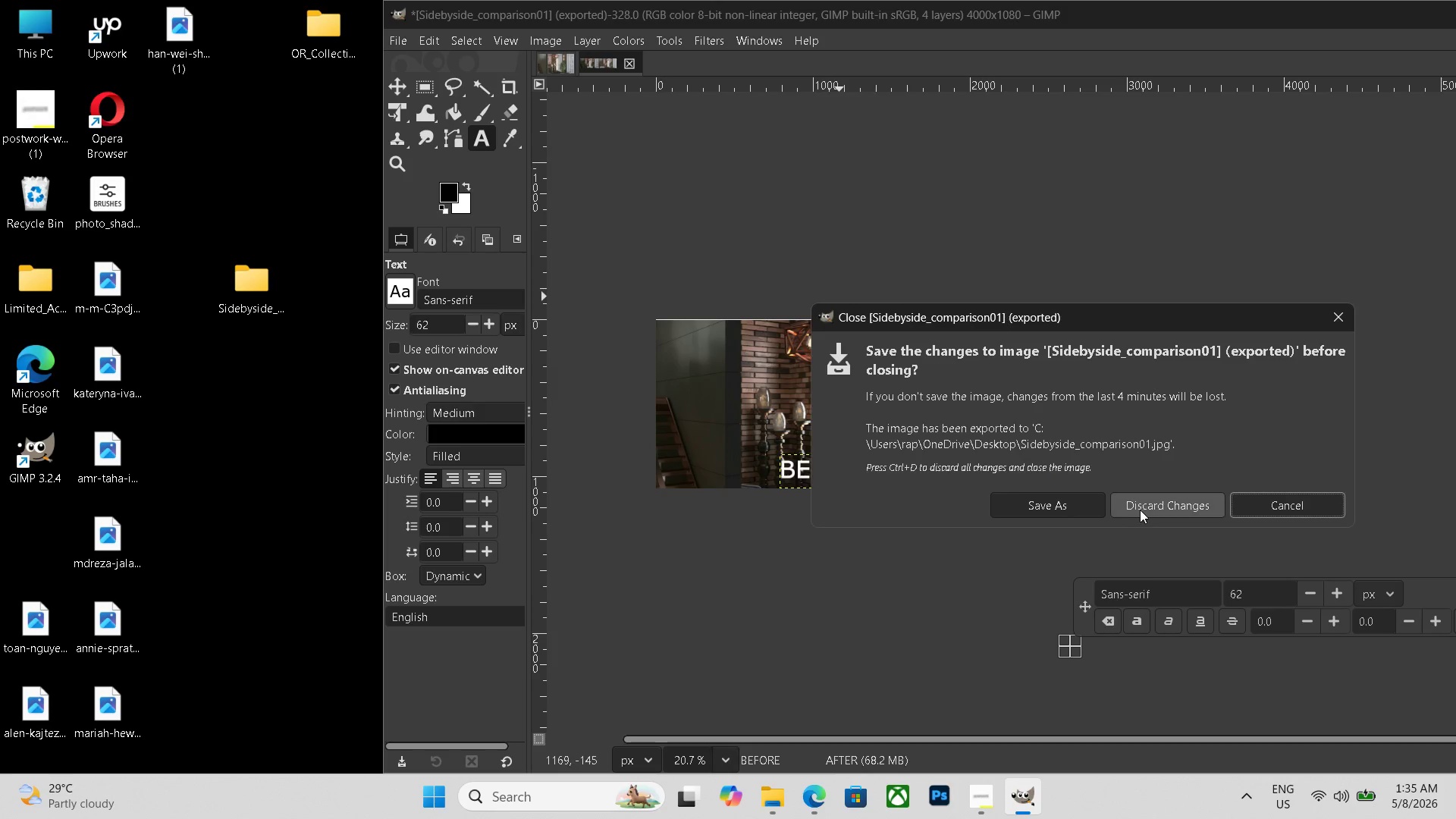 
left_click([1142, 508])
 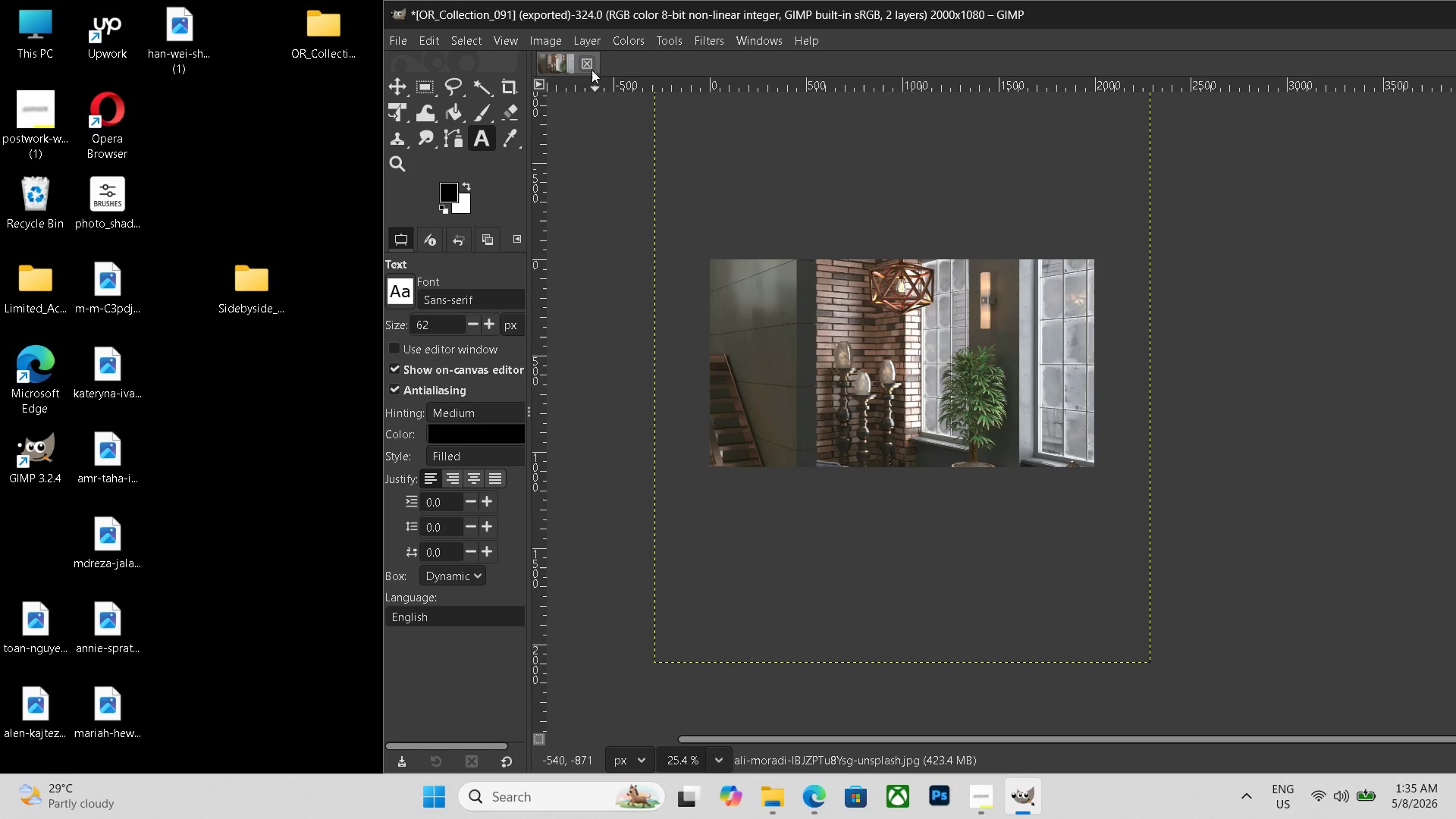 
left_click([592, 68])
 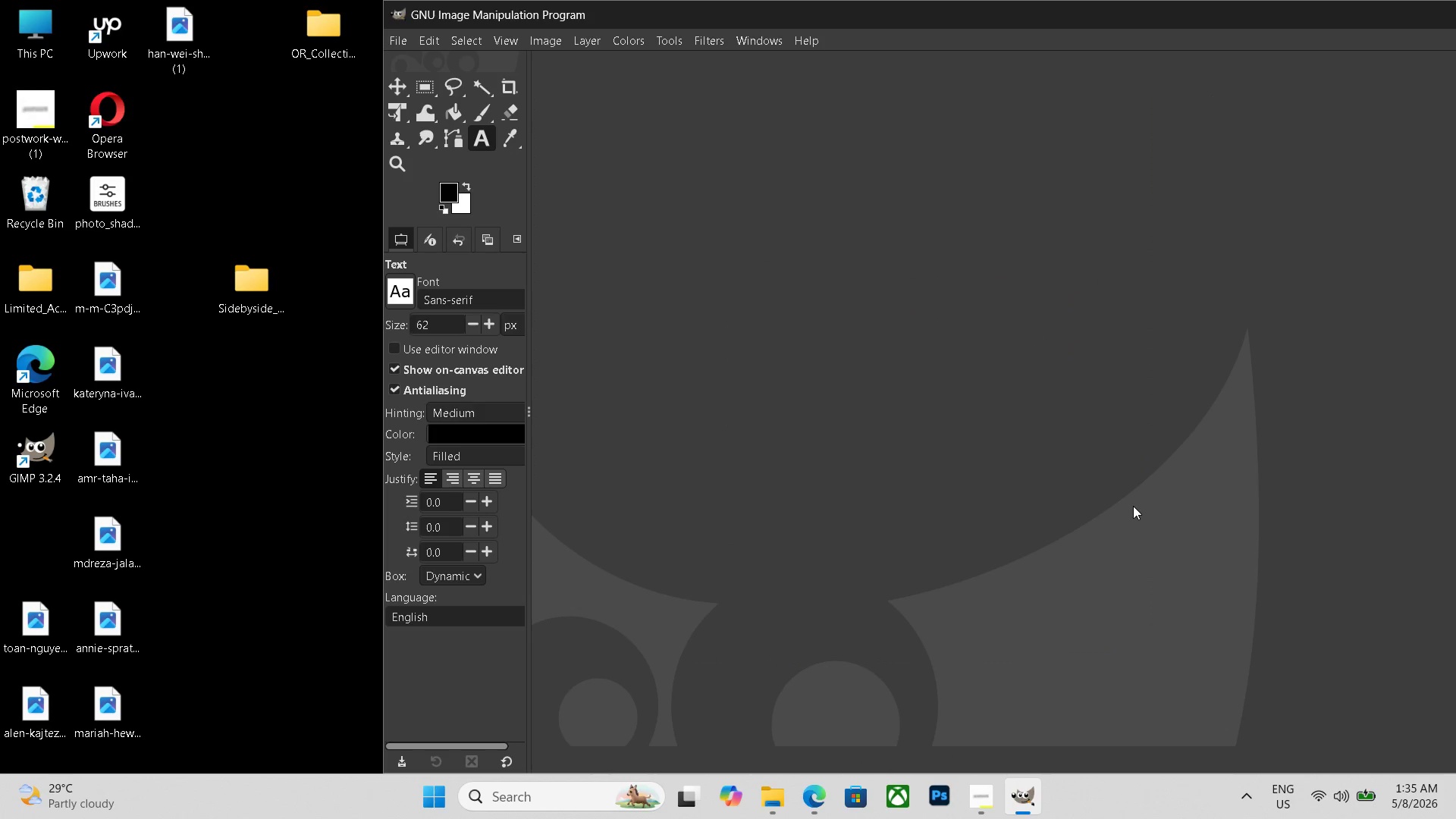 
key(Control+N)
 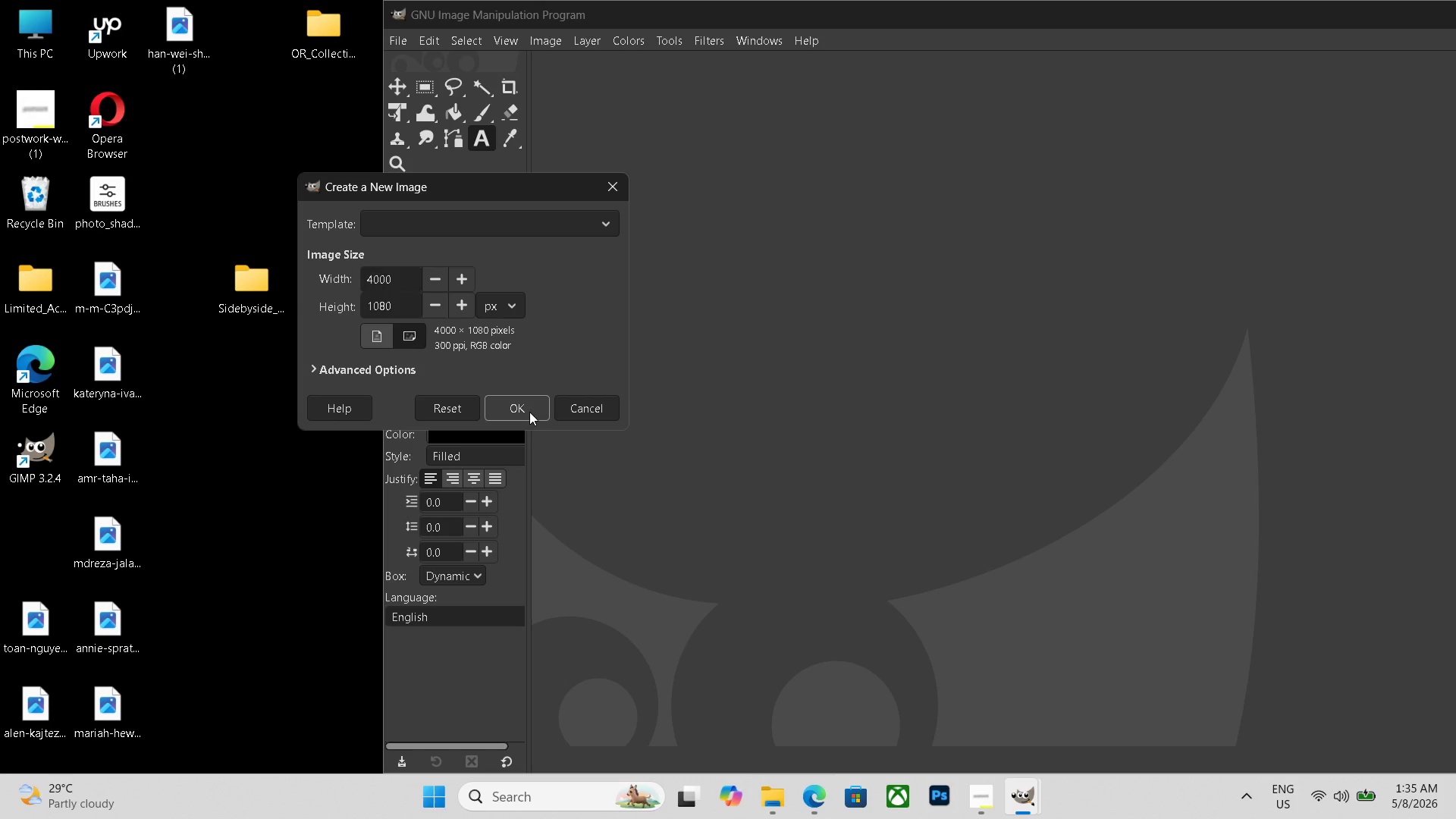 
left_click([527, 410])
 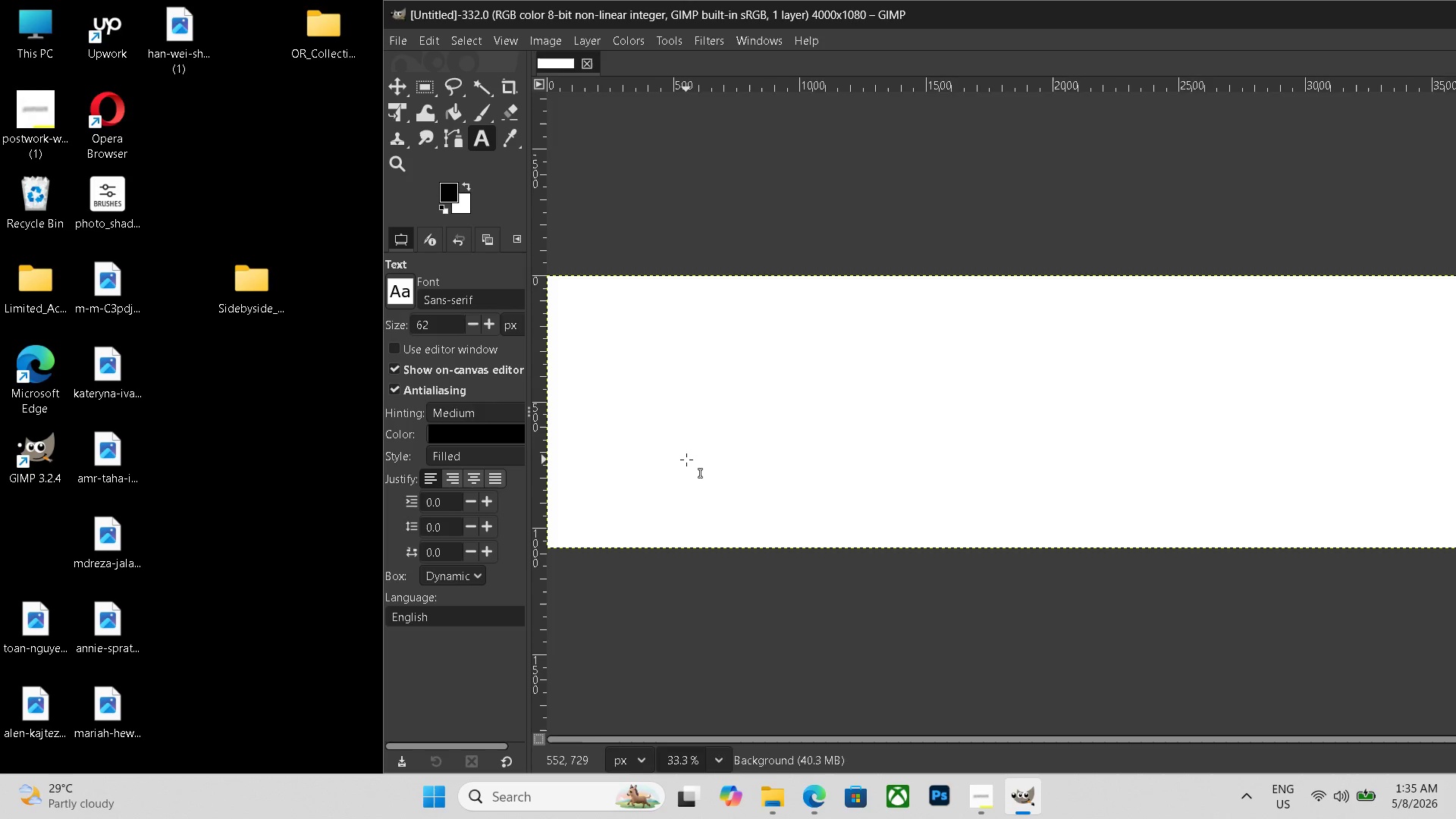 
hold_key(key=ControlLeft, duration=0.69)
scroll: coordinate [686, 460], scroll_direction: down, amount: 4.0
 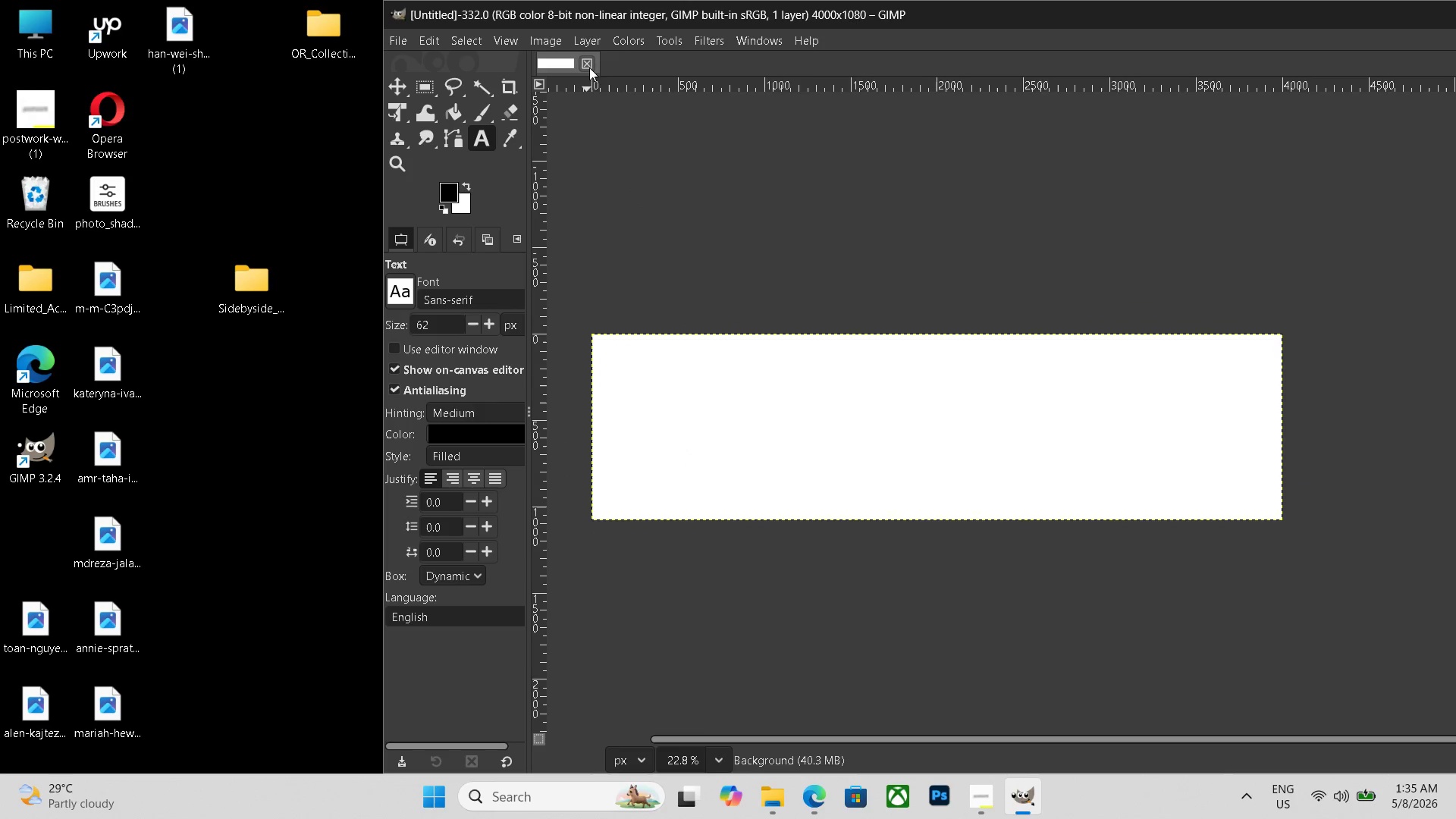 
left_click([589, 64])
 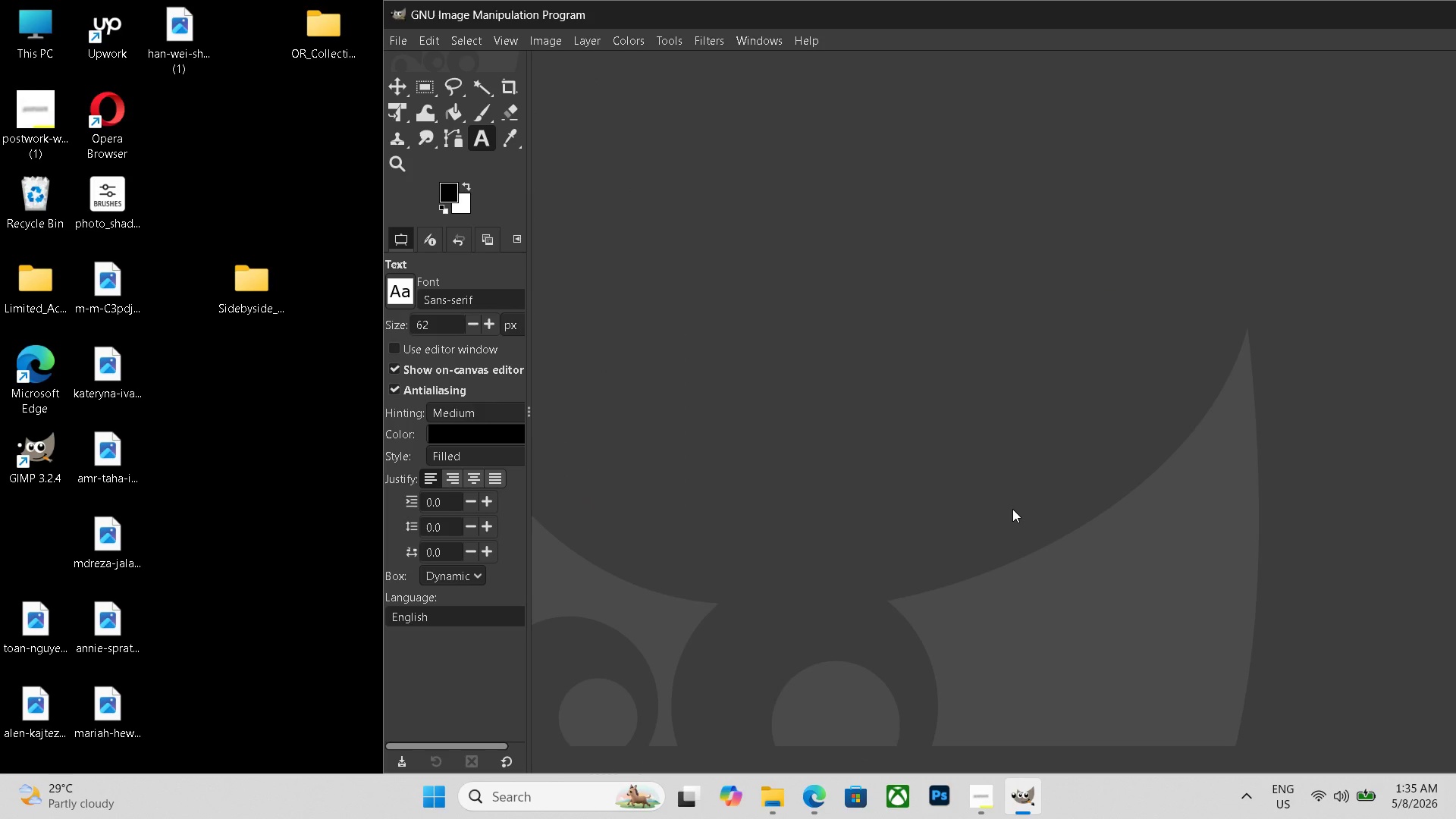 
key(Control+N)
 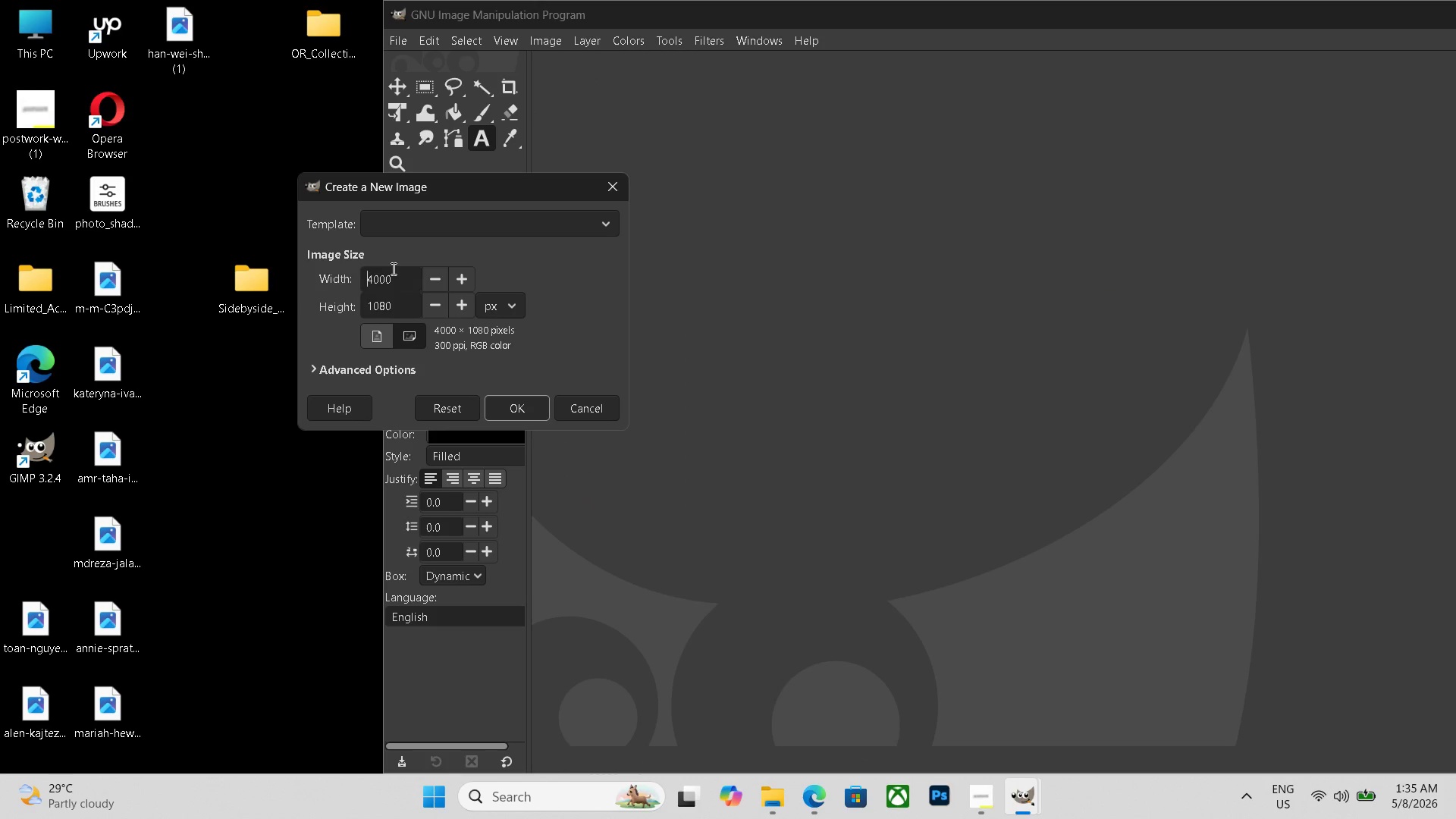 
left_click_drag(start_coordinate=[392, 271], to_coordinate=[330, 272])
 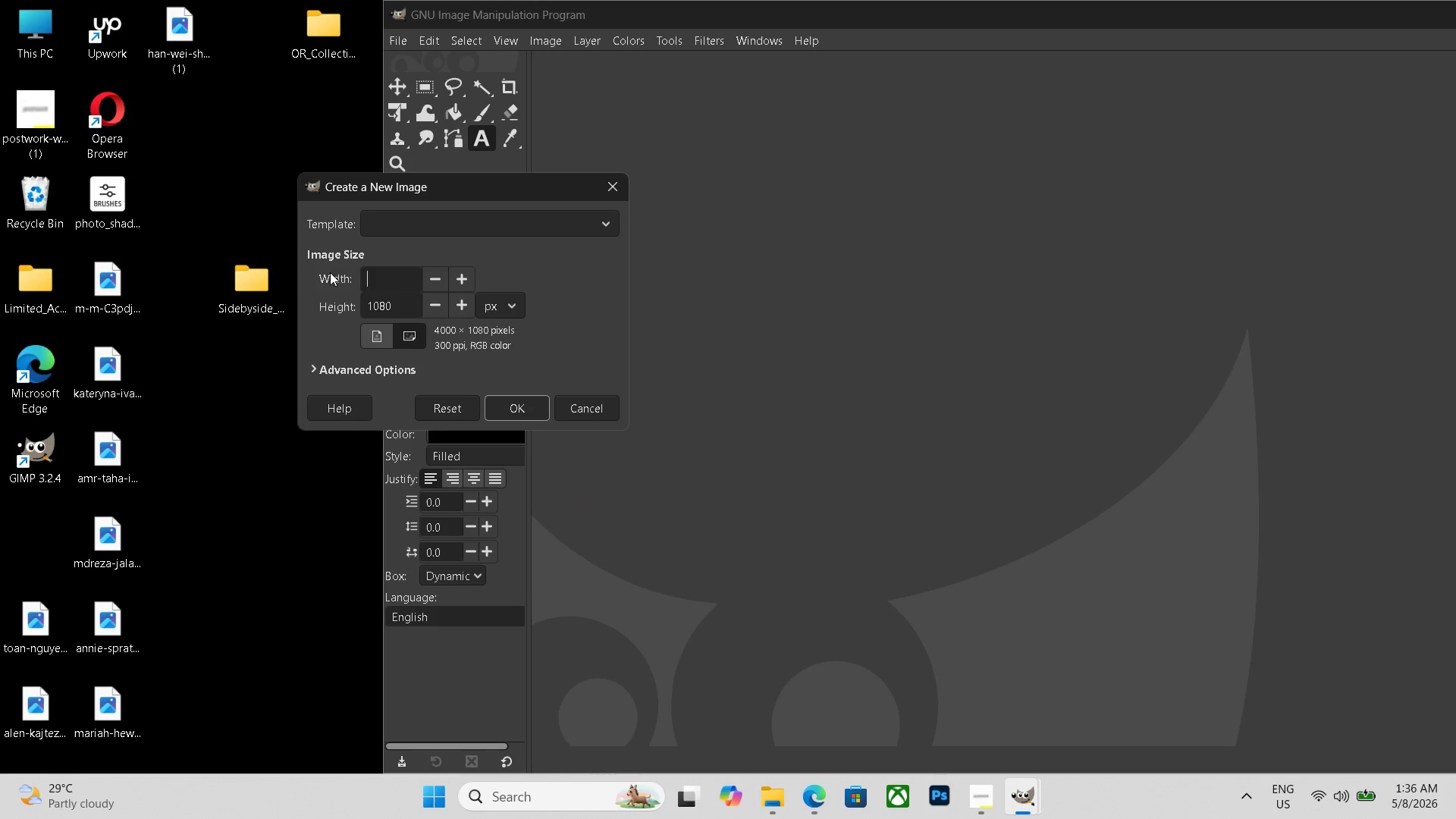 
key(Backspace)
 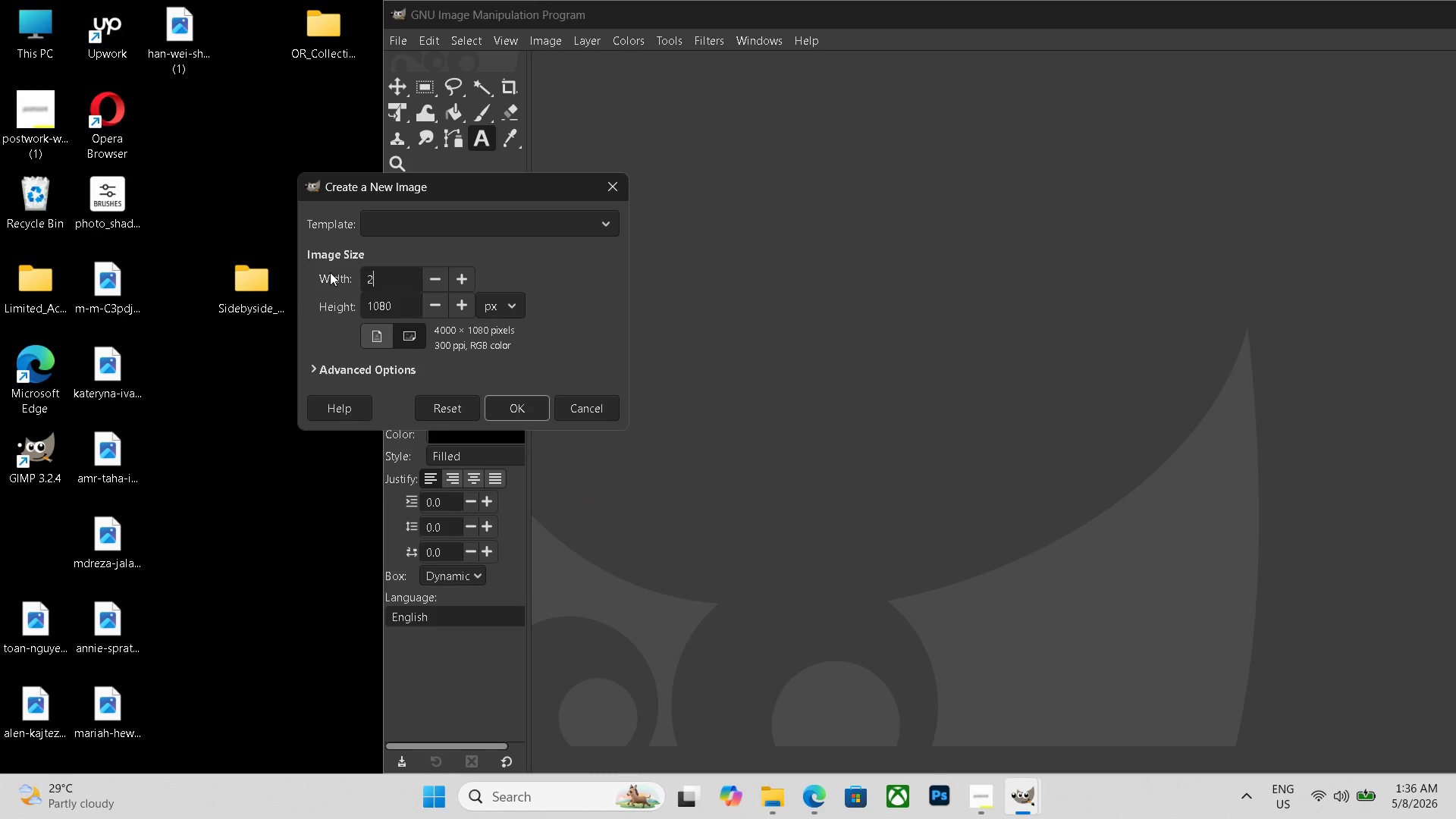 
key(Numpad2)
 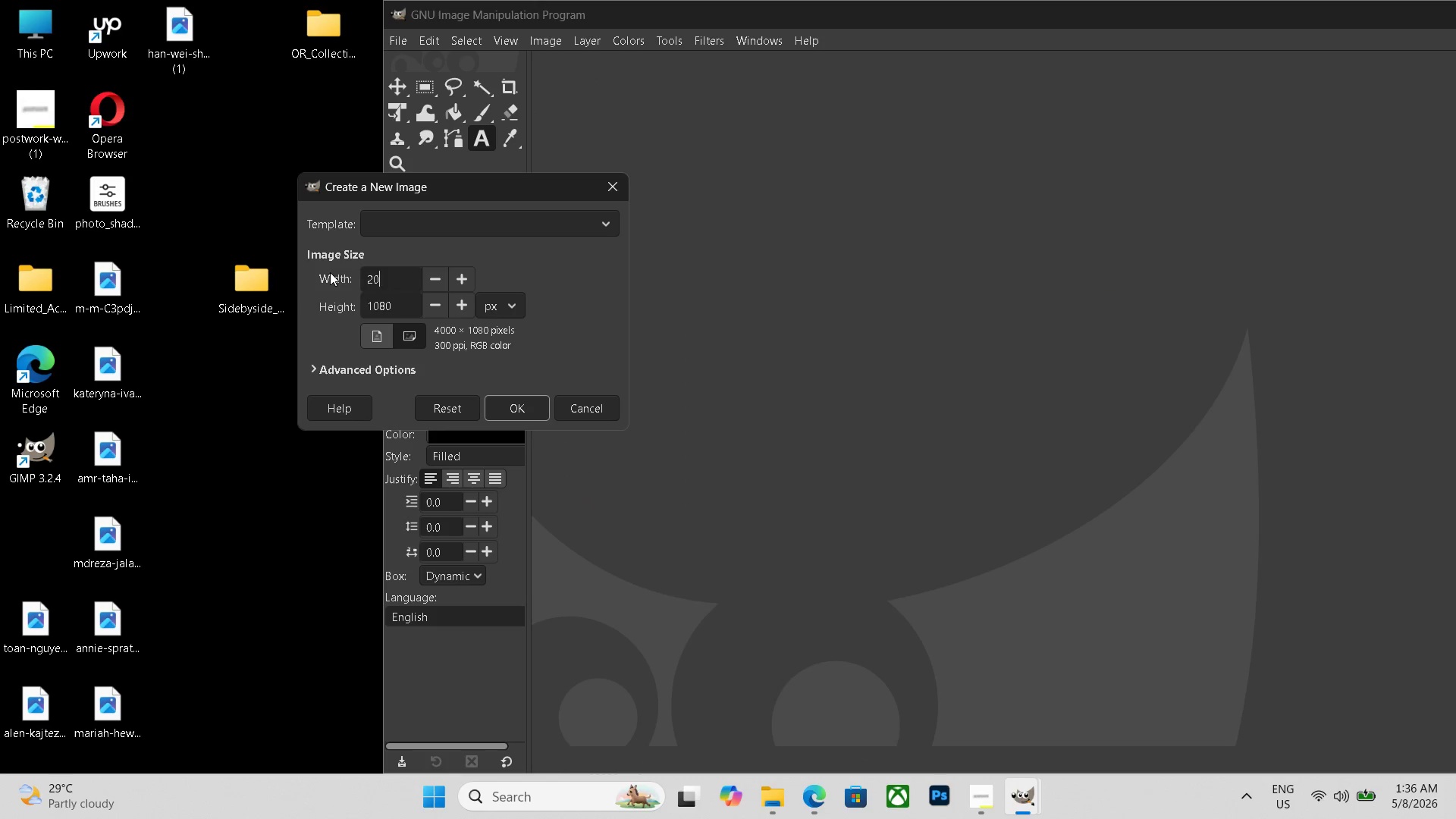 
key(Numpad0)
 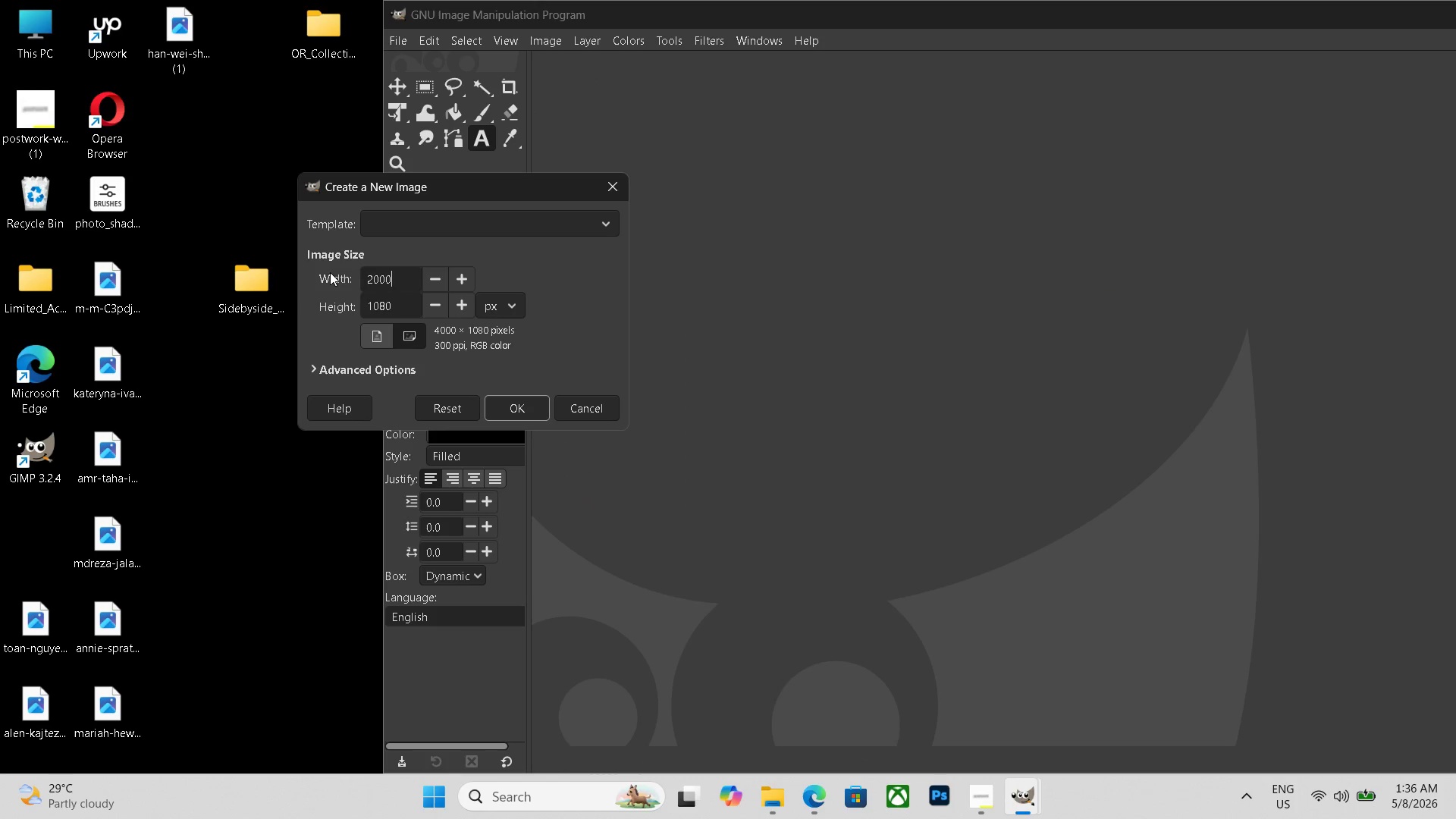 
key(Numpad0)
 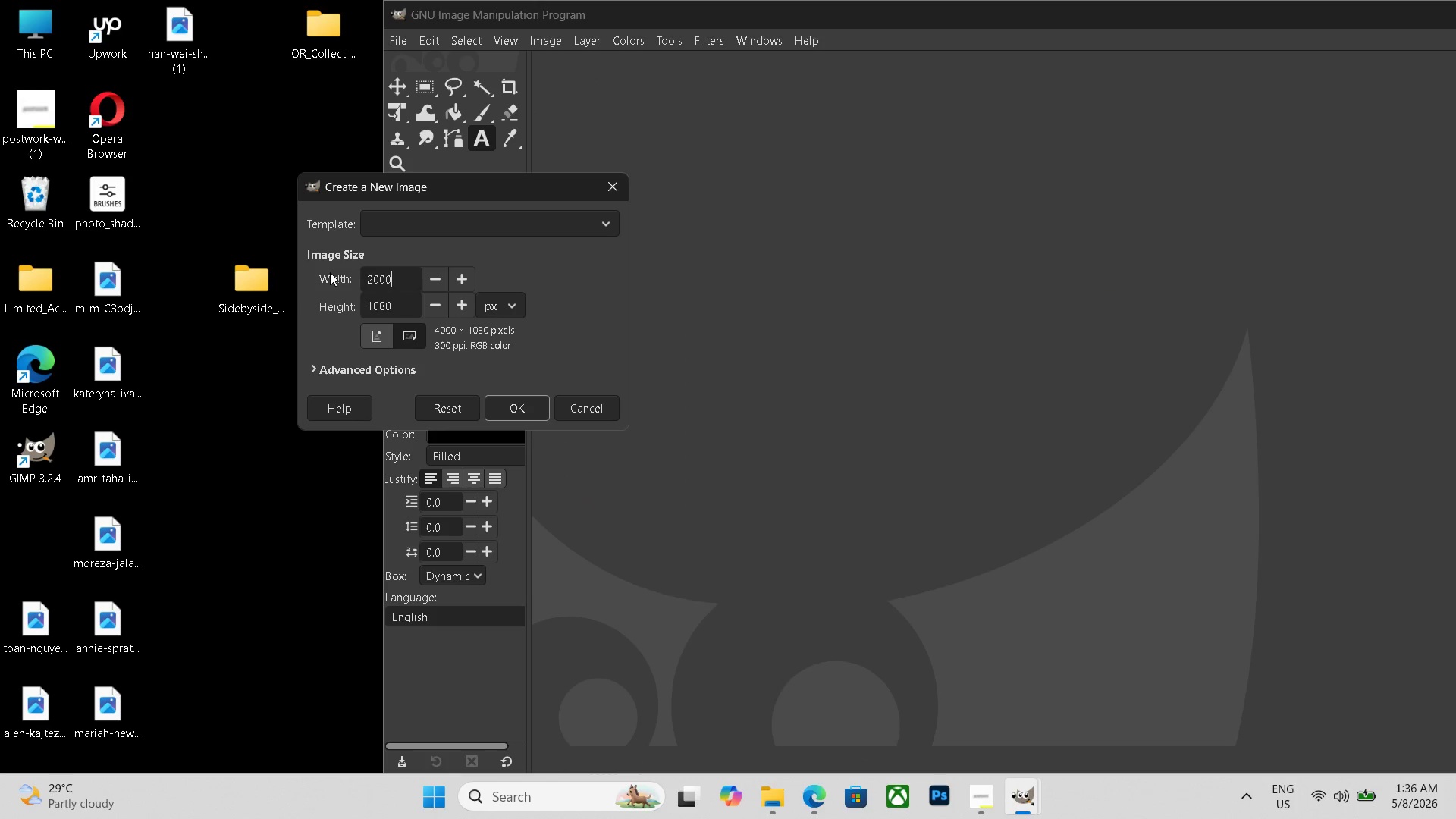 
key(Numpad0)
 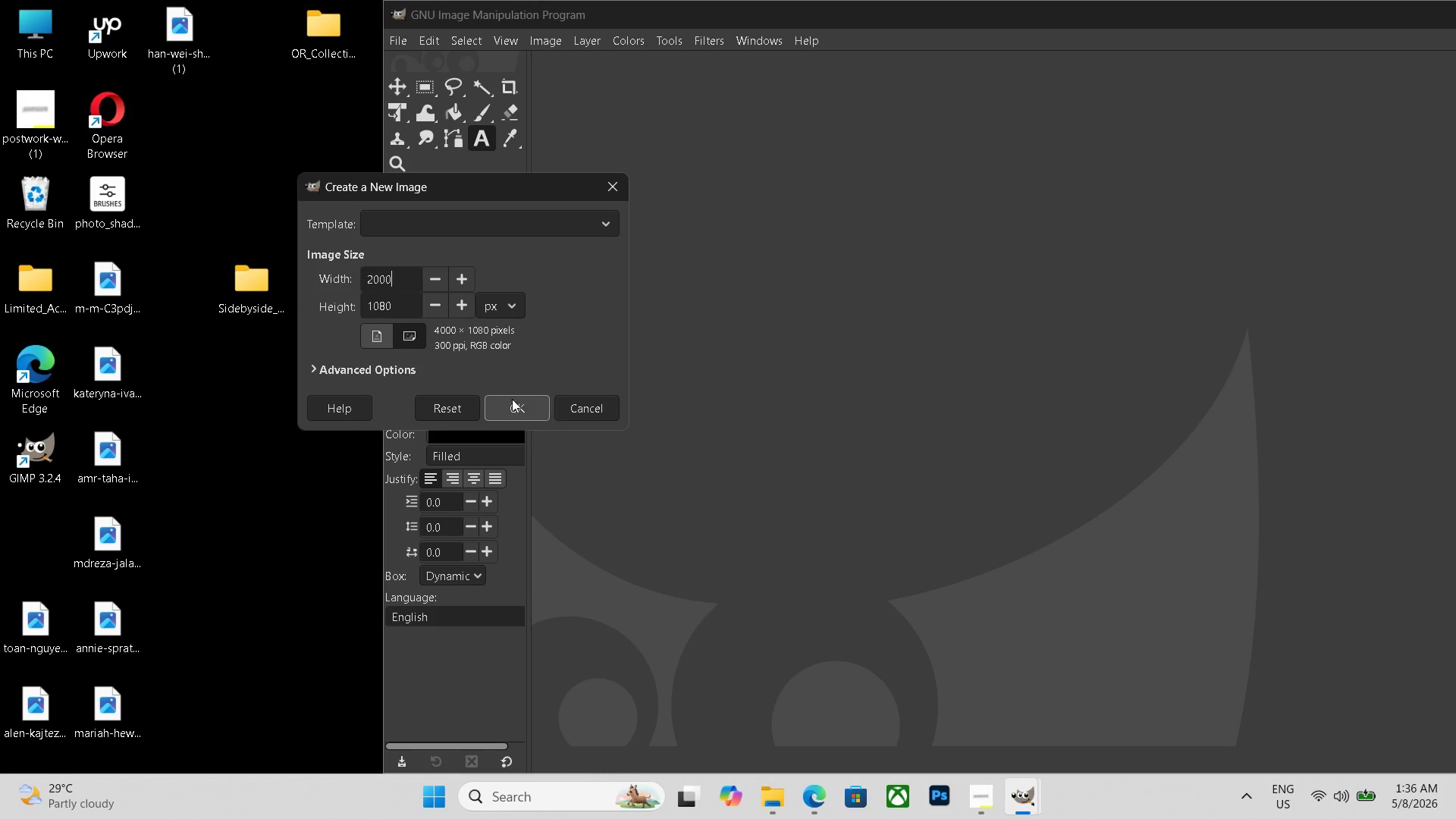 
left_click([516, 403])
 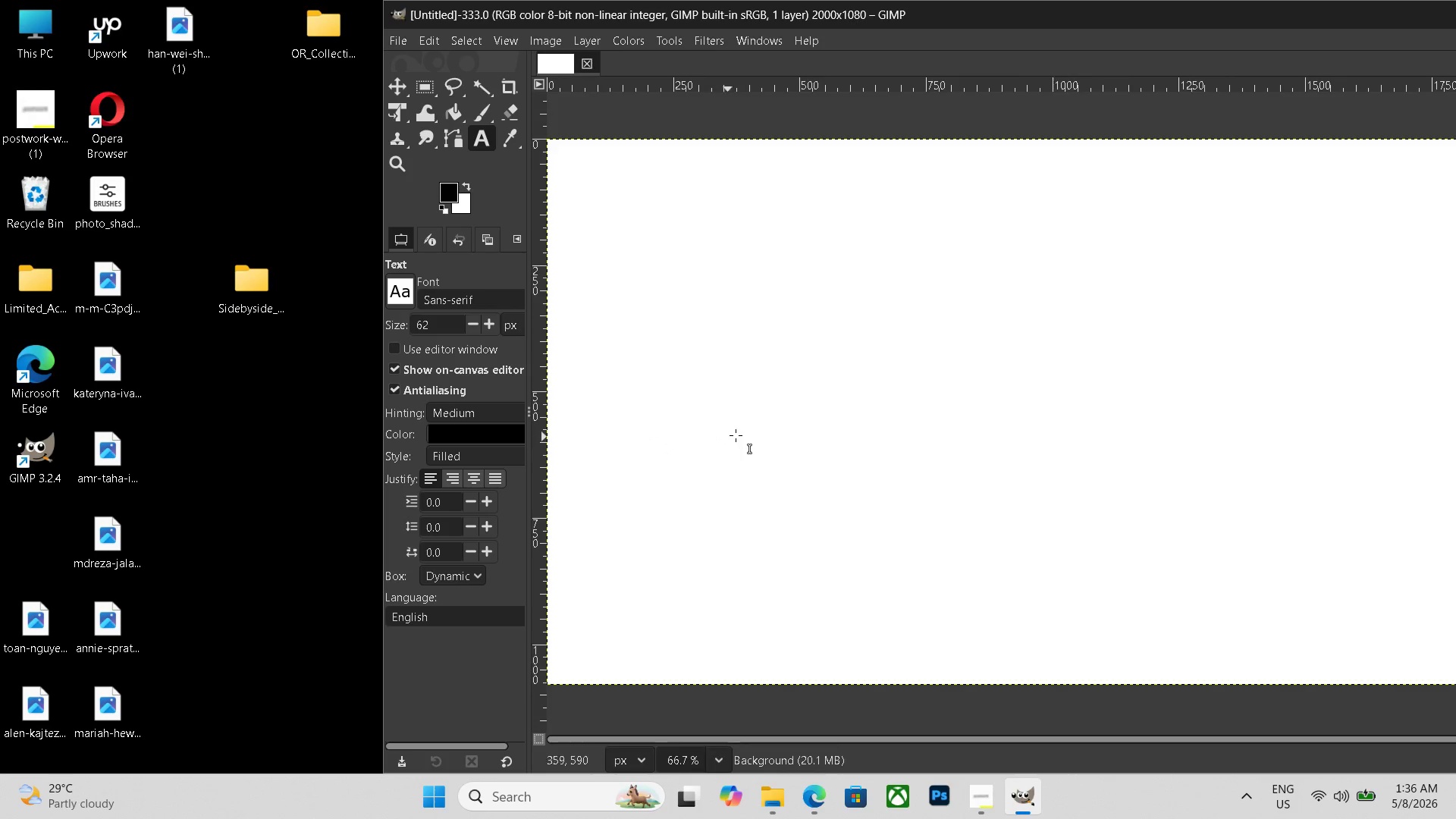 
hold_key(key=ControlLeft, duration=0.55)
scroll: coordinate [737, 435], scroll_direction: down, amount: 6.0
 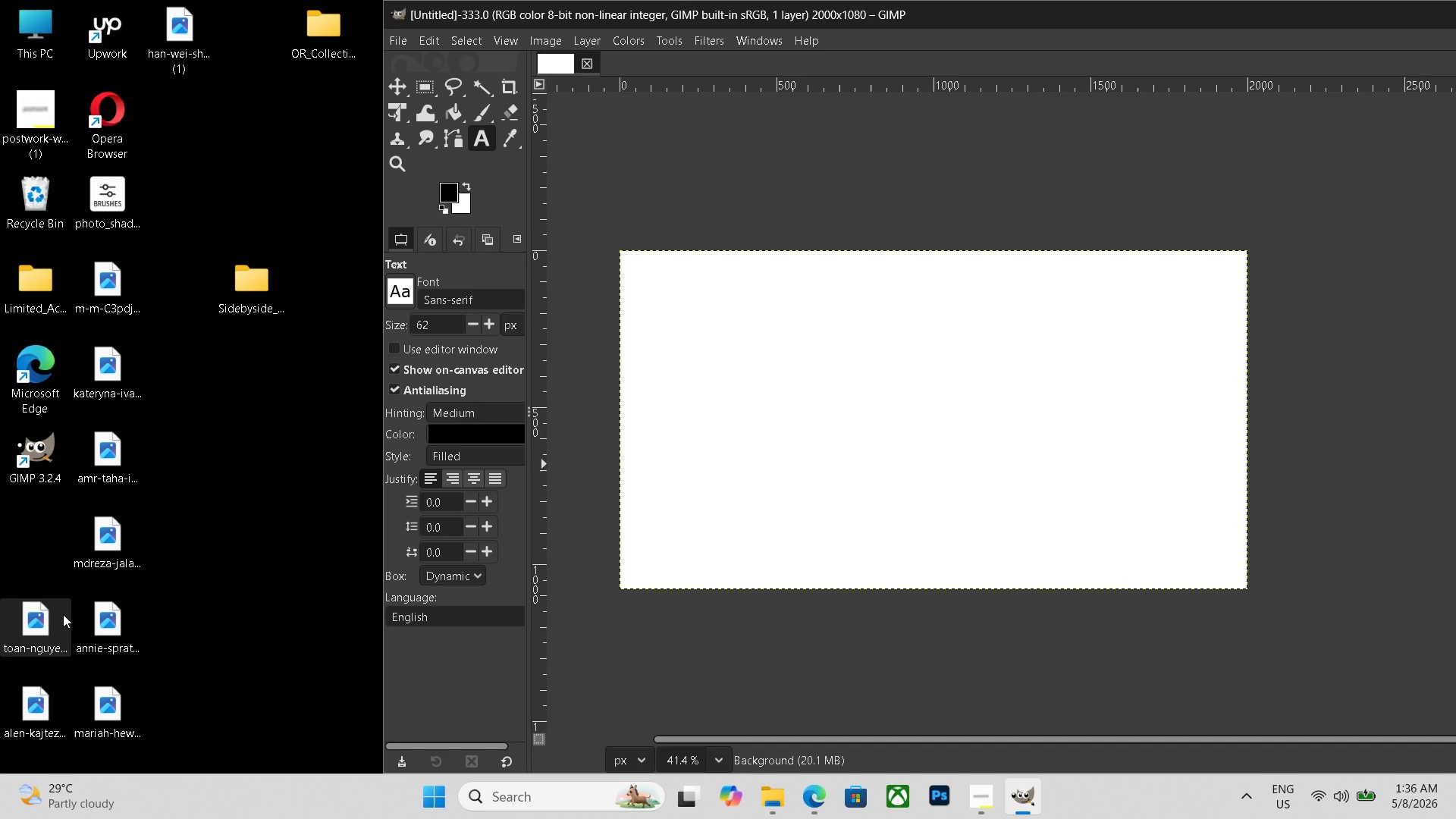 
left_click_drag(start_coordinate=[38, 633], to_coordinate=[908, 551])
 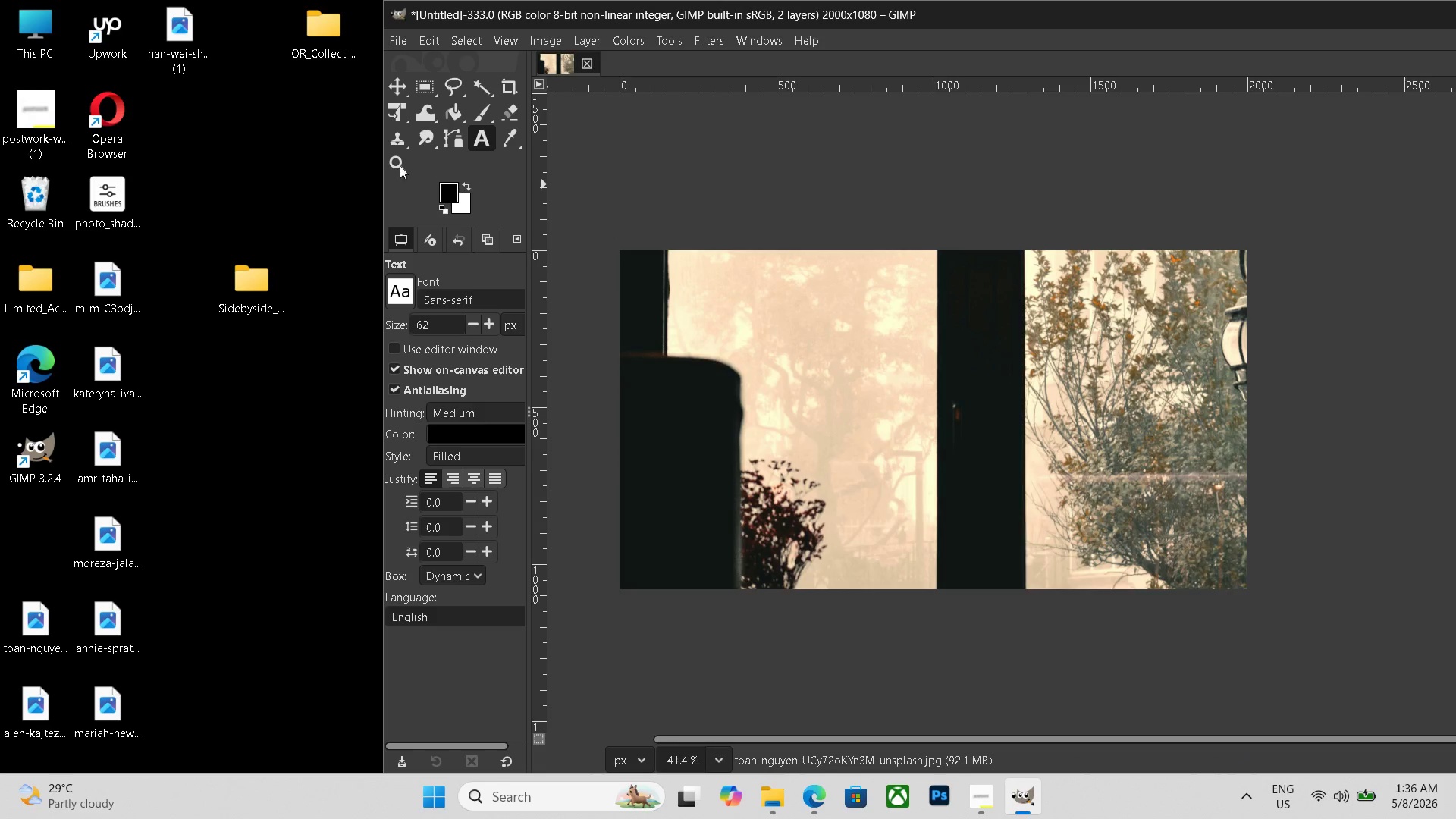 
left_click([397, 140])
 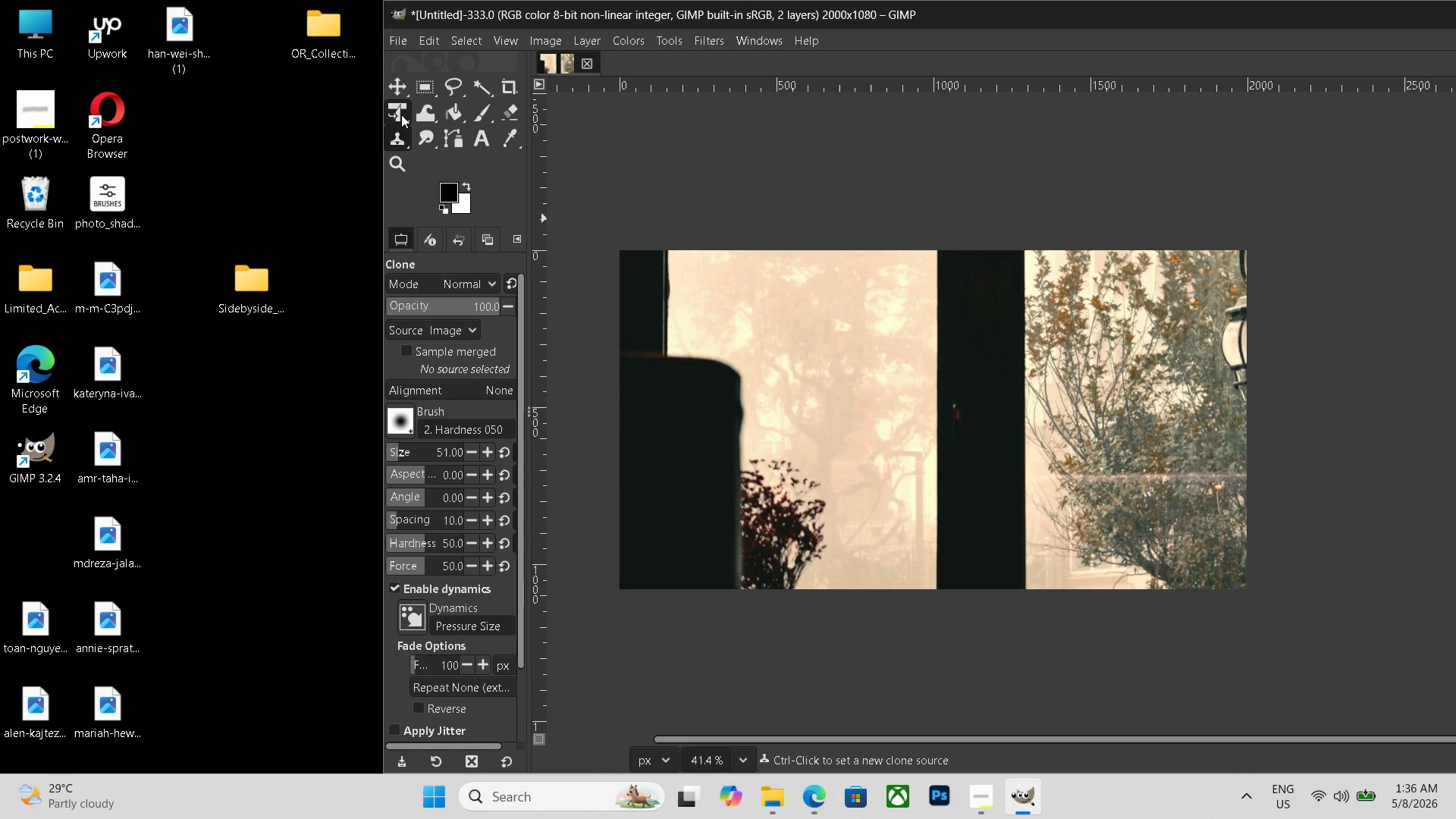 
right_click([397, 139])
 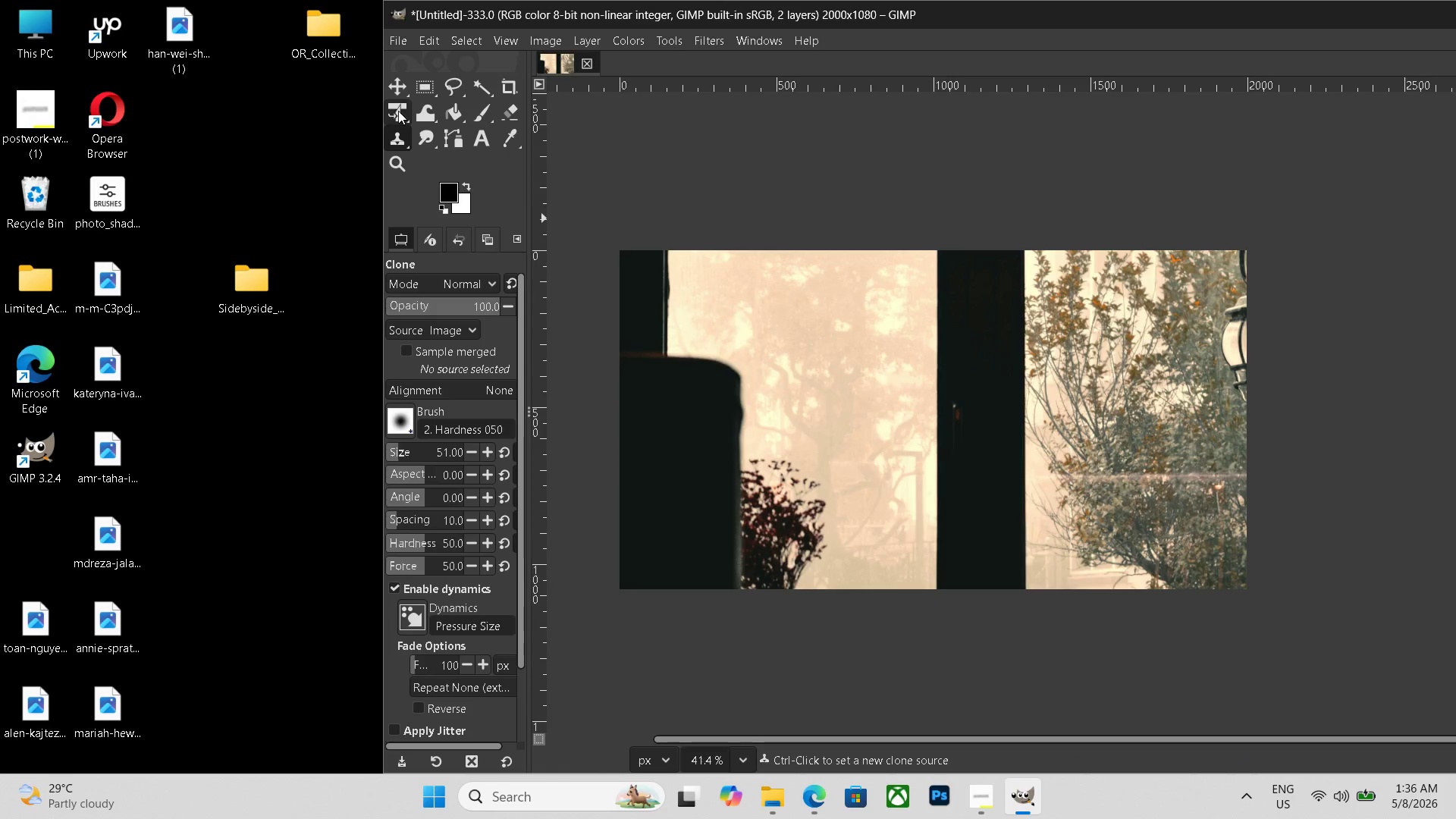 
double_click([398, 111])
 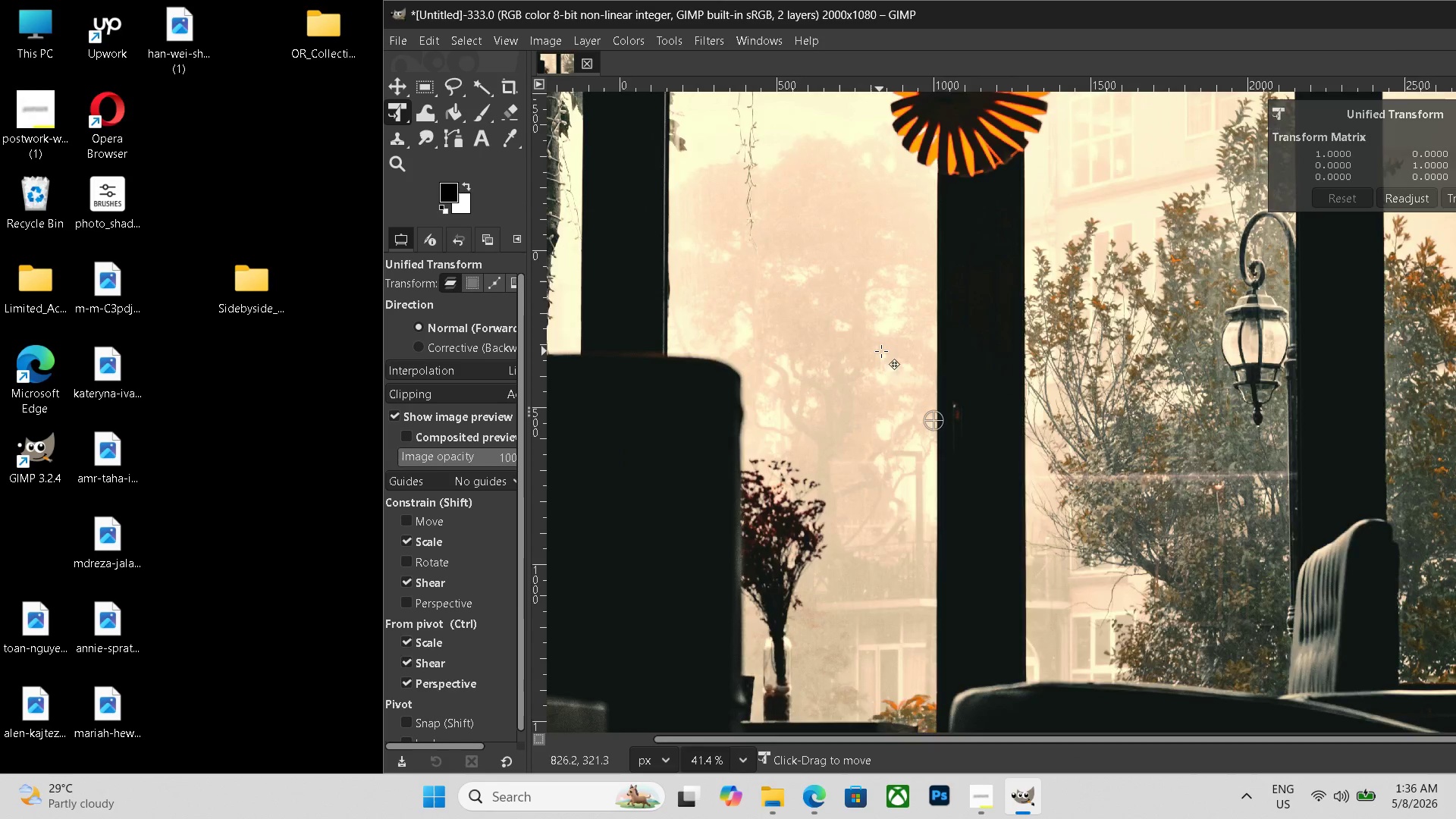 
hold_key(key=ControlLeft, duration=0.69)
scroll: coordinate [887, 354], scroll_direction: down, amount: 13.0
 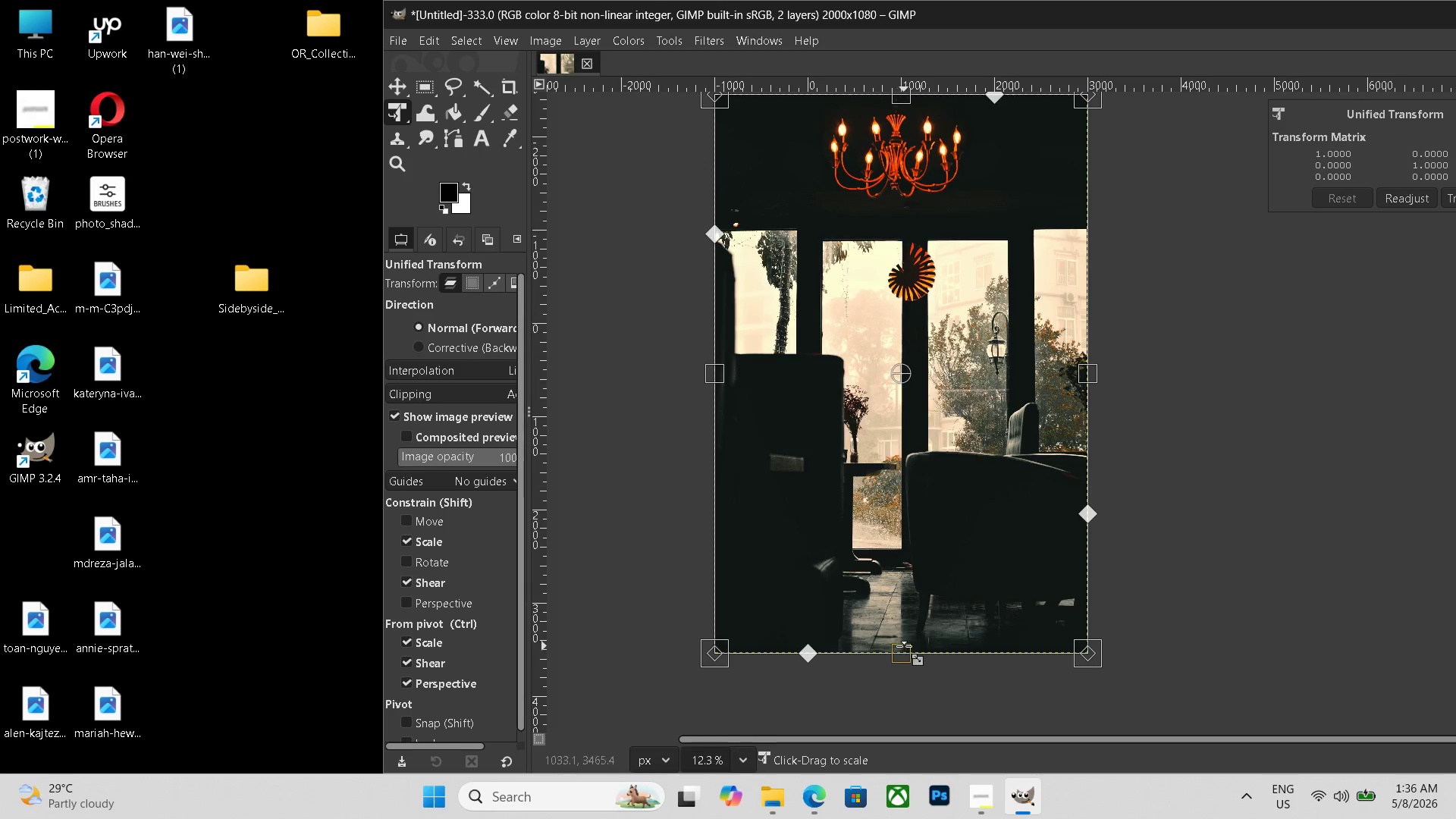 
left_click_drag(start_coordinate=[904, 646], to_coordinate=[899, 511])
 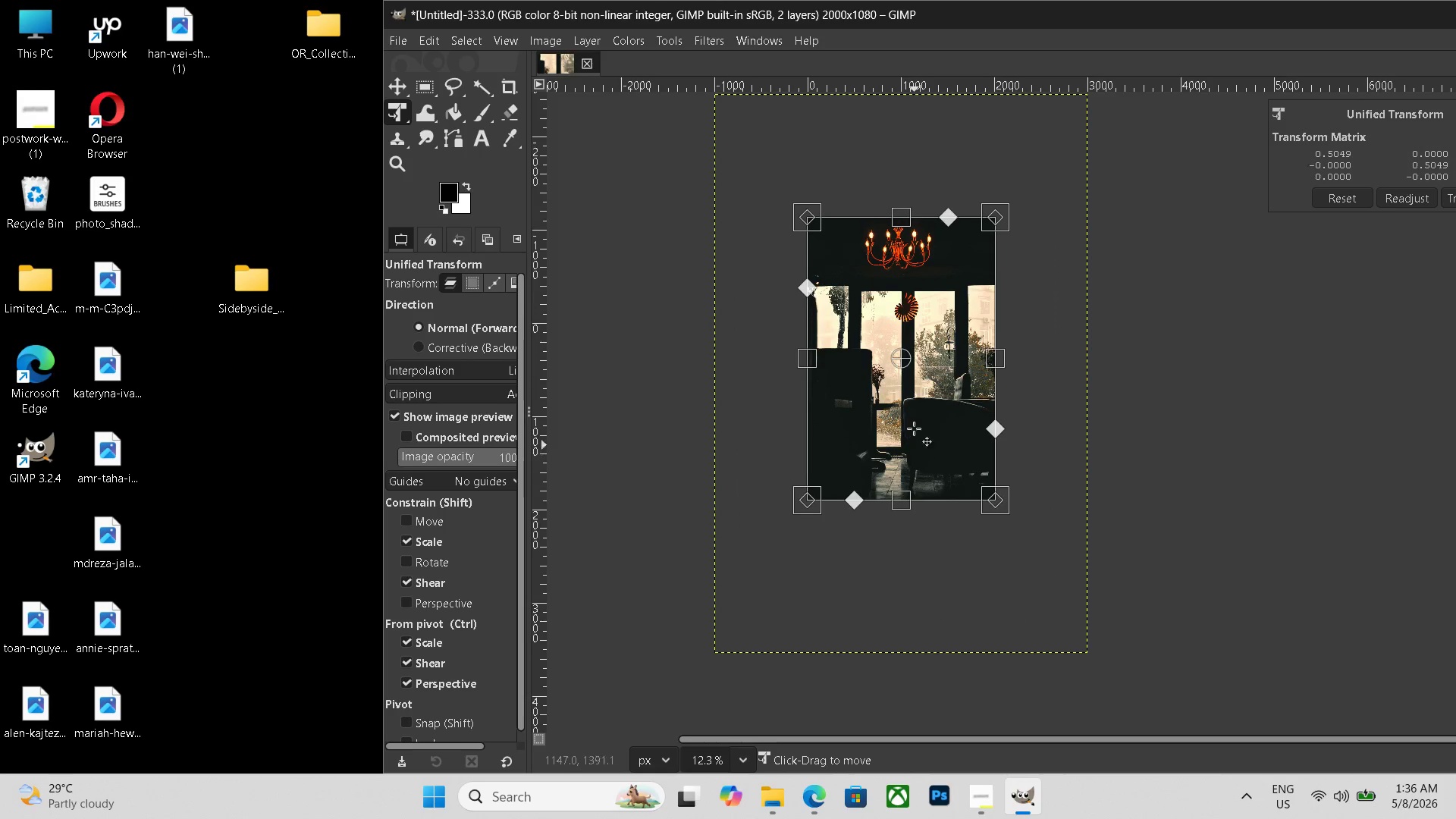 
left_click_drag(start_coordinate=[915, 460], to_coordinate=[915, 394])
 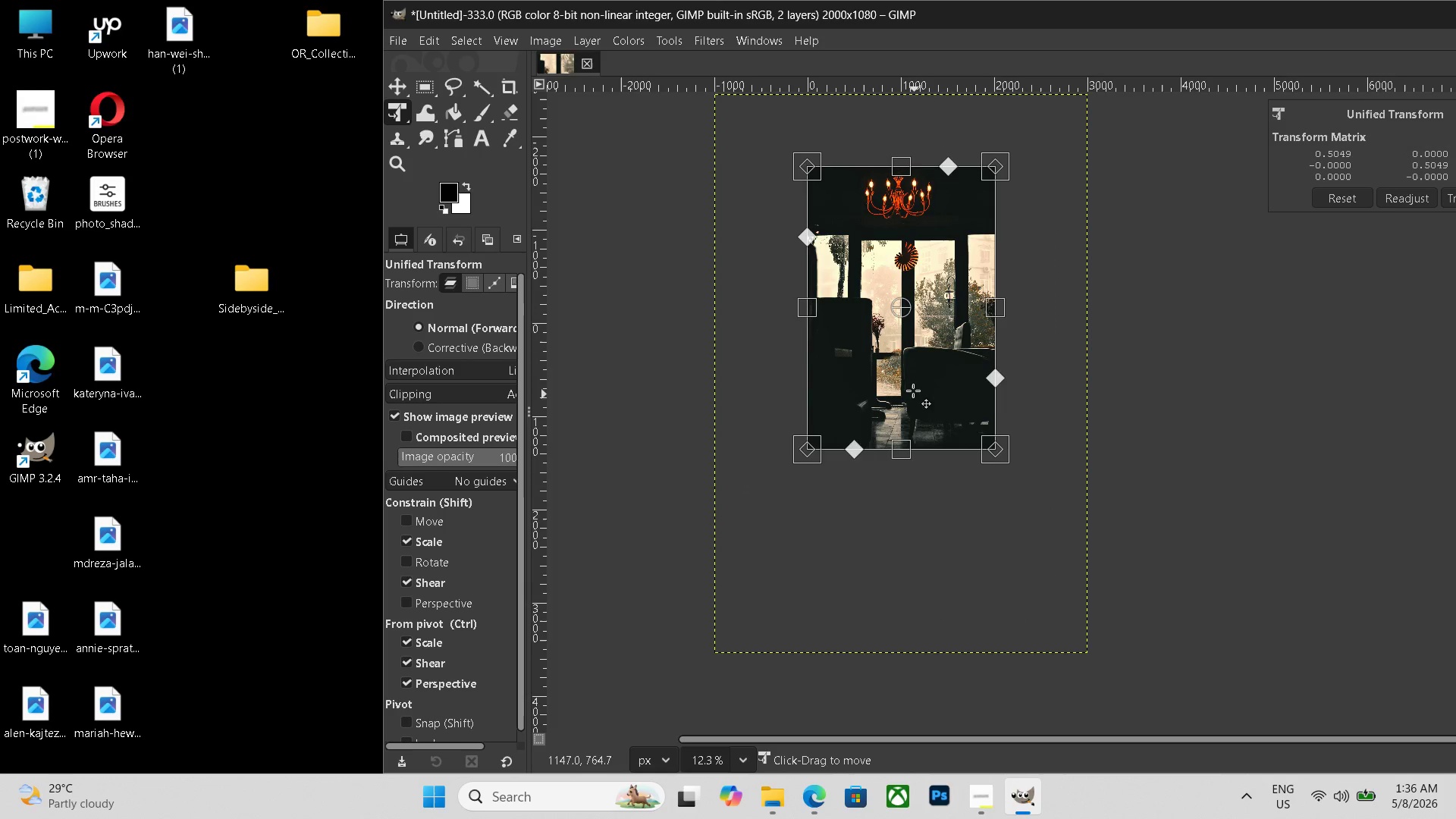 
left_click_drag(start_coordinate=[915, 394], to_coordinate=[907, 373])
 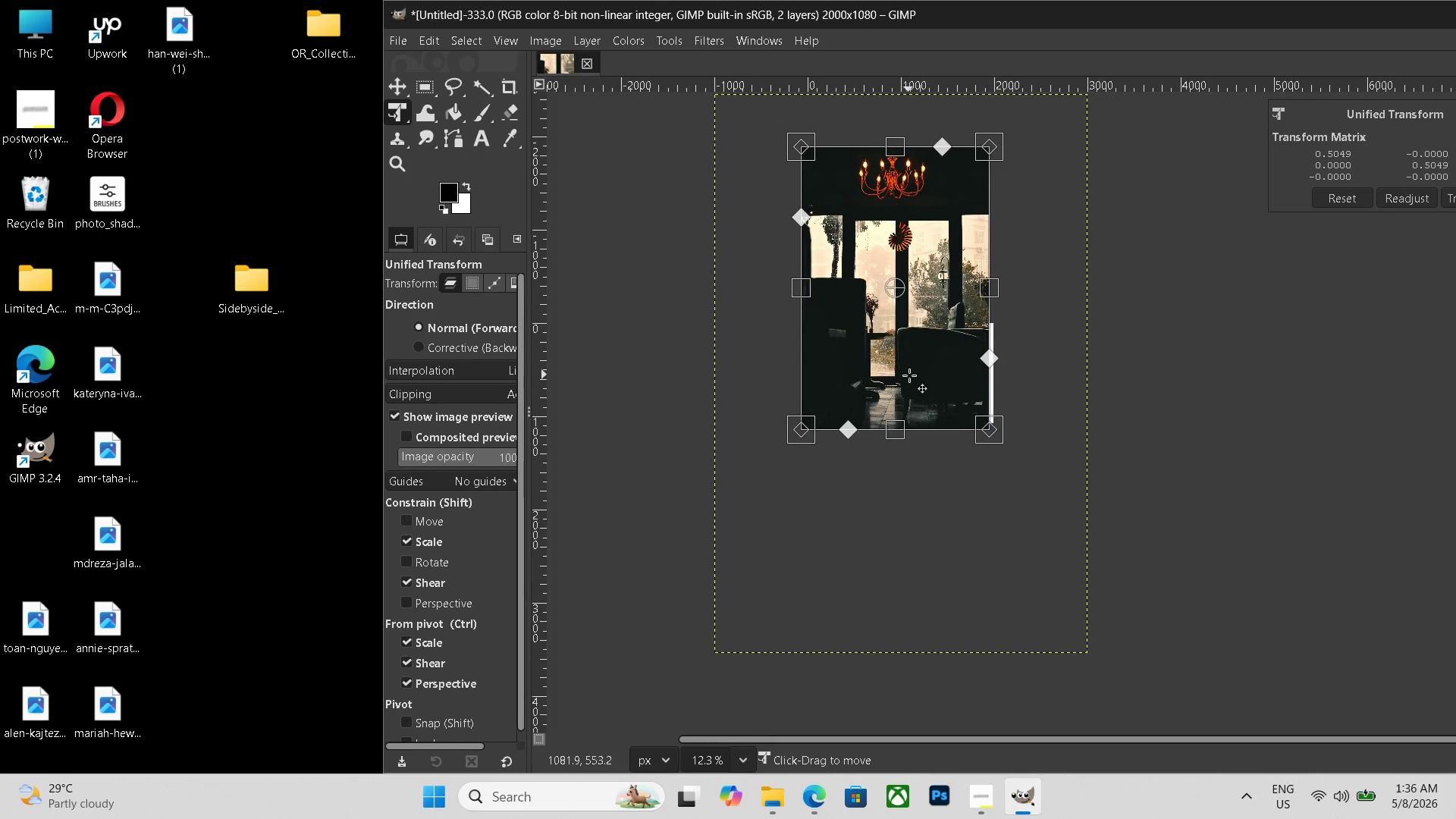 
left_click_drag(start_coordinate=[907, 373], to_coordinate=[914, 386])
 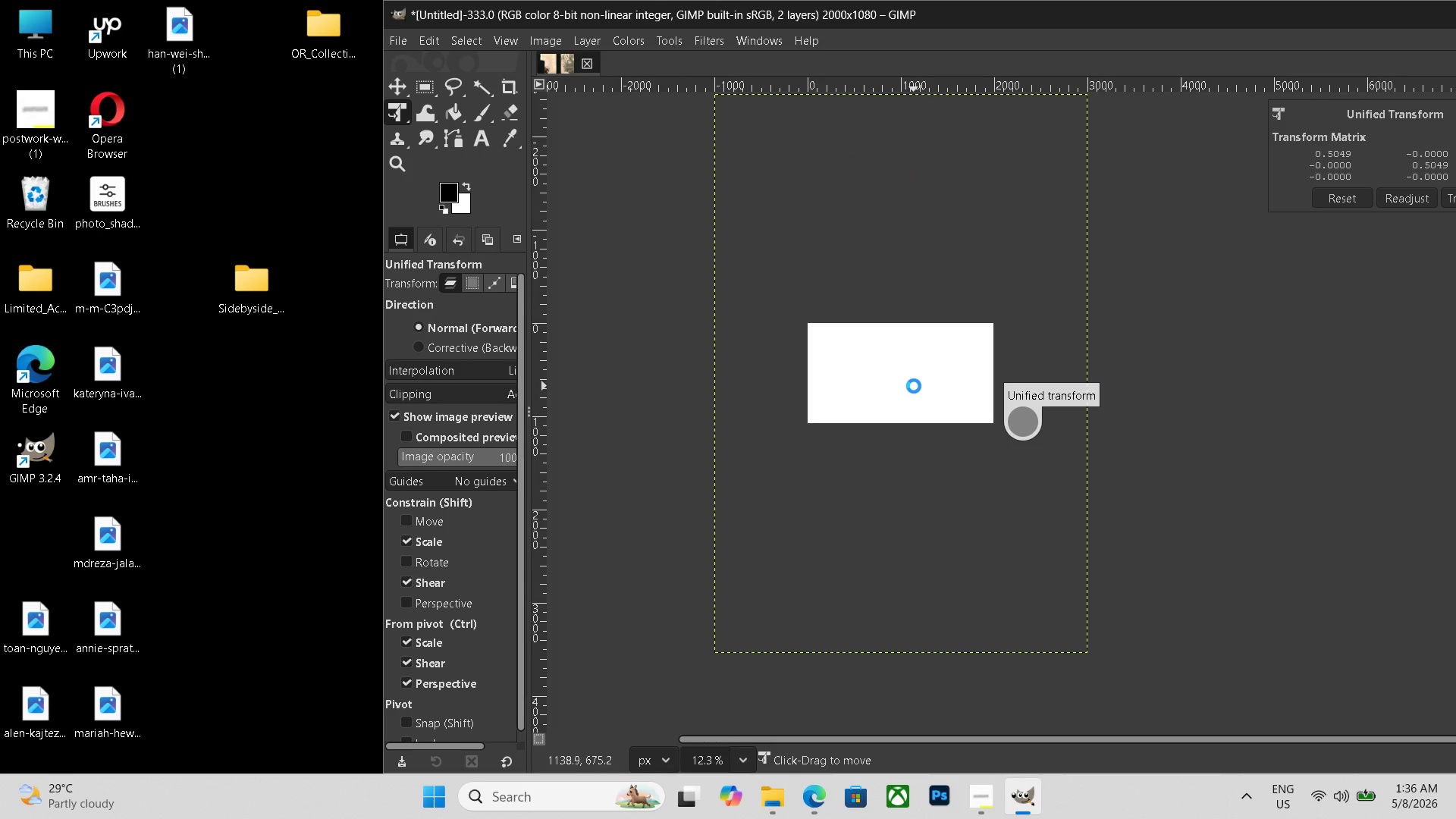 
key(Enter)
 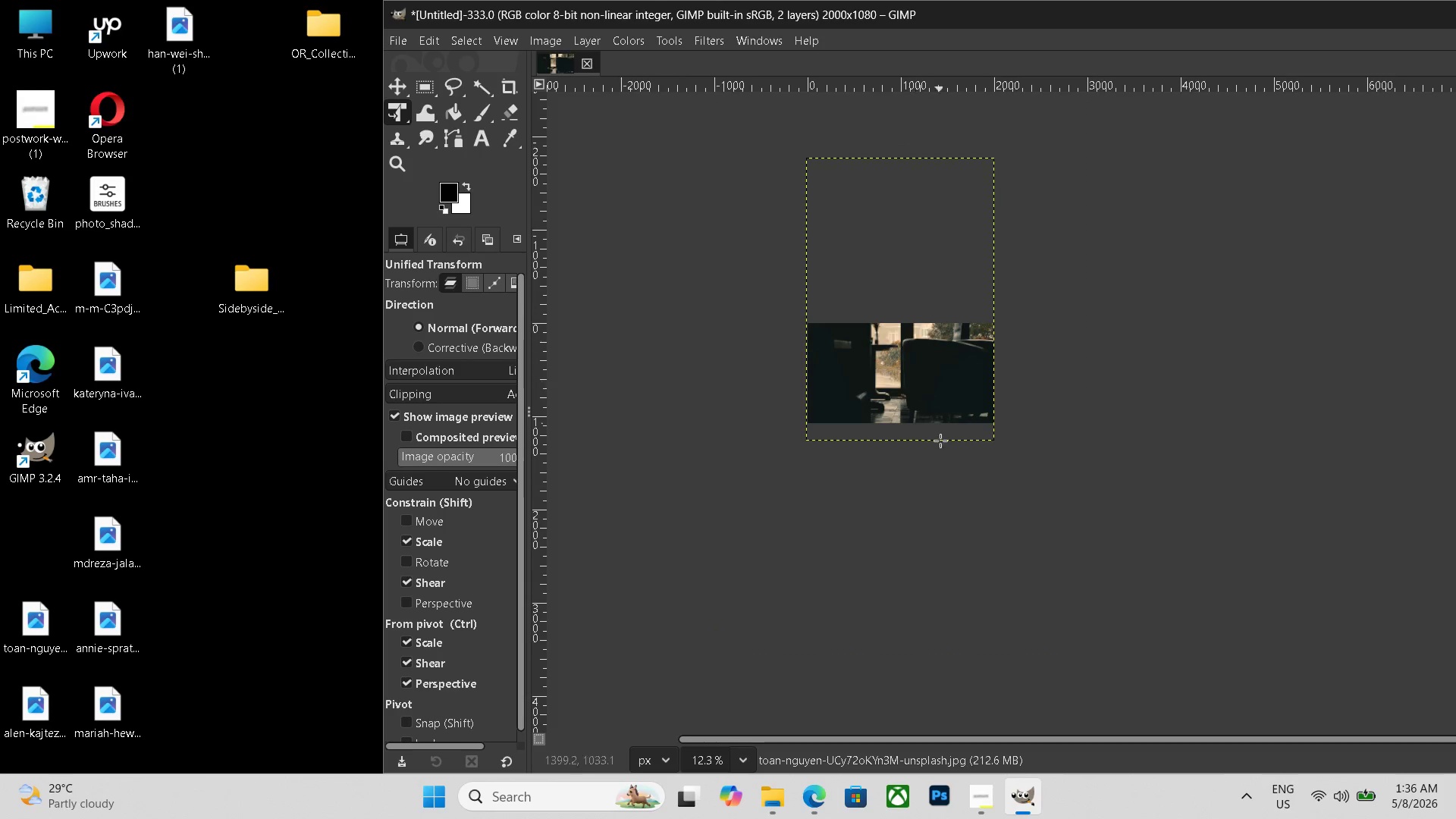 
hold_key(key=ControlLeft, duration=0.61)
scroll: coordinate [935, 500], scroll_direction: up, amount: 9.0
 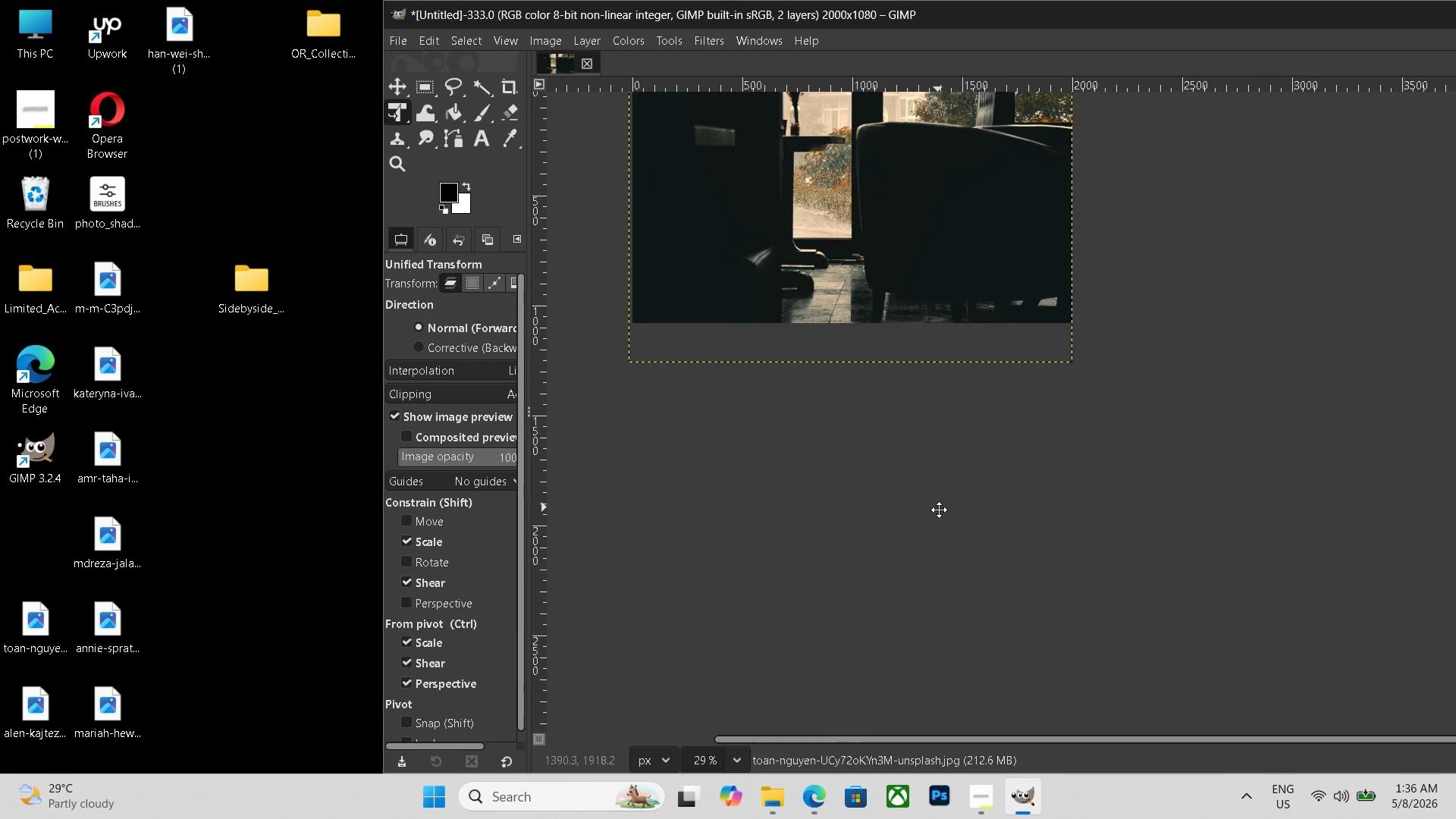 
hold_key(key=Space, duration=0.72)
 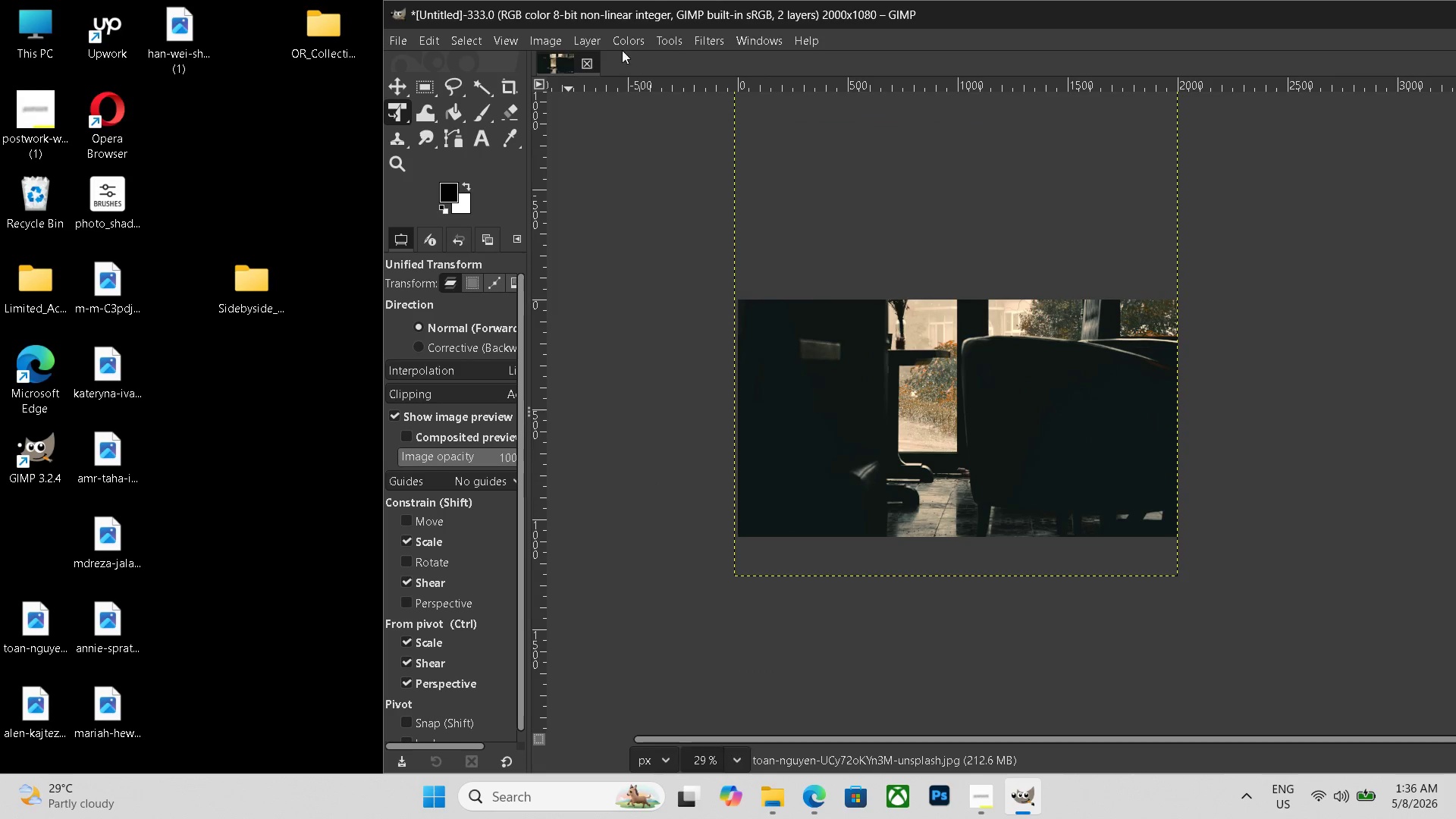 
left_click([632, 43])
 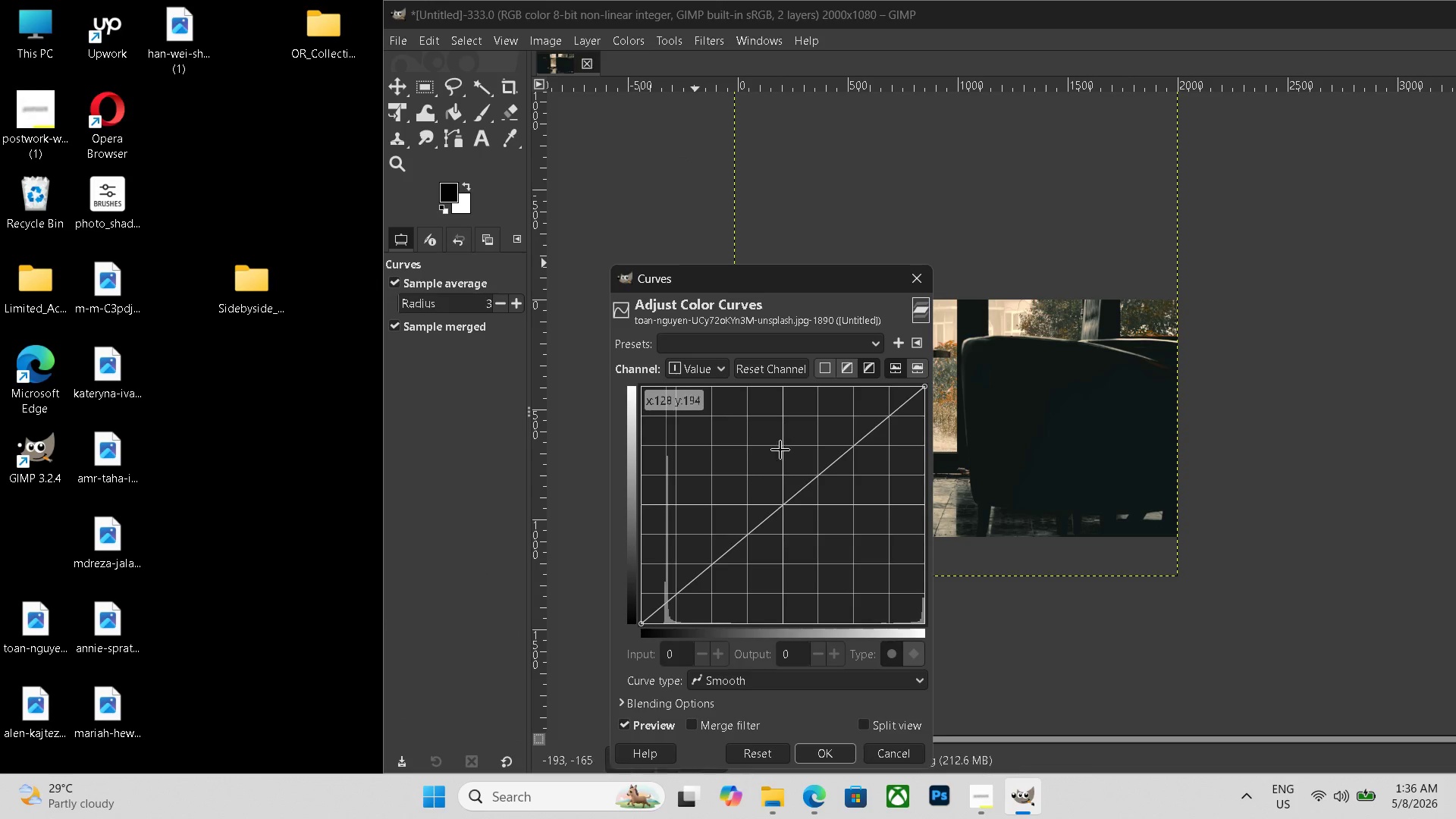 
left_click([766, 496])
 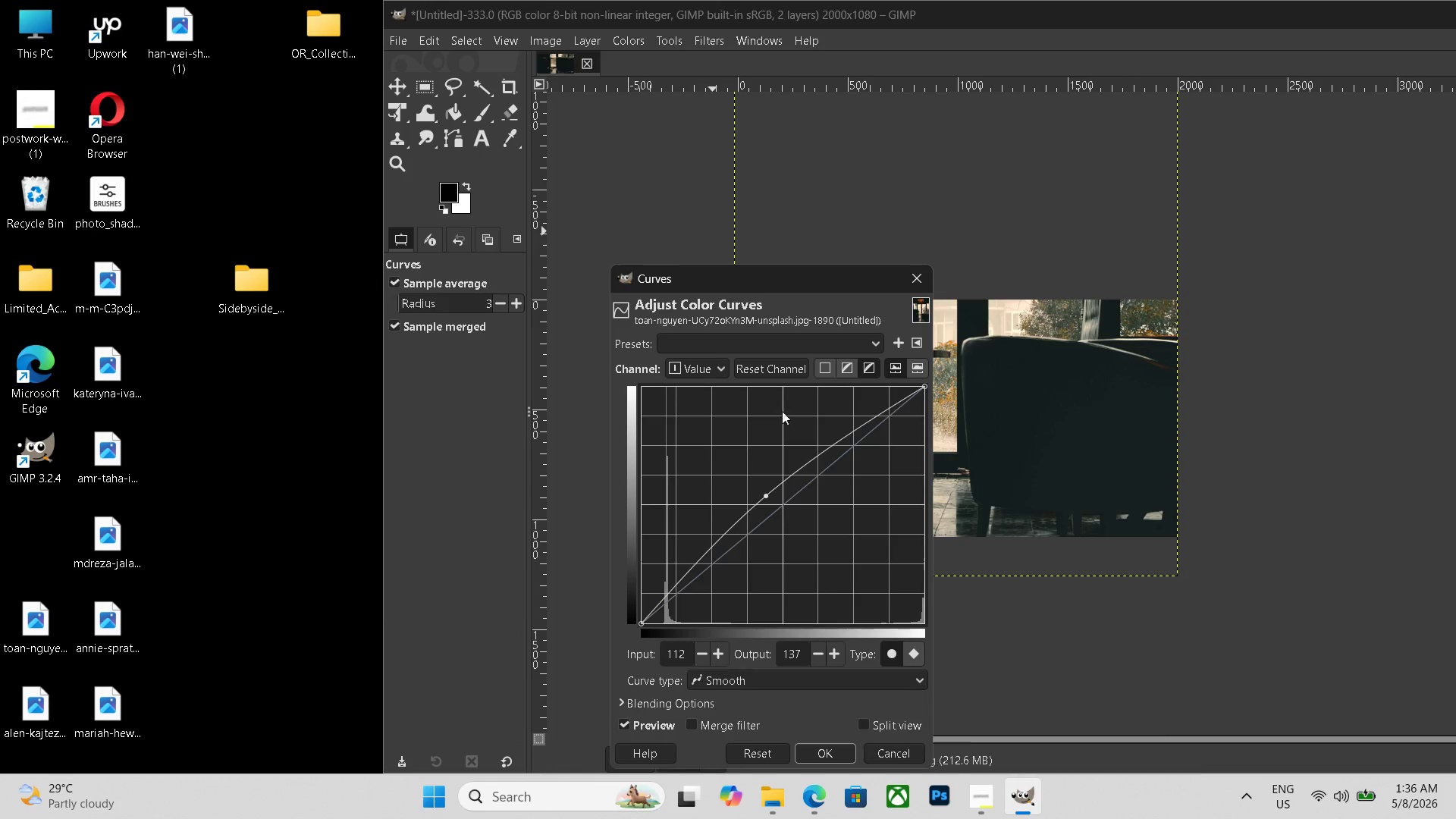 
left_click([817, 748])
 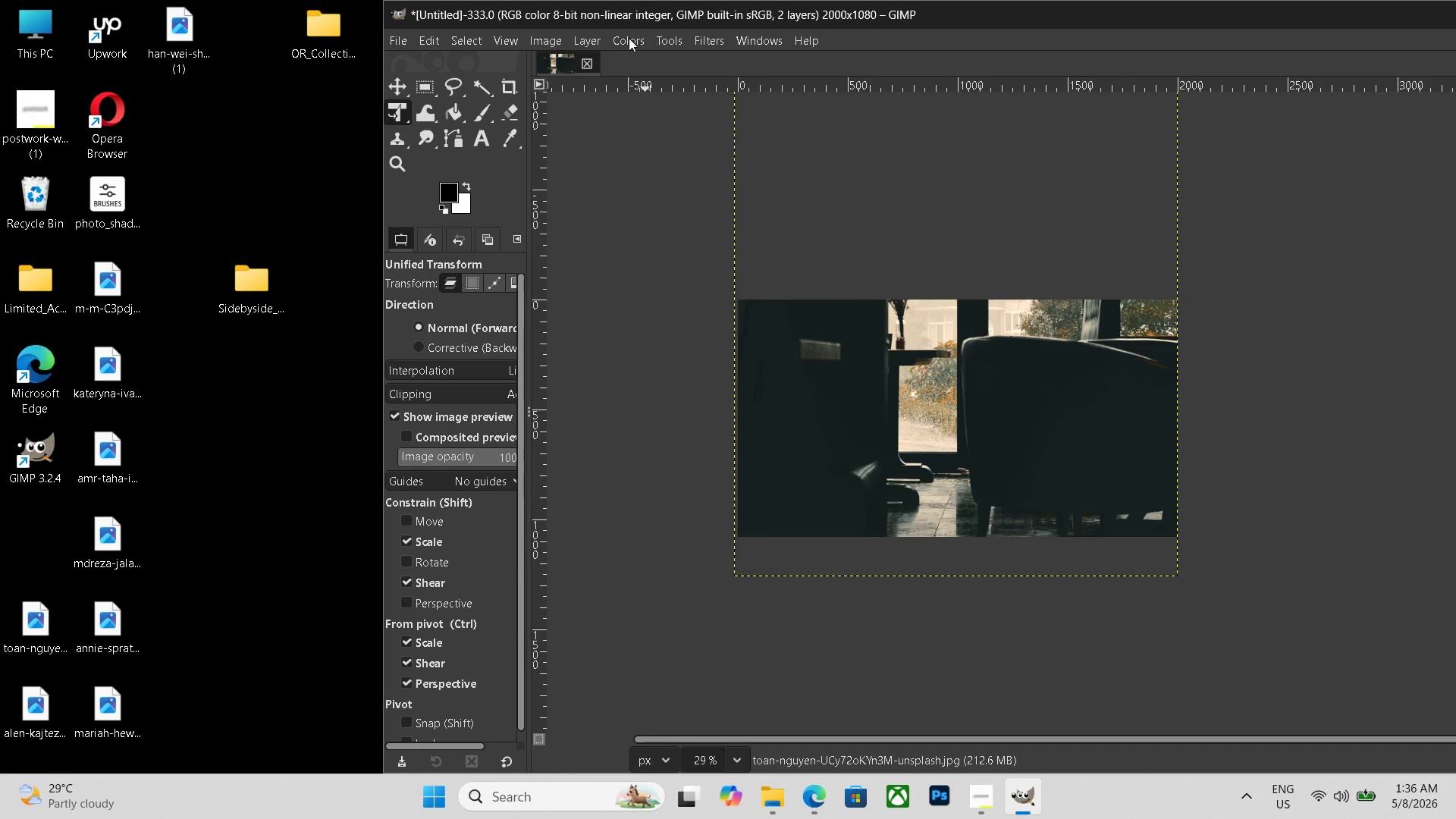 
left_click([629, 38])
 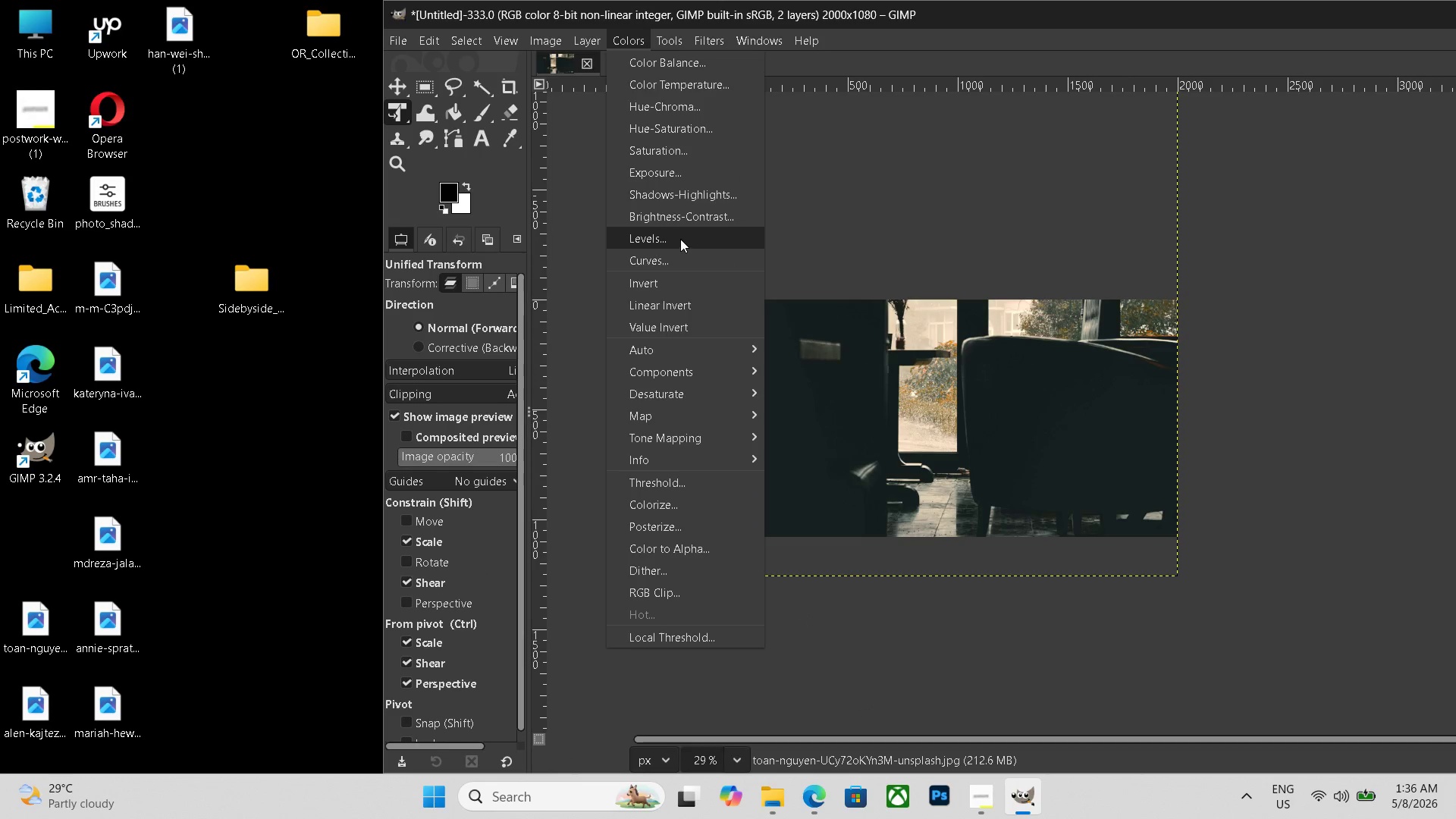 
left_click([680, 239])
 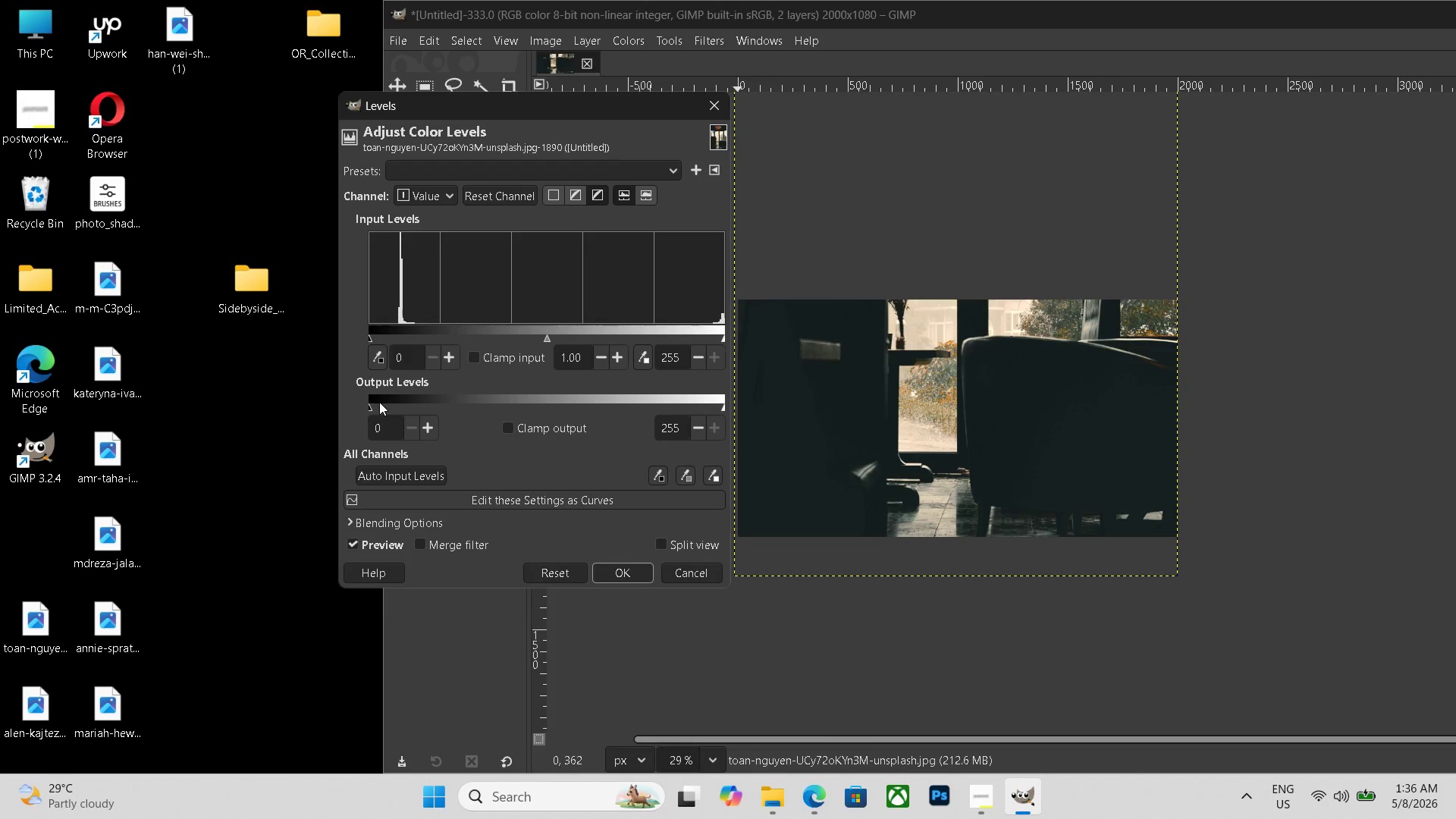 
left_click([379, 402])
 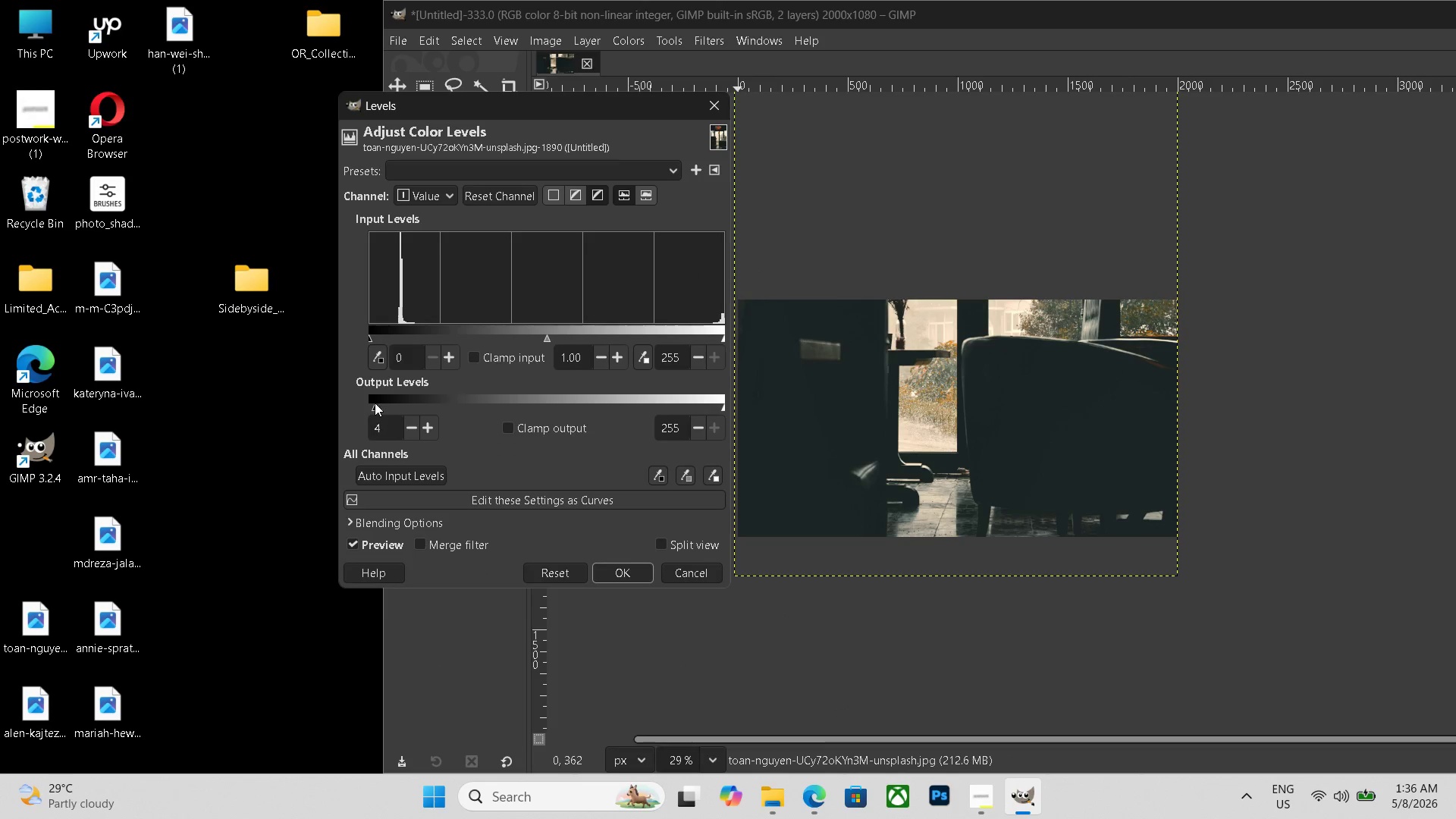 
left_click([375, 403])
 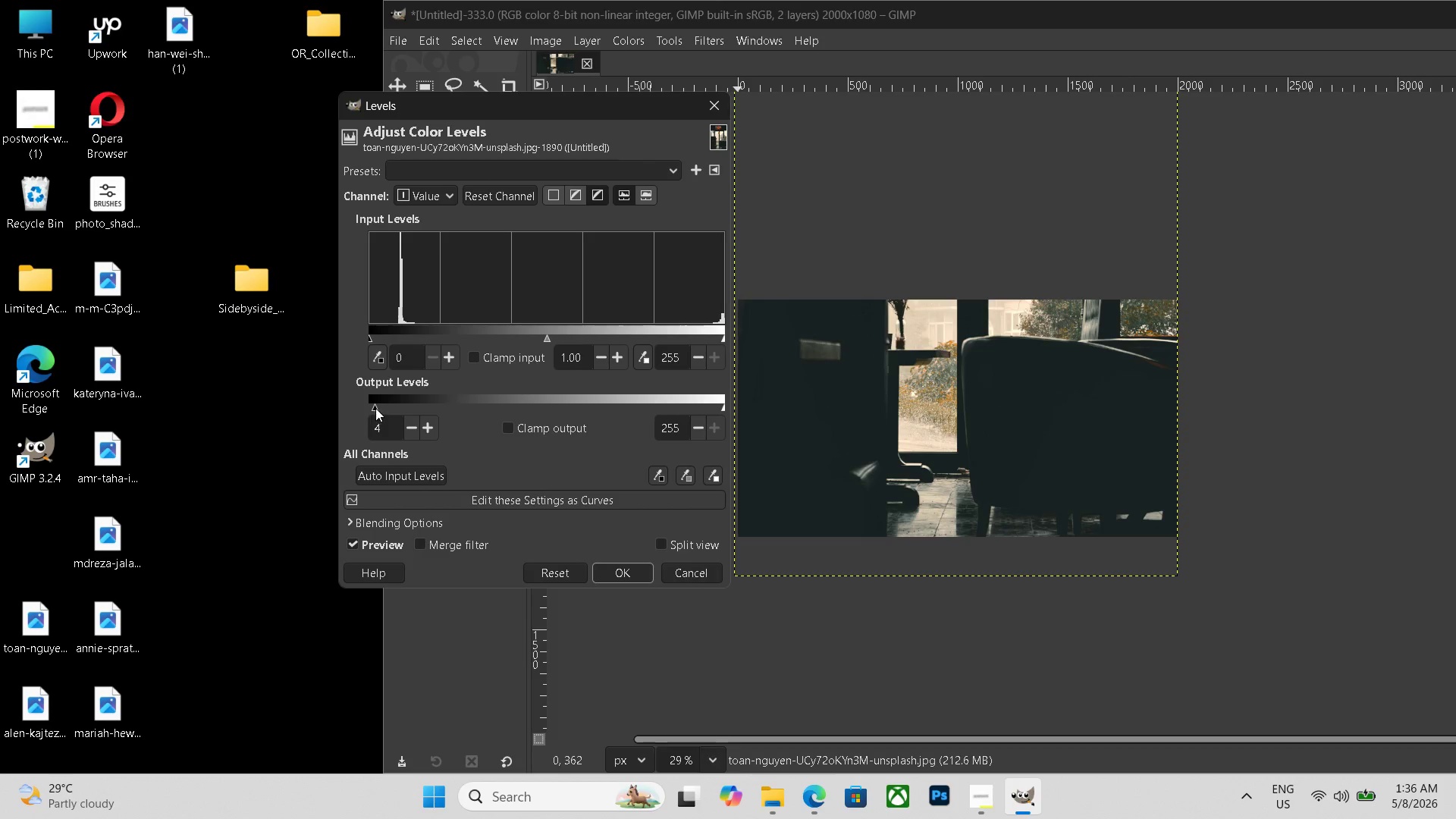 
left_click_drag(start_coordinate=[375, 407], to_coordinate=[355, 406])
 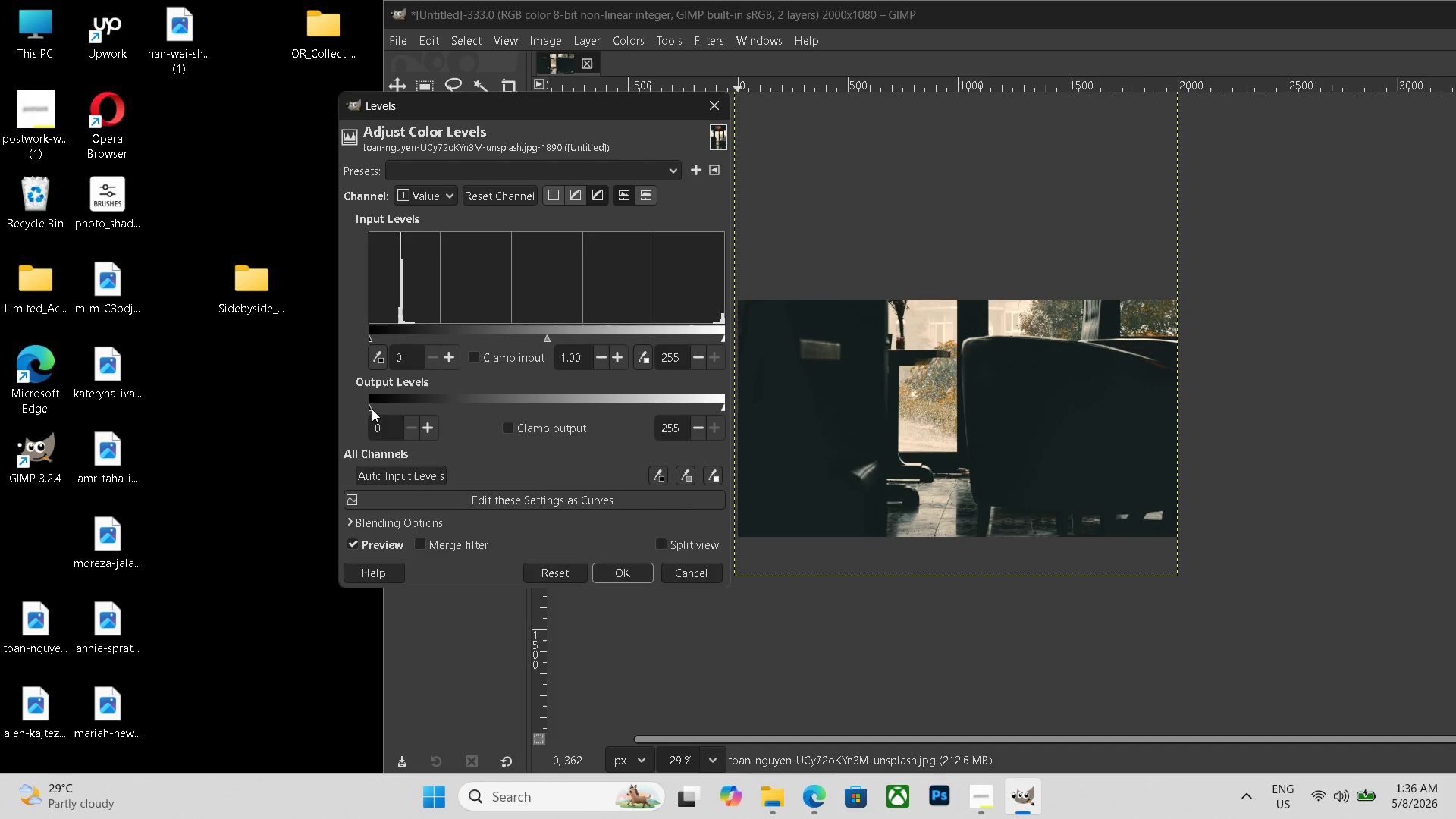 
left_click_drag(start_coordinate=[372, 409], to_coordinate=[378, 406])
 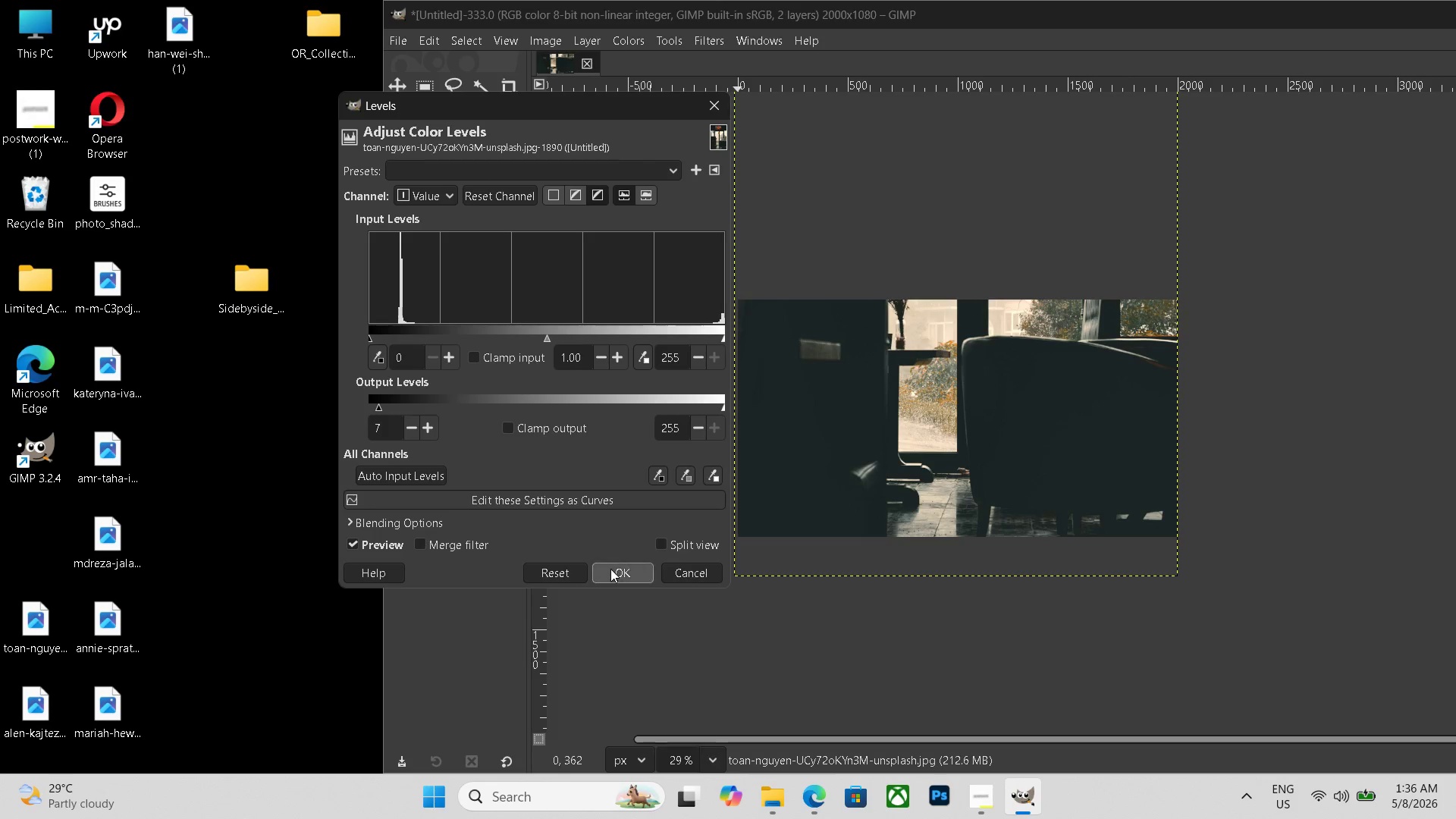 
left_click([610, 569])
 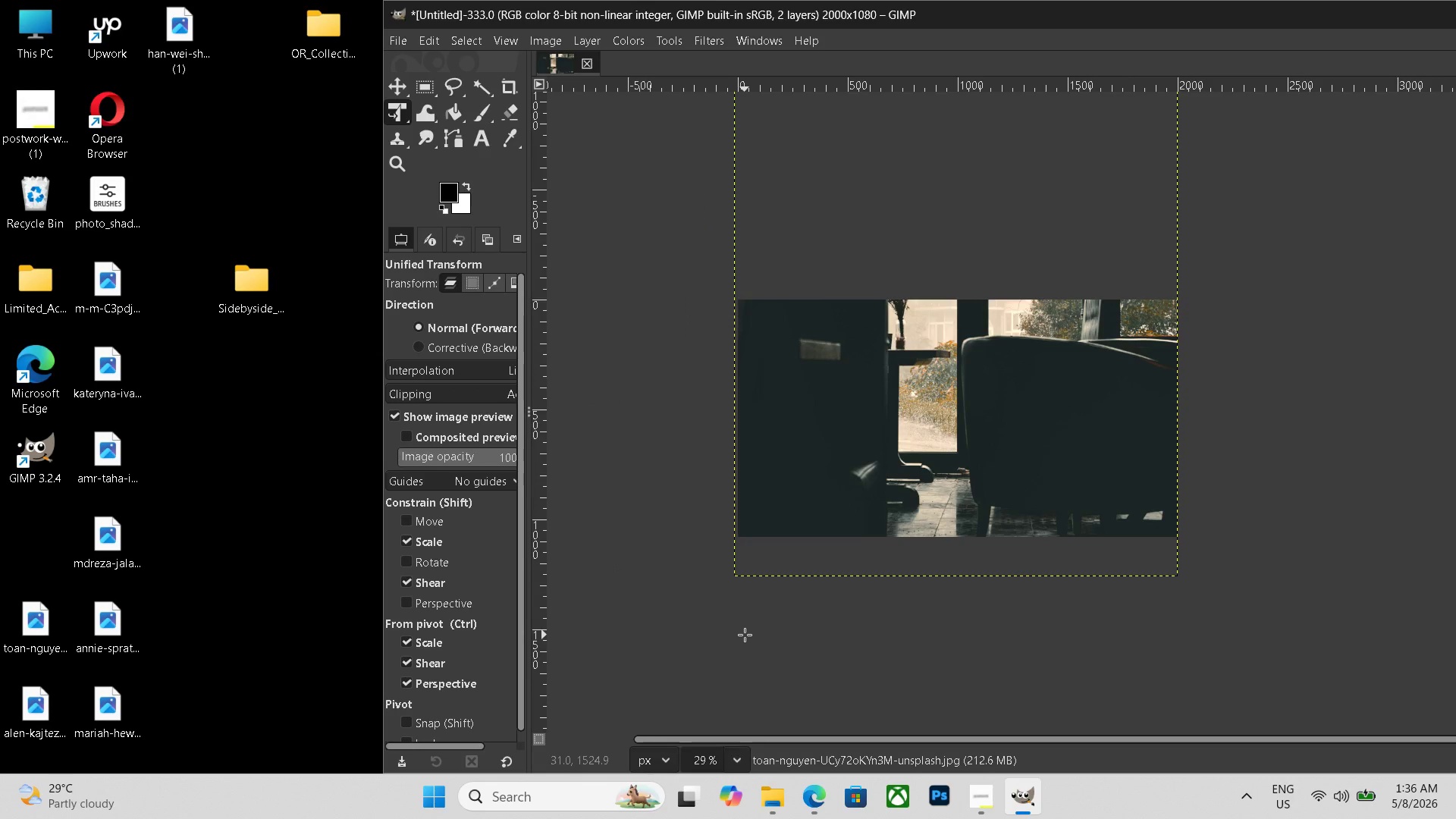 
key(Control+Shift+ShiftLeft)
 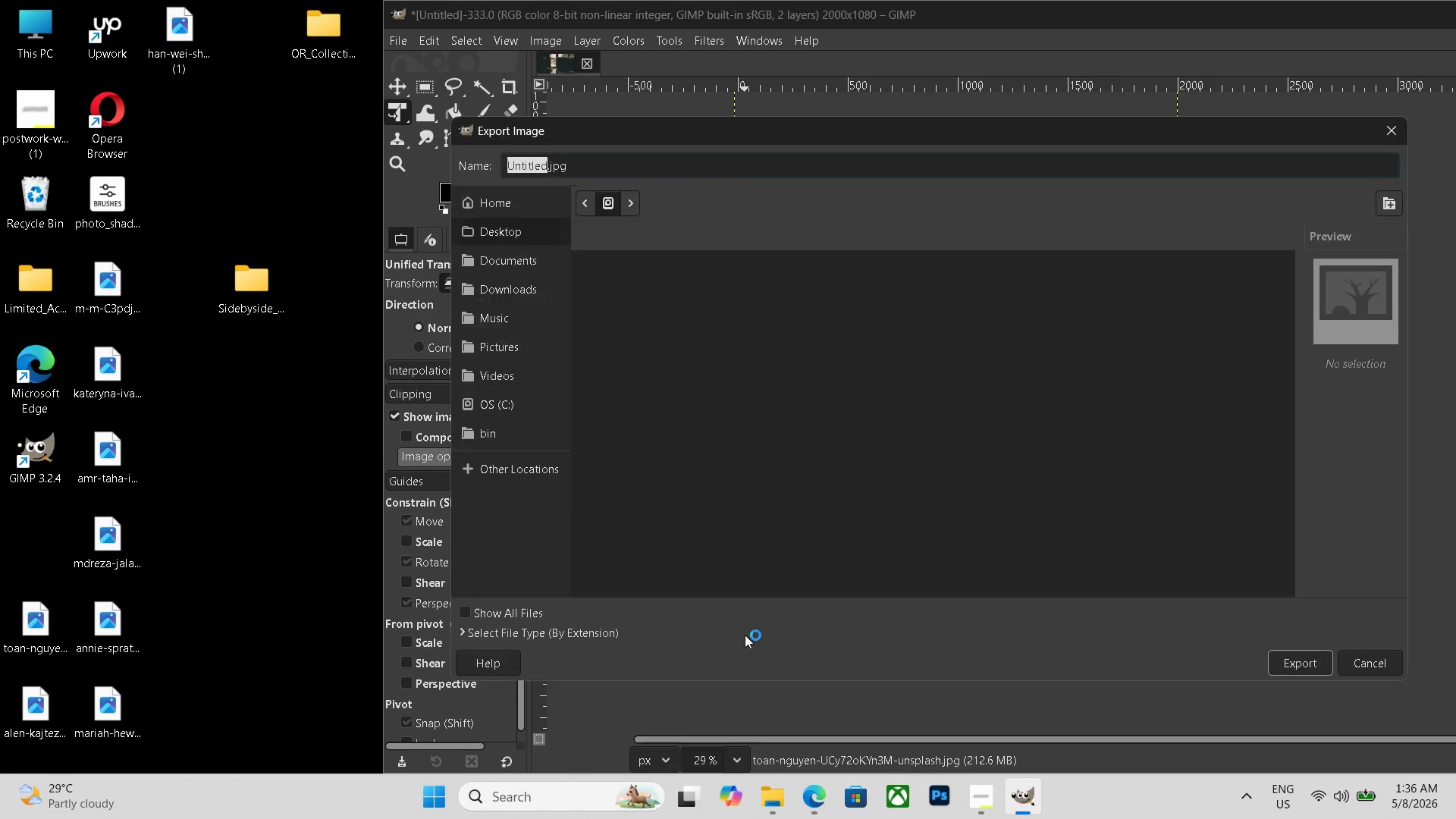 
key(Control+Shift+E)
 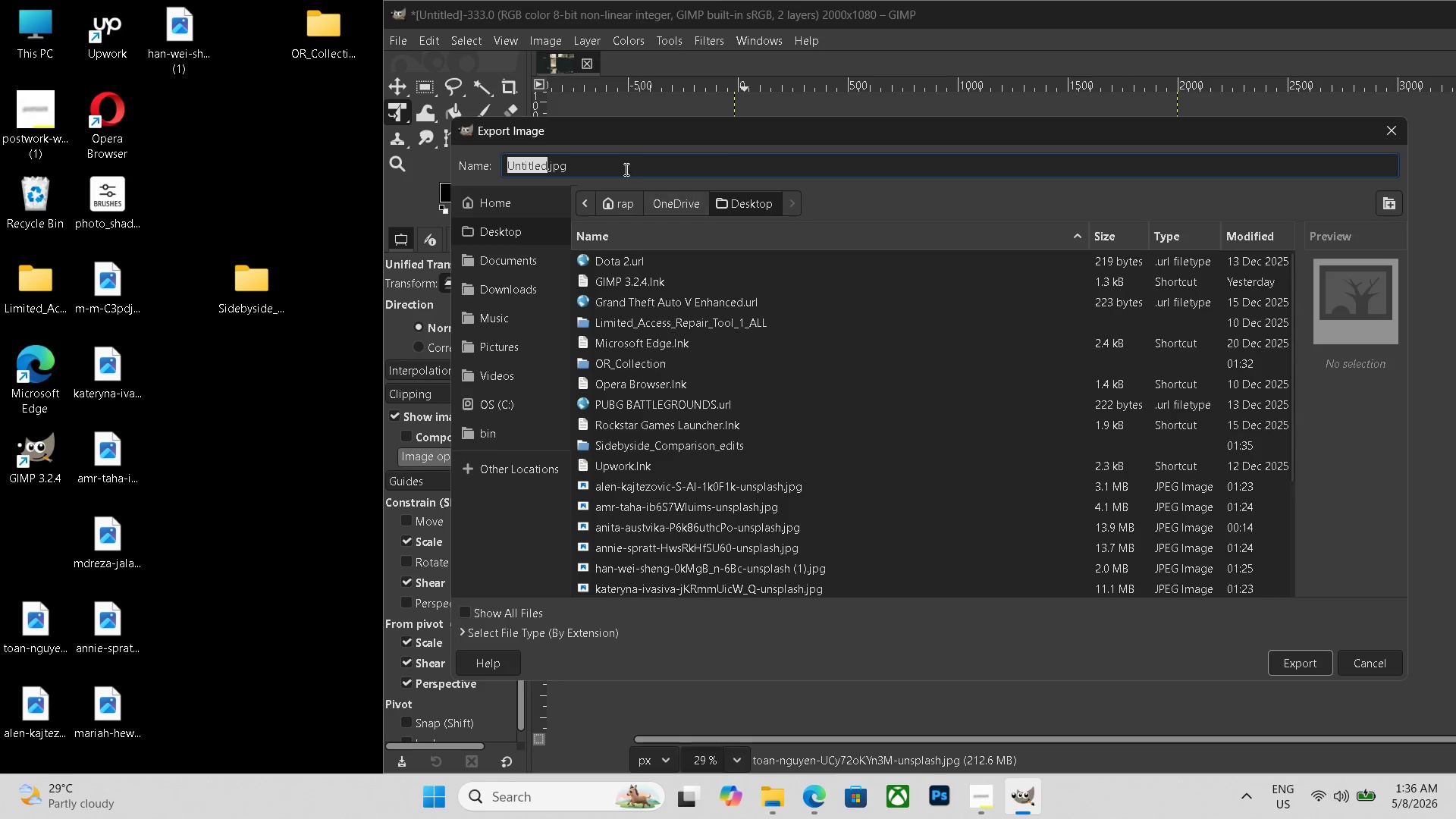 
left_click_drag(start_coordinate=[625, 169], to_coordinate=[445, 167])
 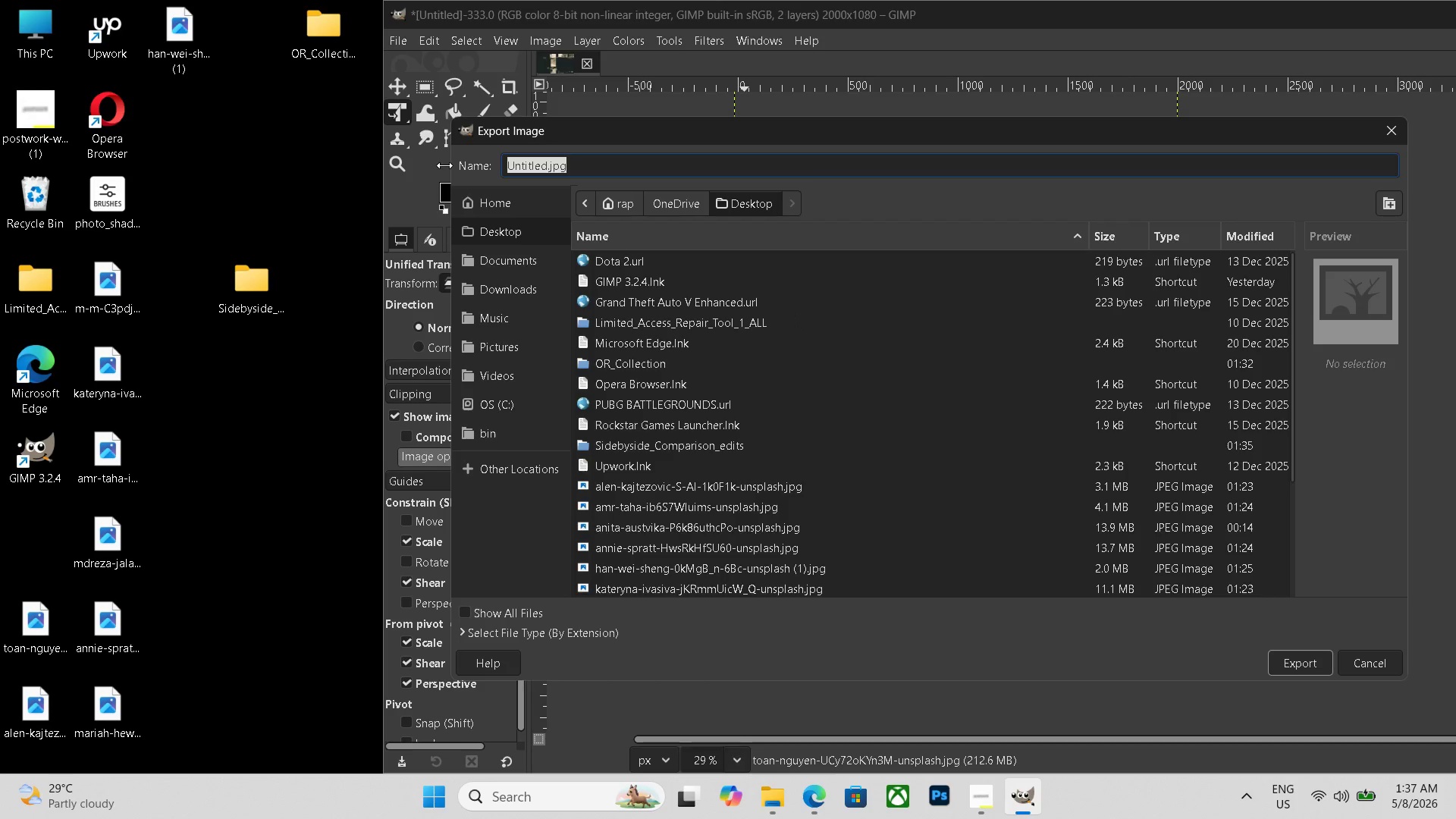 
key(Backspace)
type(A22)
key(Backspace)
 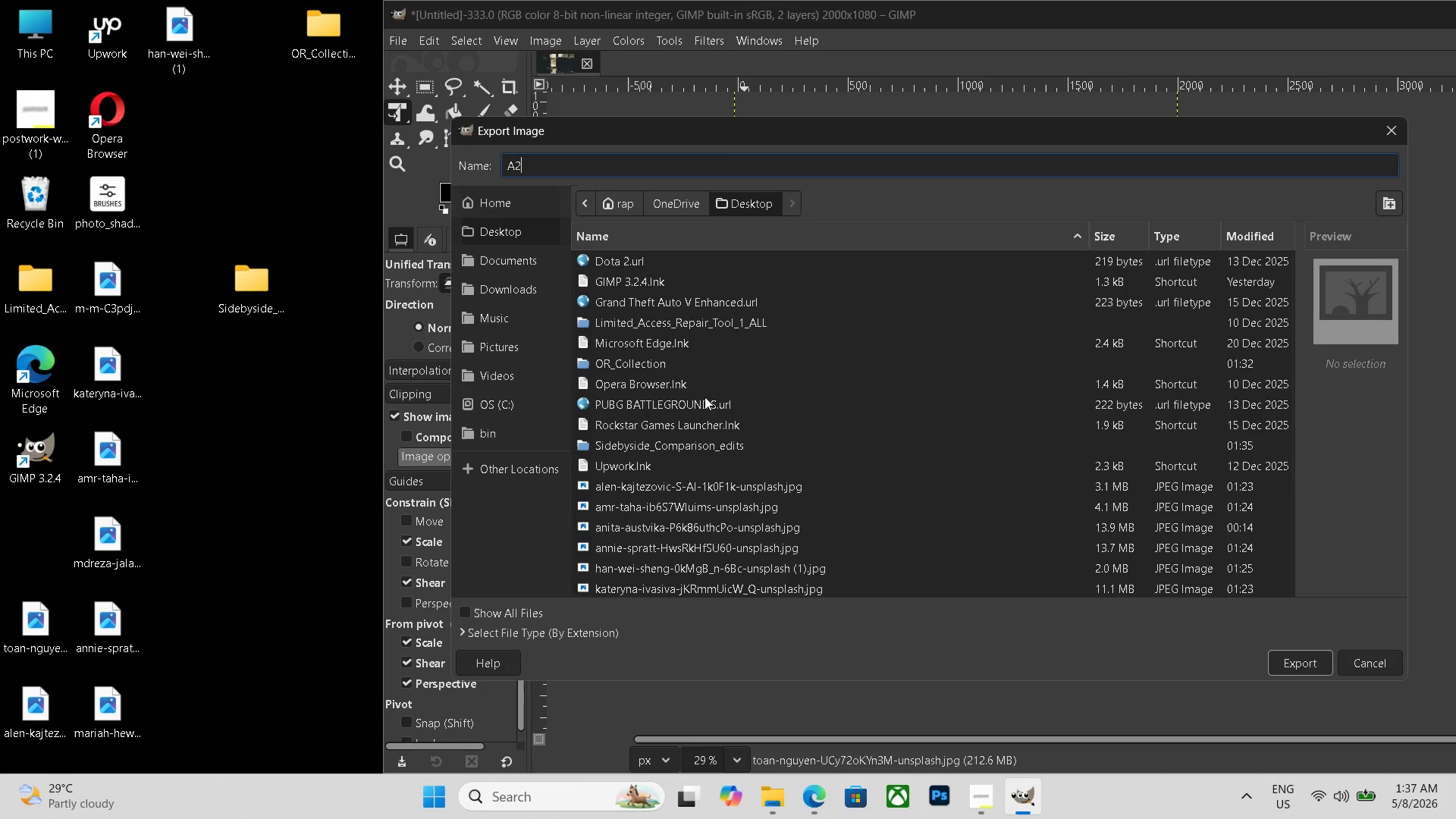 
left_click([579, 635])
 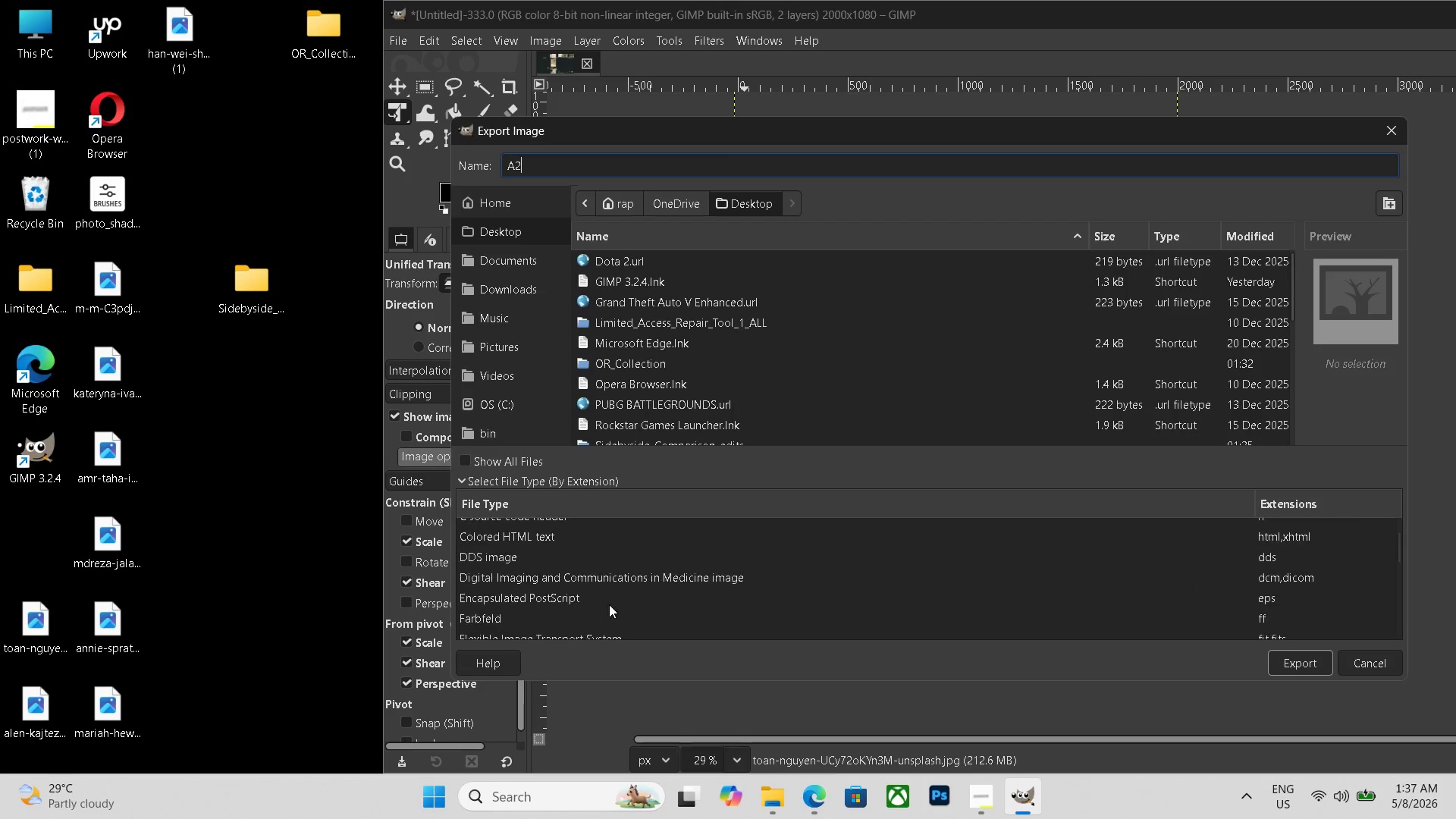 
scroll: coordinate [614, 601], scroll_direction: down, amount: 21.0
 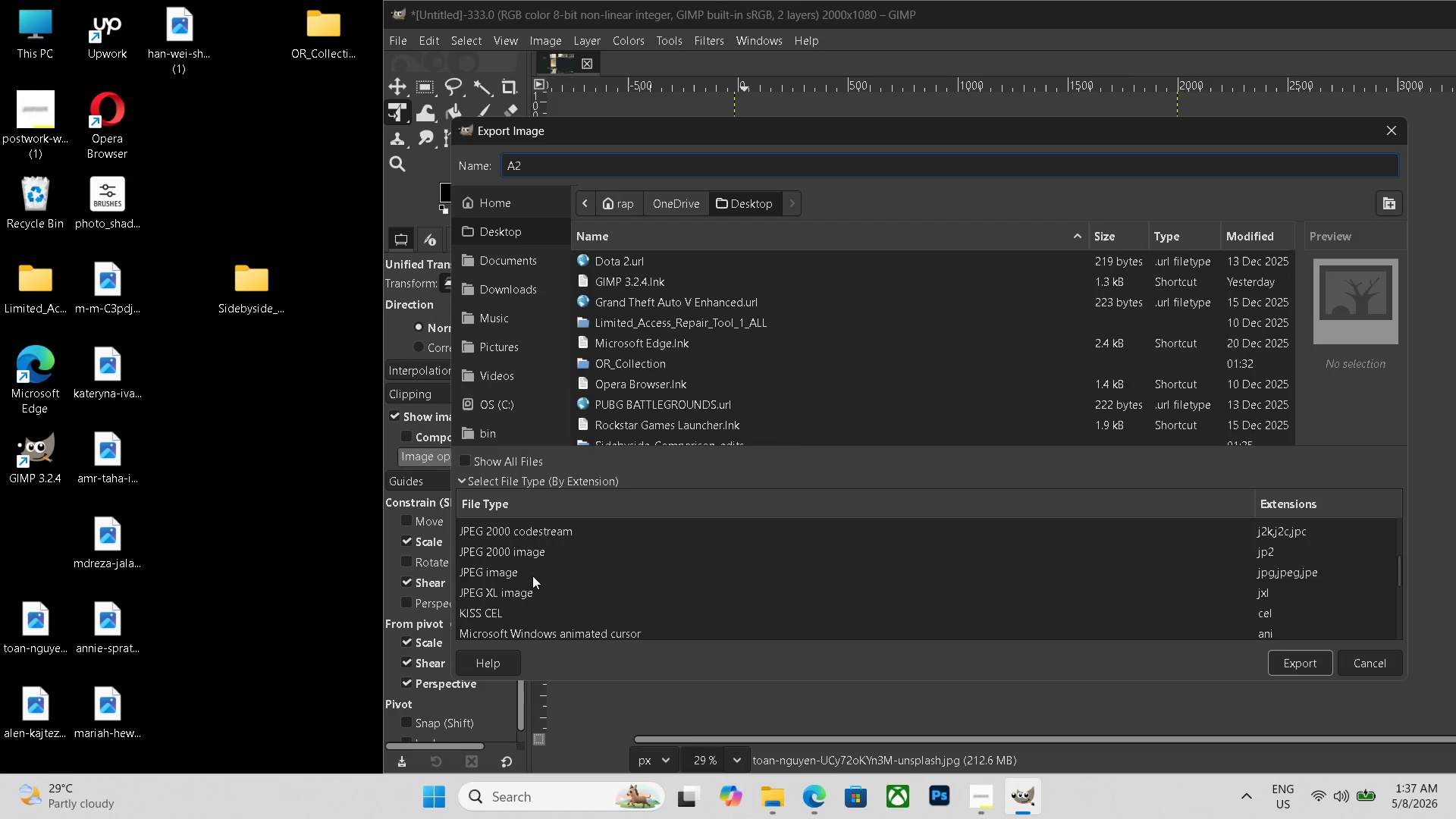 
left_click([532, 576])
 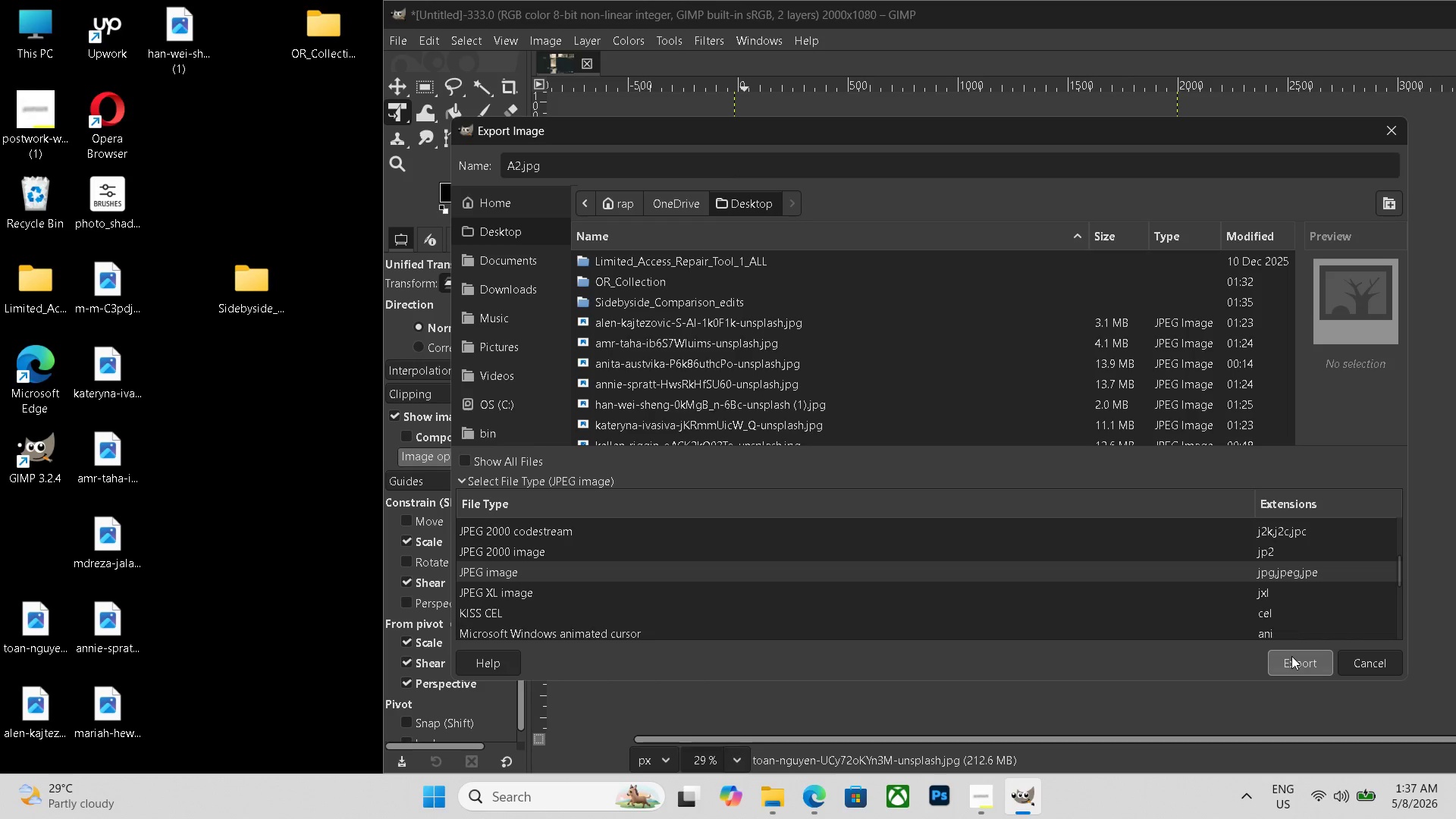 
left_click([1291, 656])
 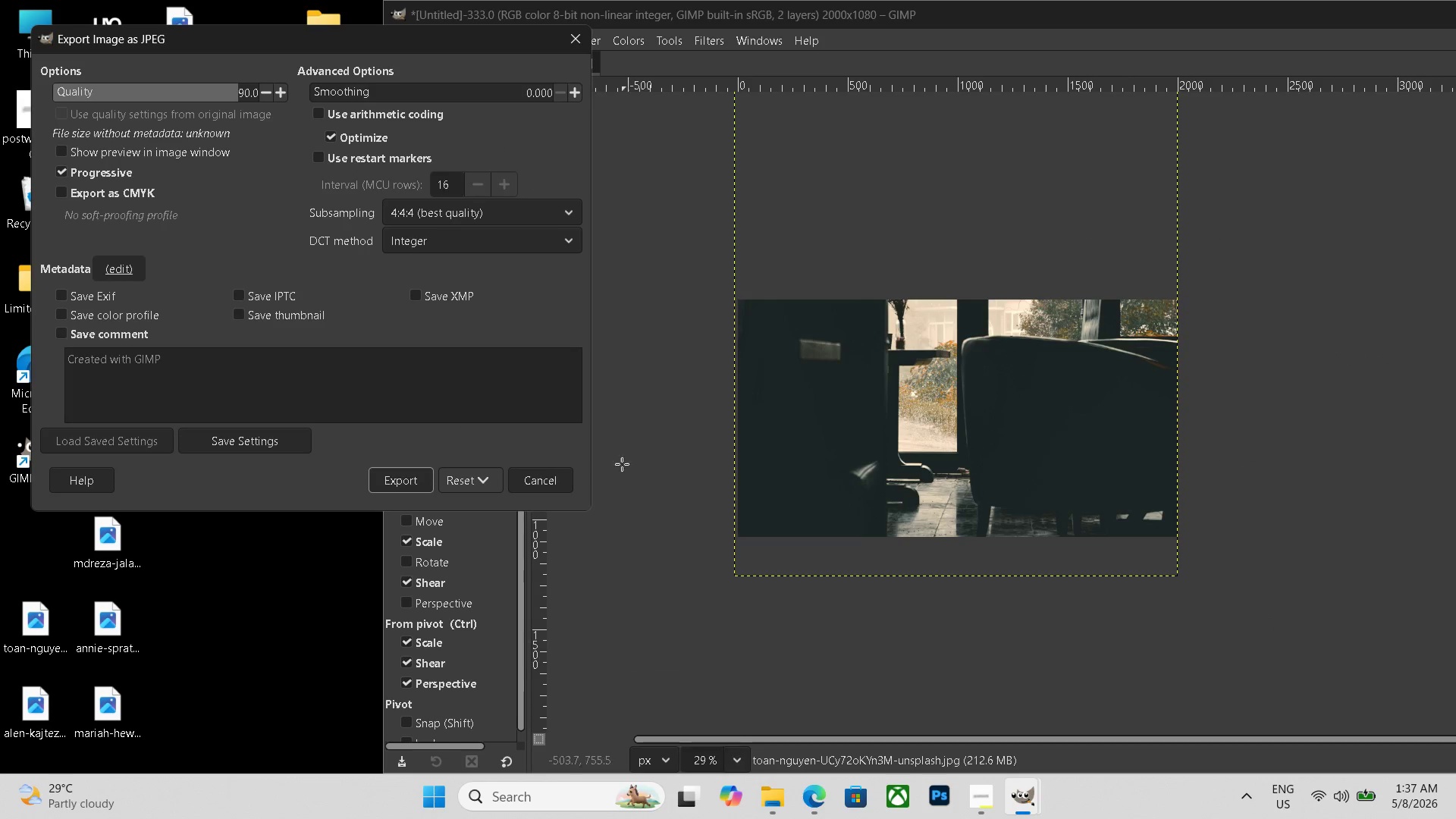 
left_click([390, 481])
 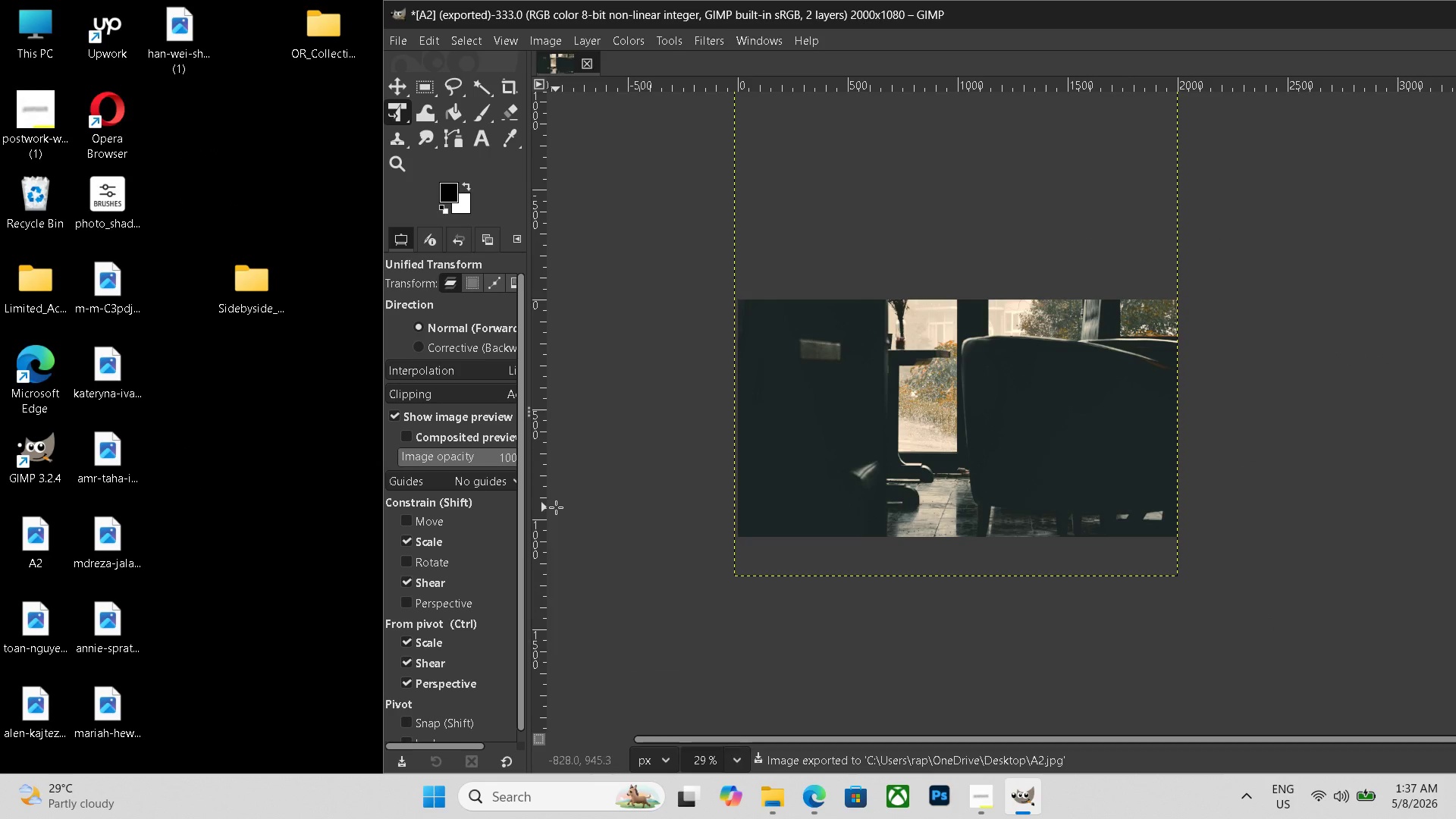 
wait(7.74)
 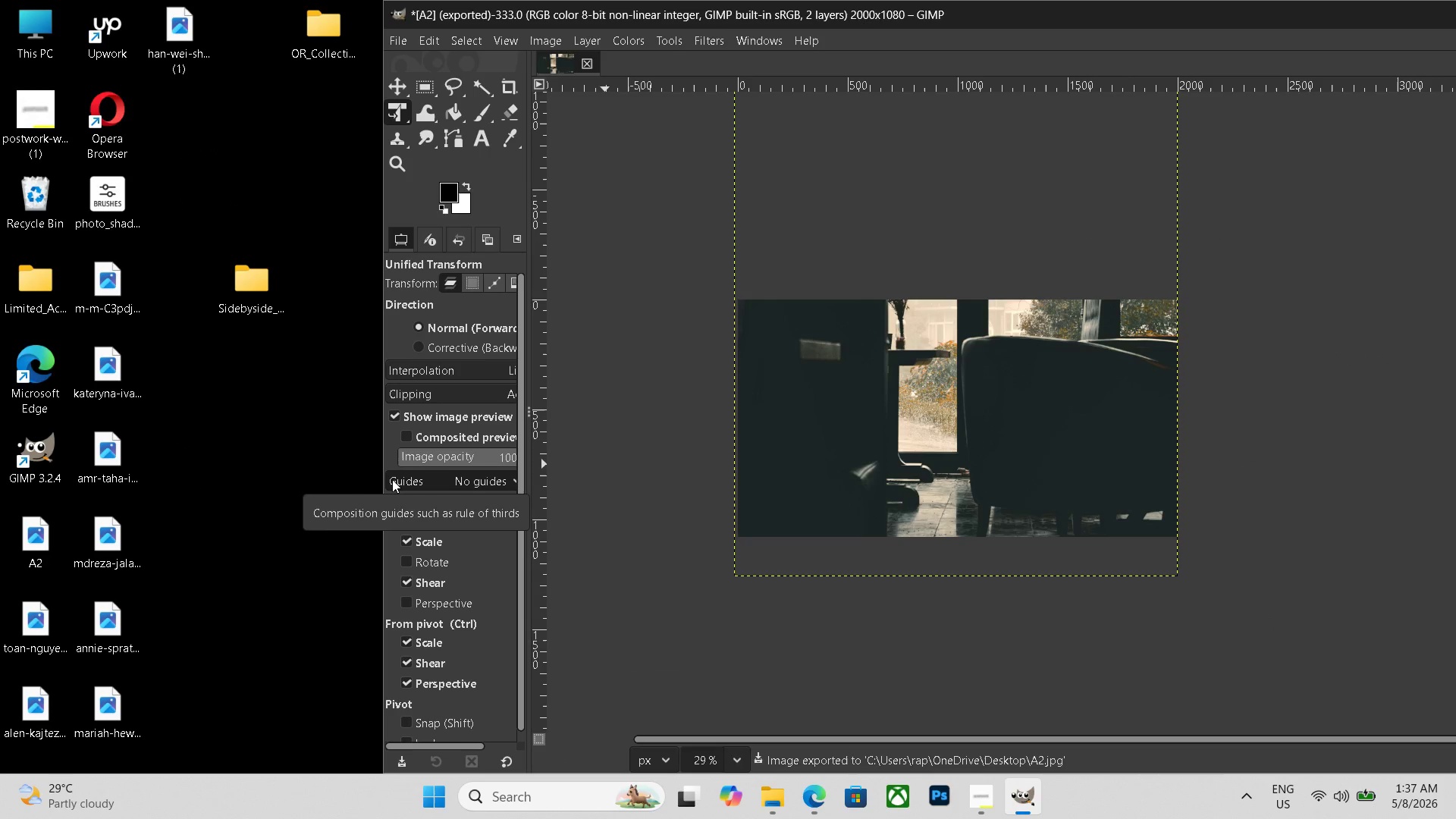 
left_click([39, 544])
 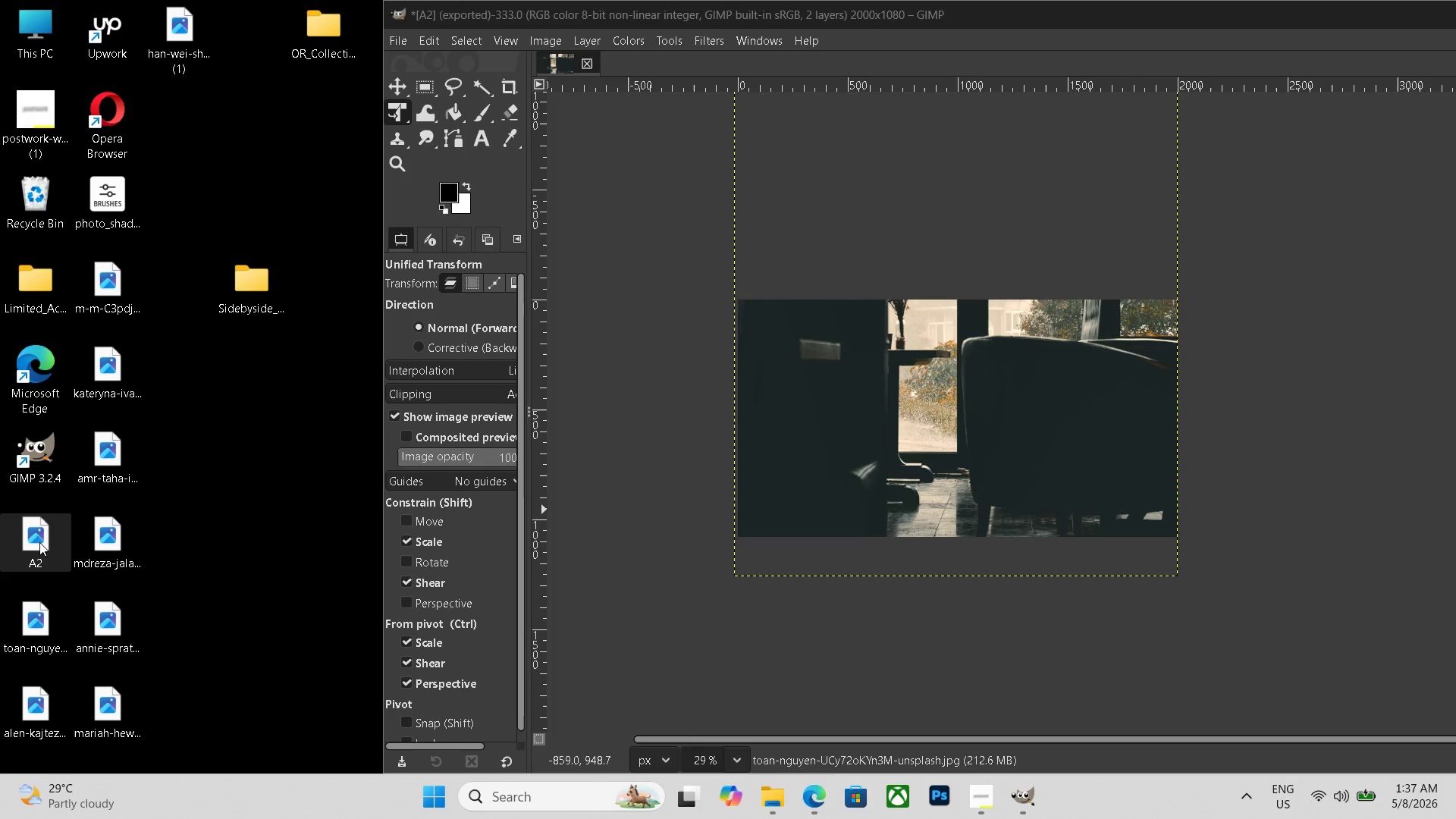 
key(Delete)
 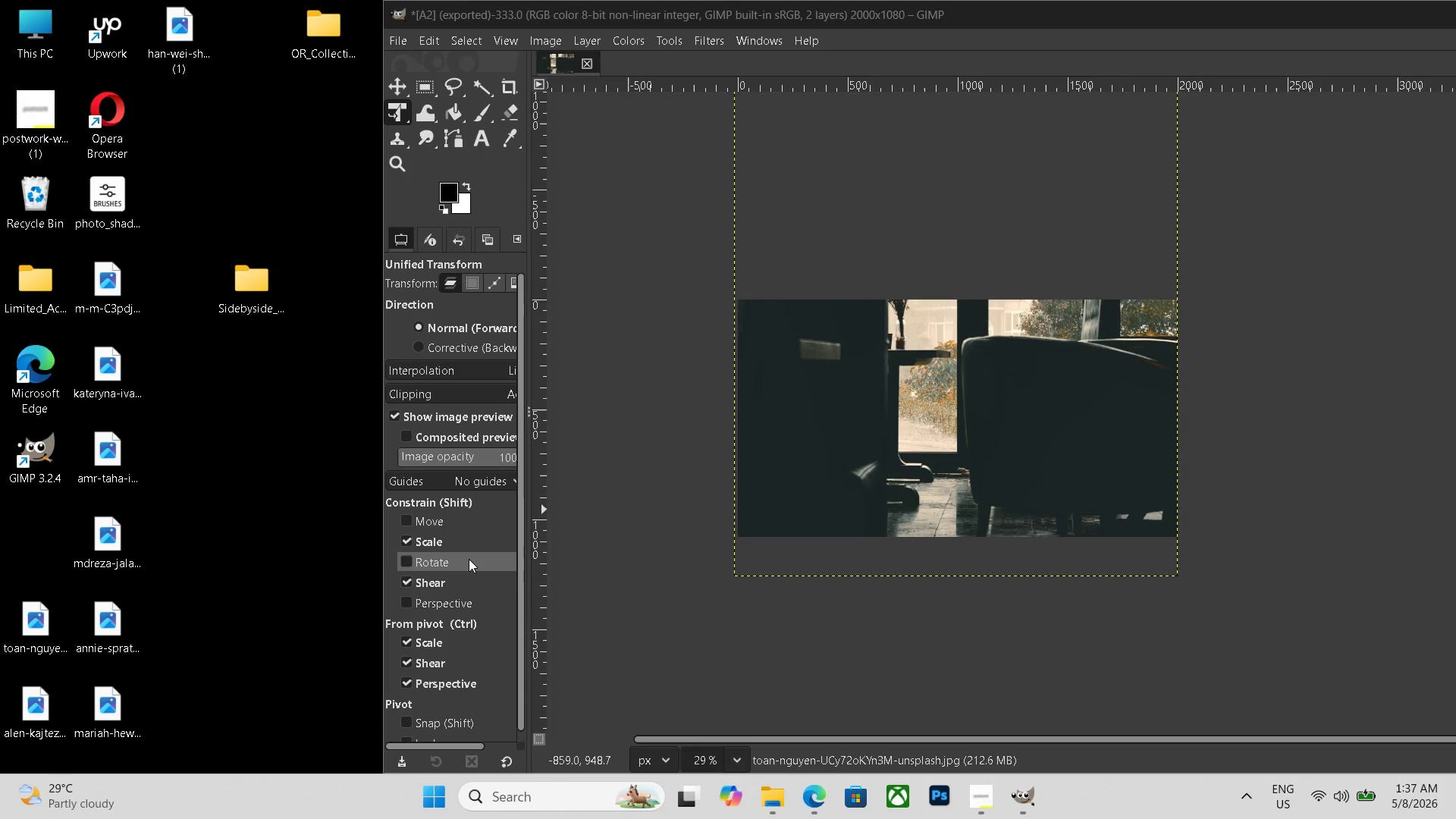 
key(Control+ControlLeft)
 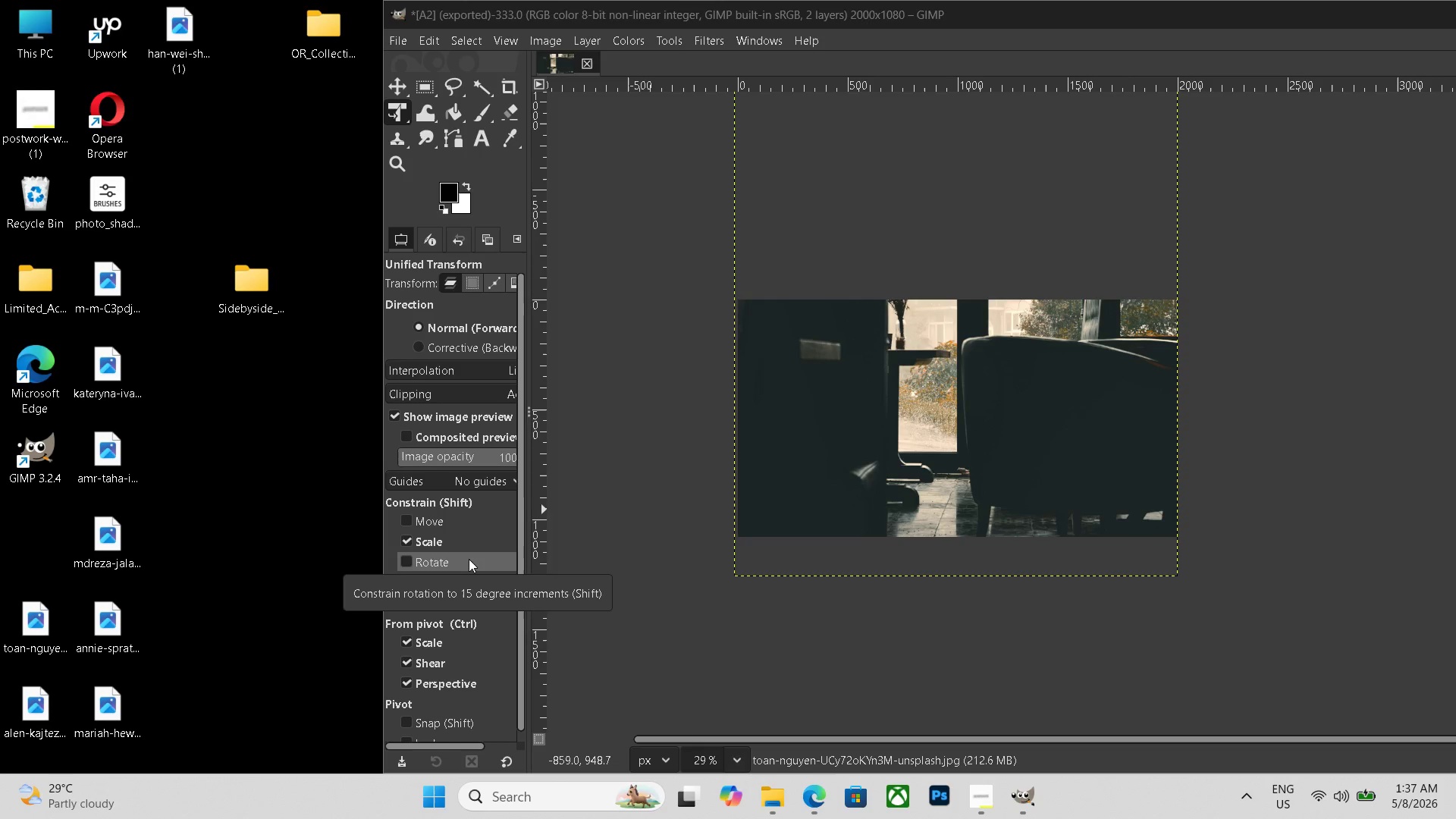 
key(Control+Z)
 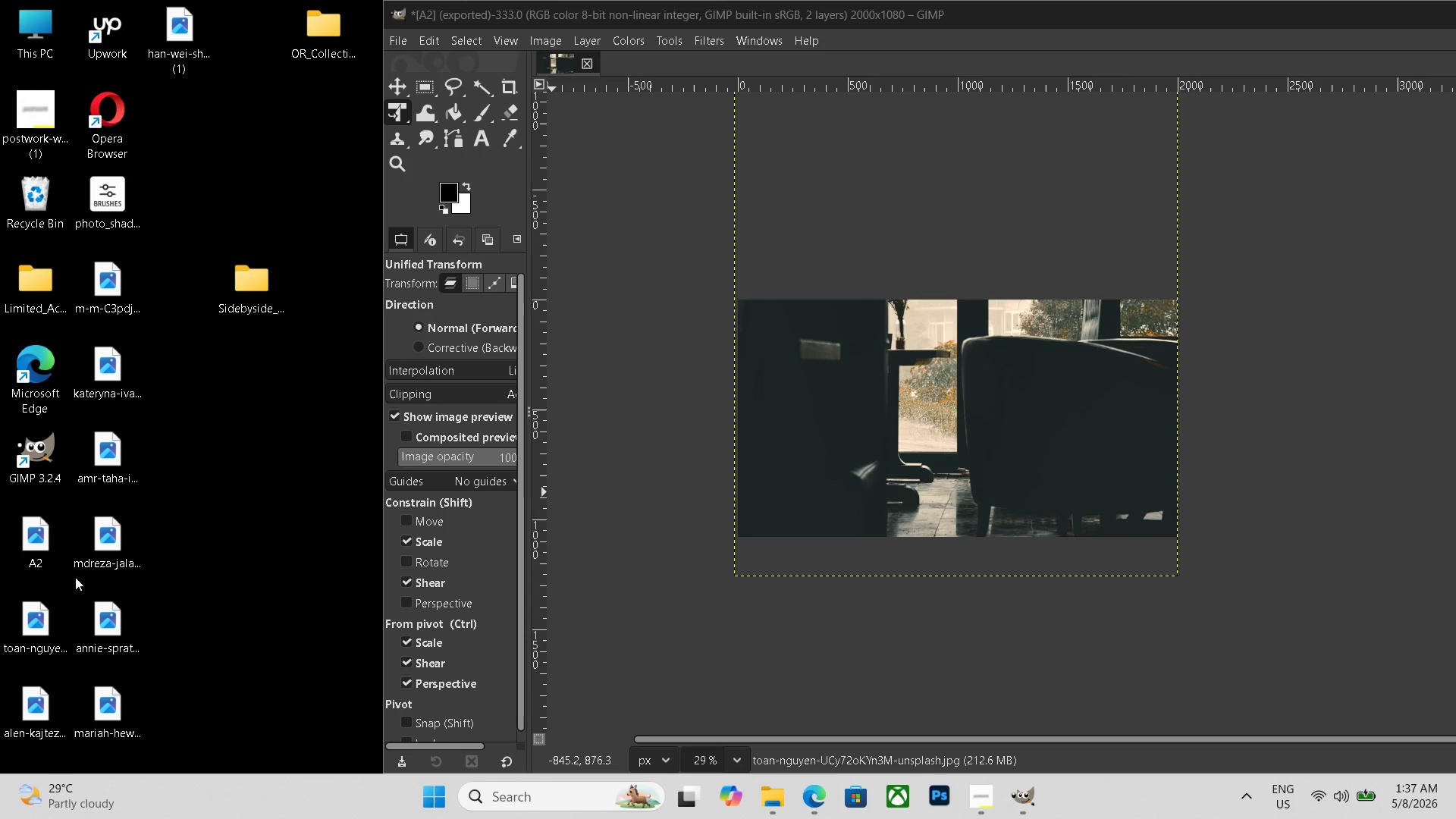 
left_click([39, 536])
 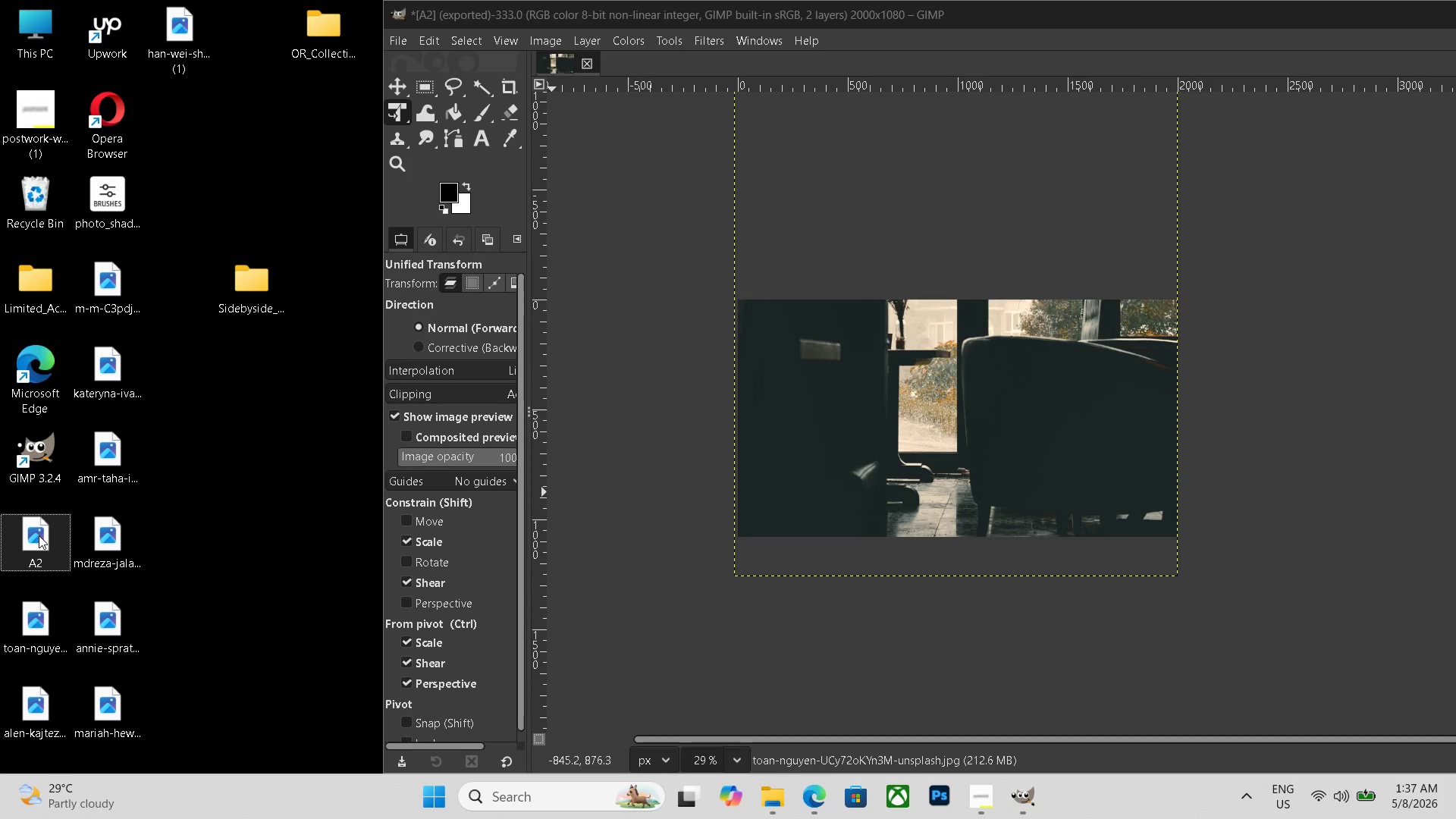 
key(Delete)
 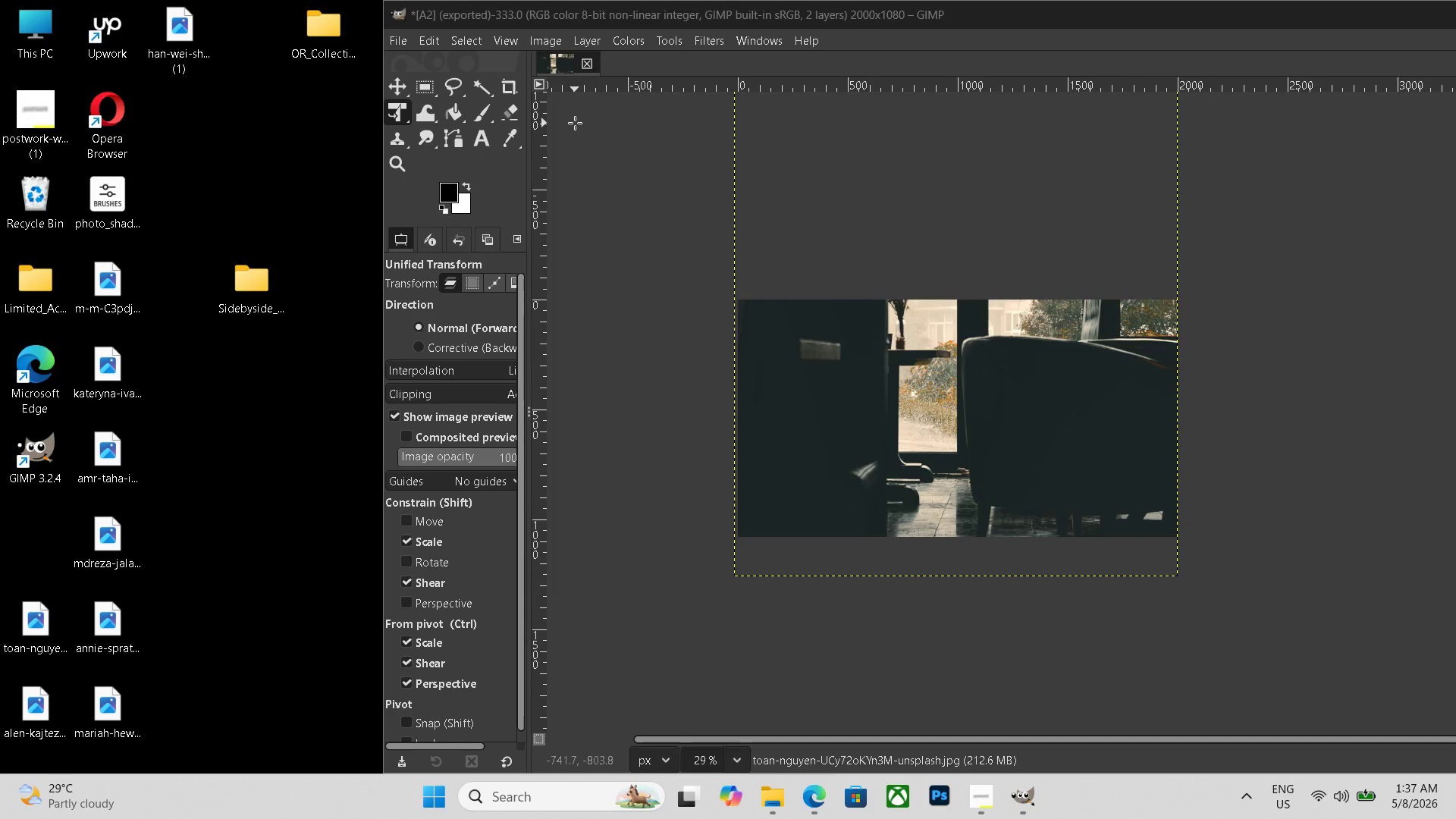 
key(Control+ControlLeft)
 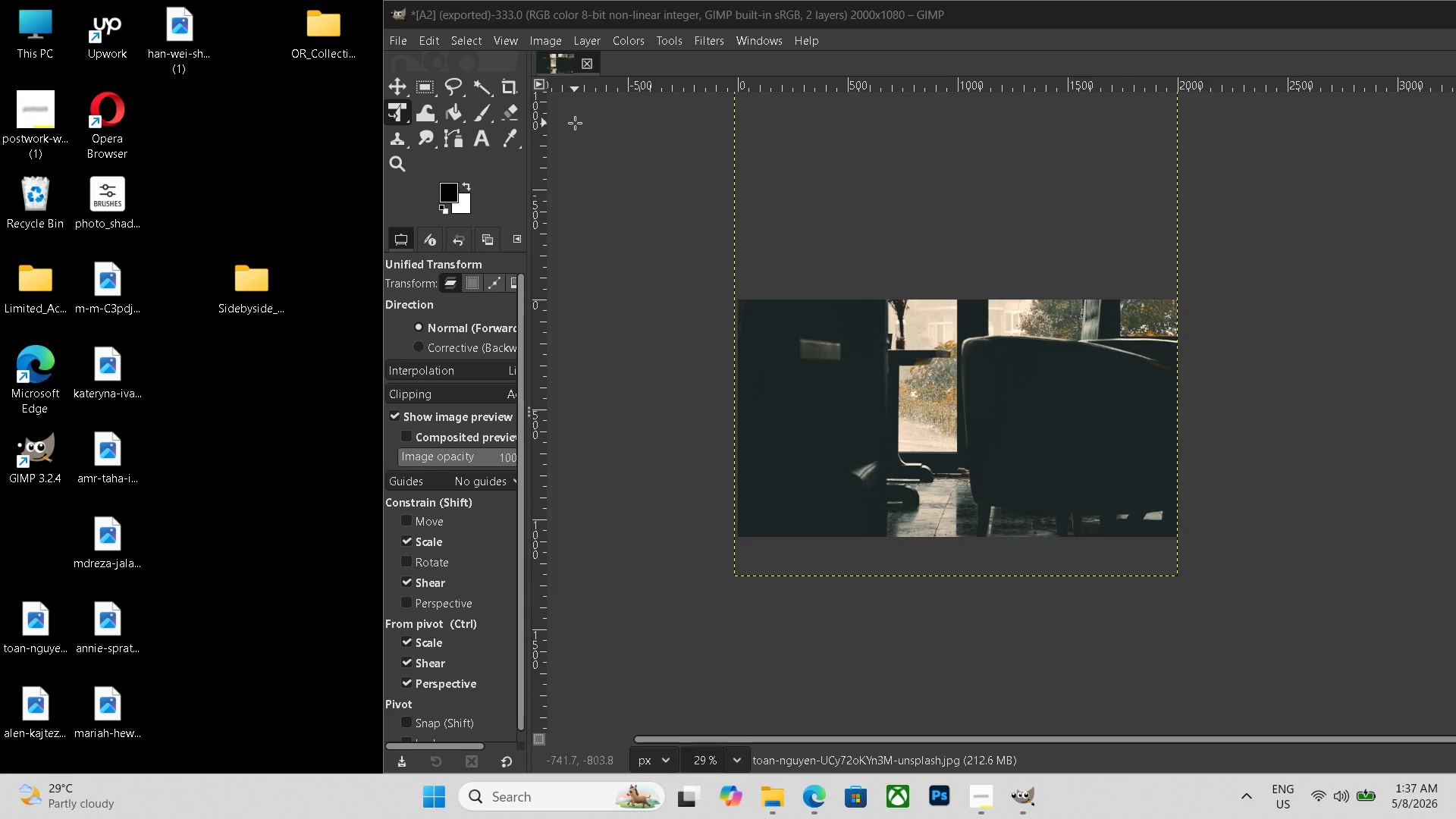 
key(Control+Z)
 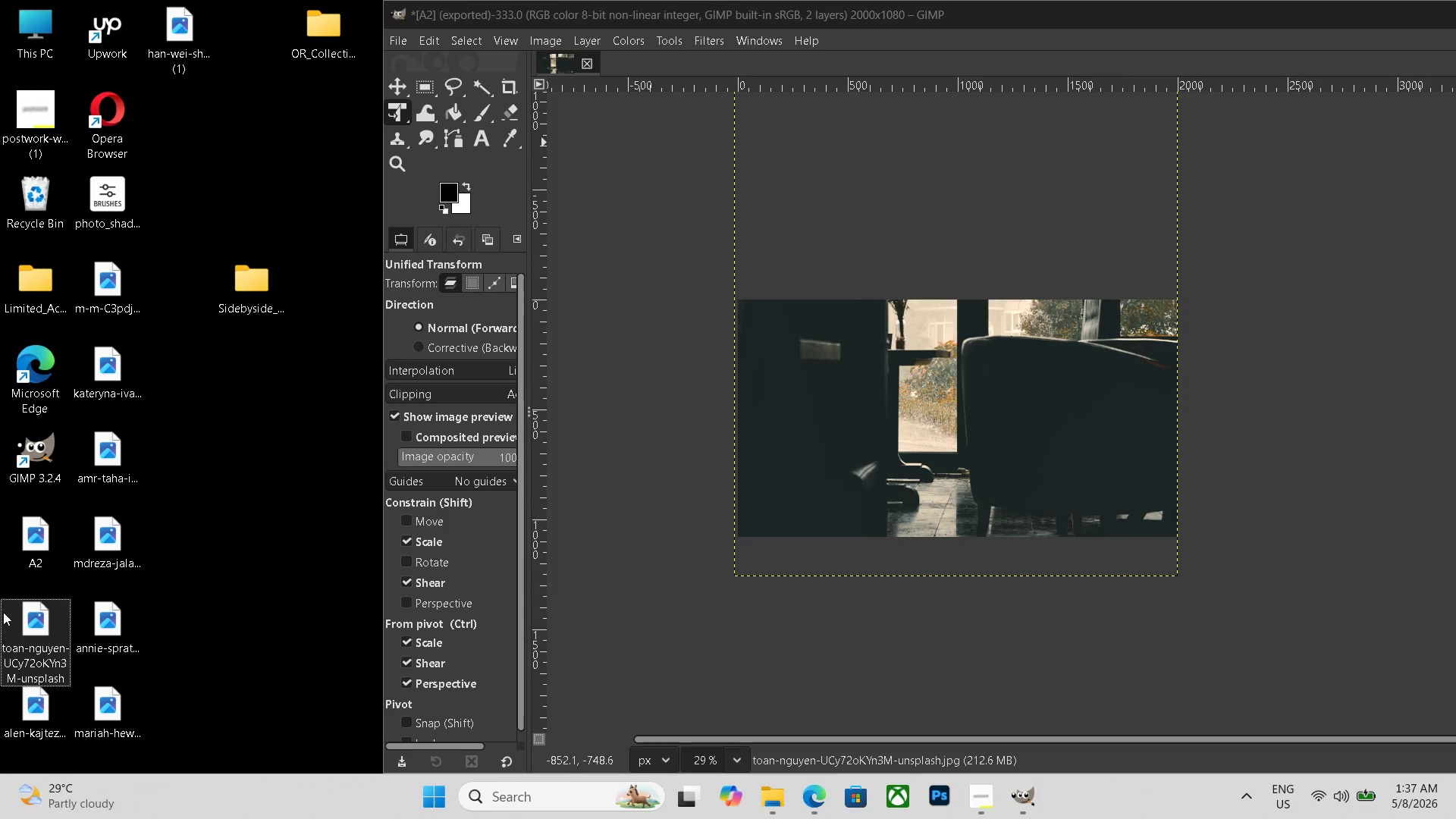 
double_click([8, 613])
 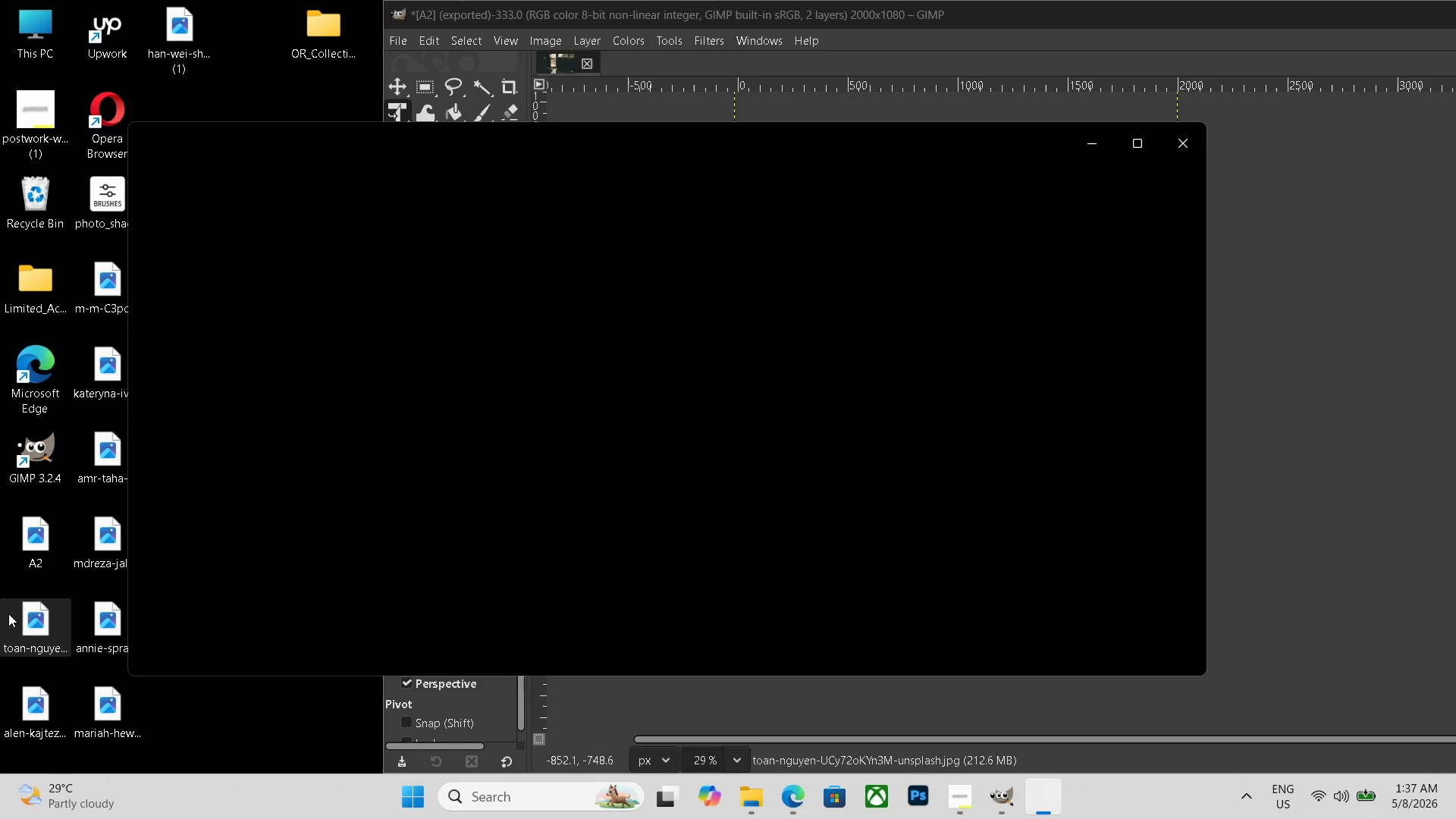 
triple_click([8, 613])
 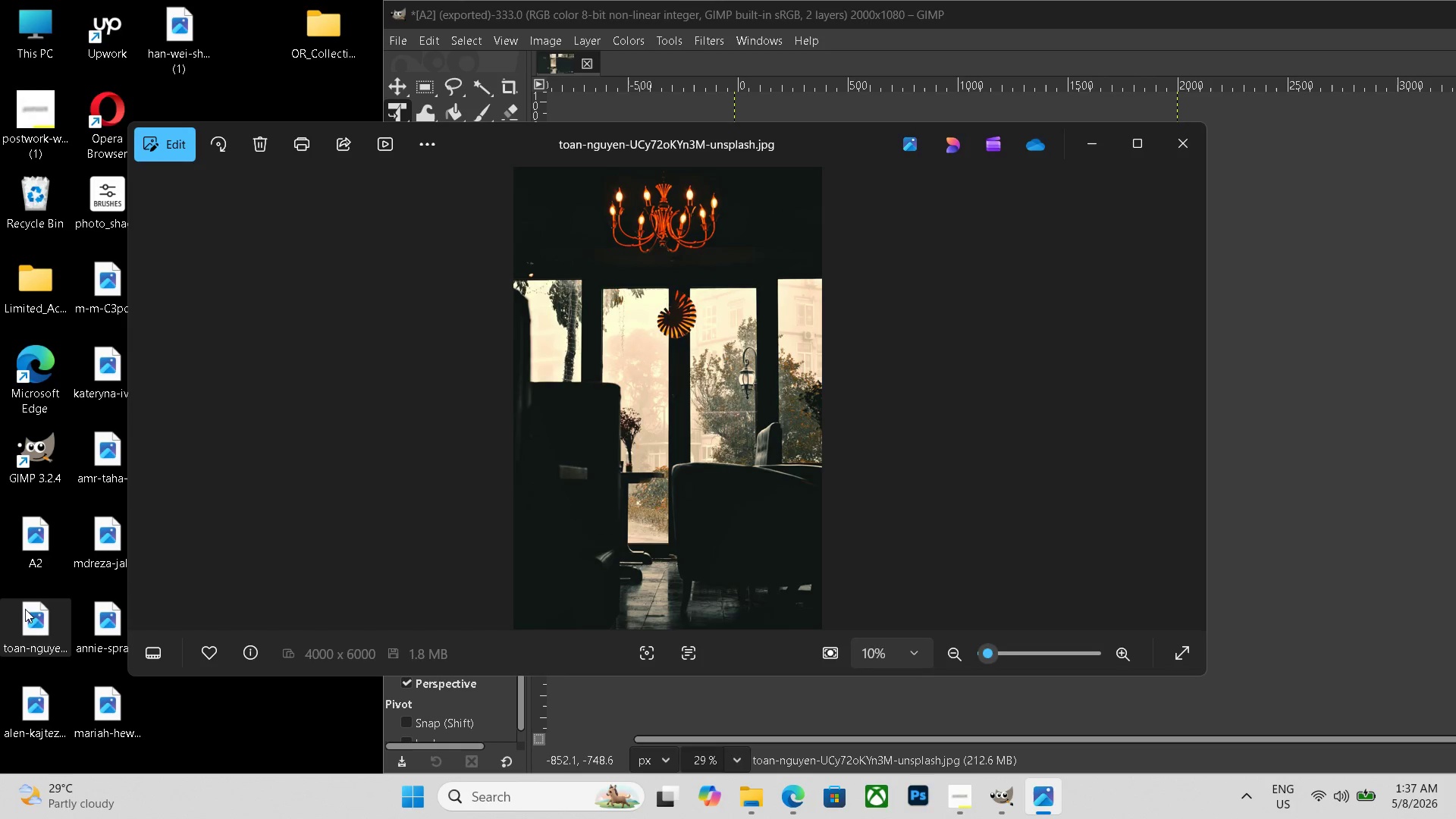 
key(Escape)
 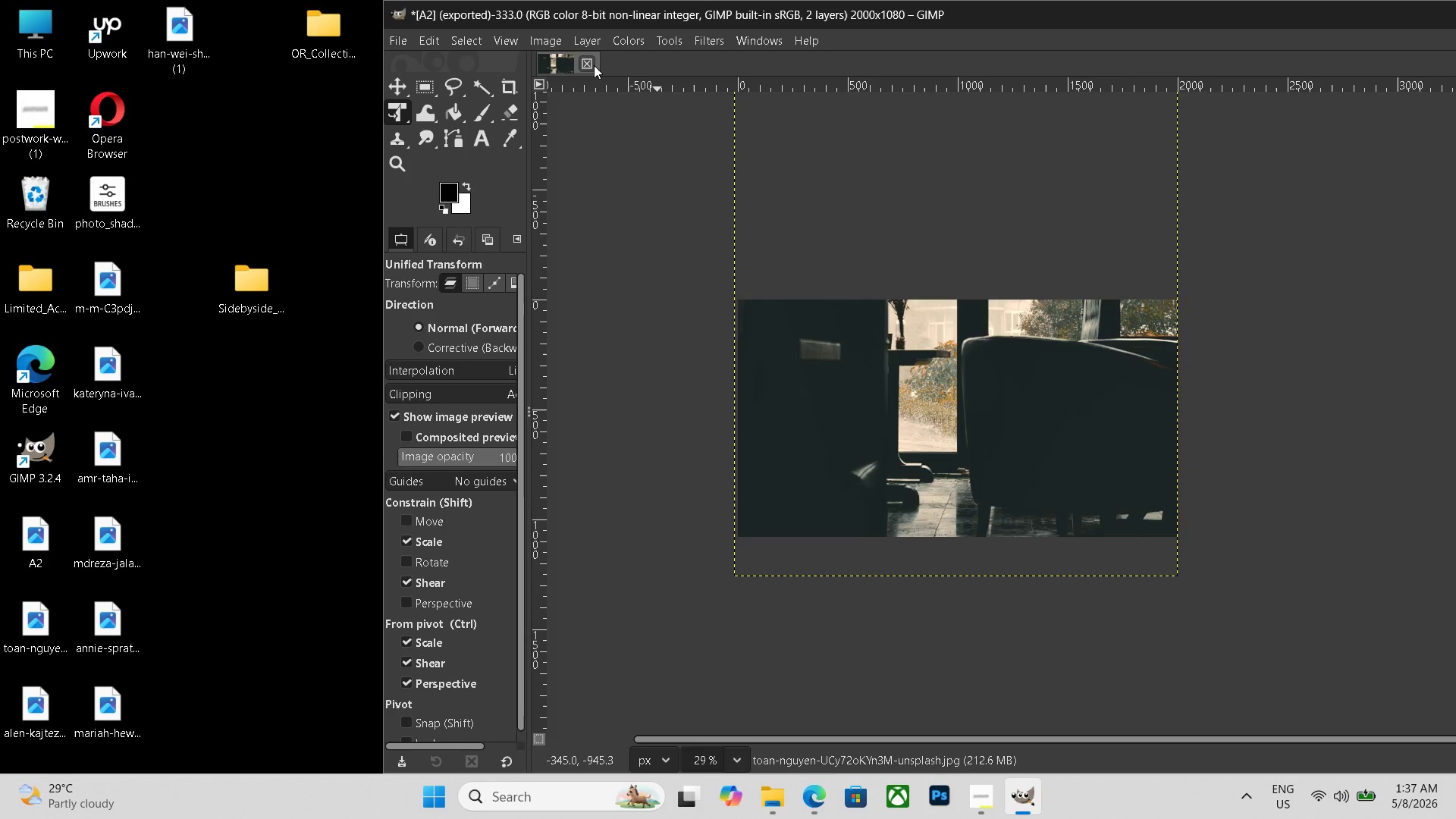 
left_click([594, 65])
 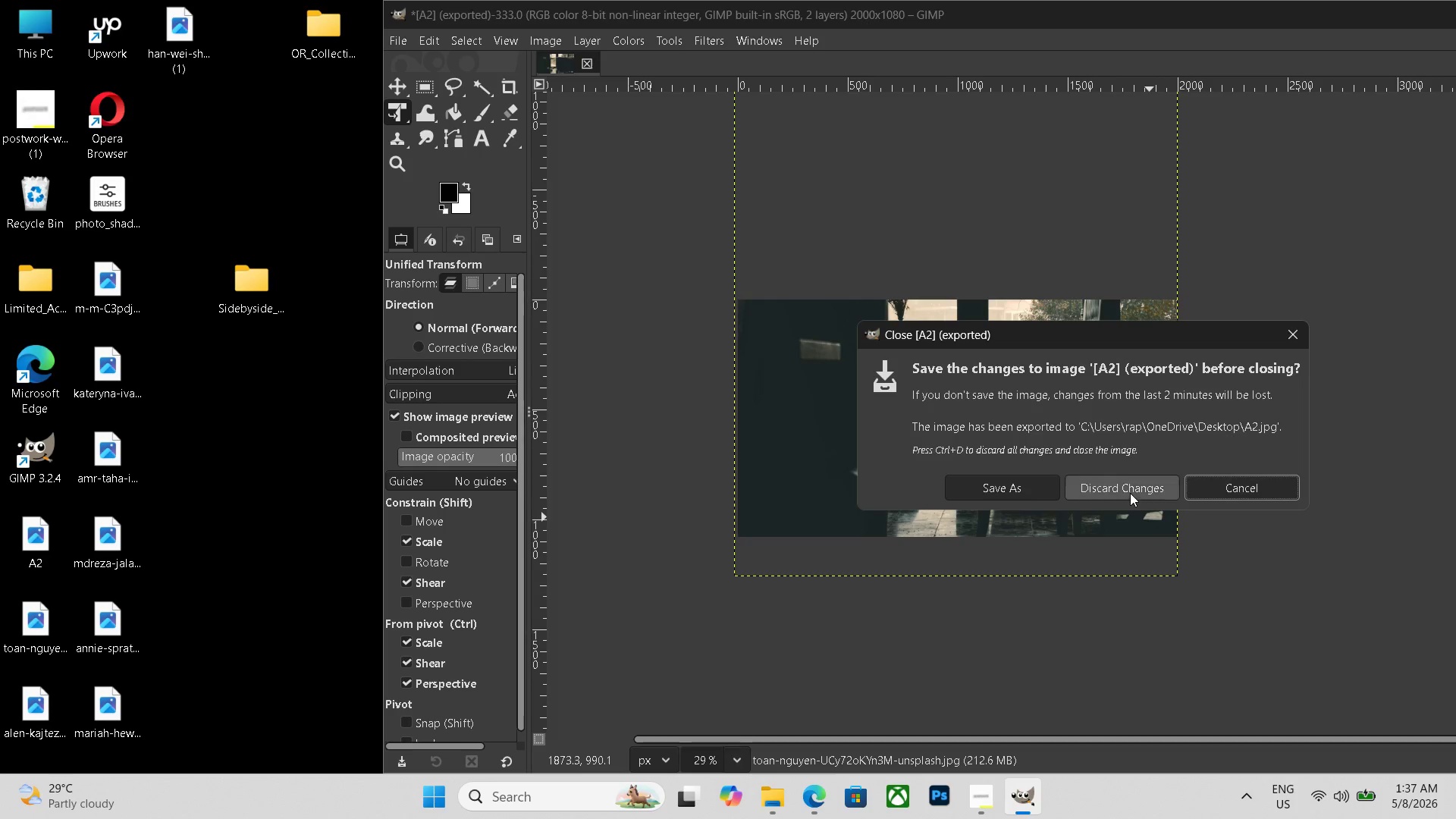 
left_click([1130, 493])
 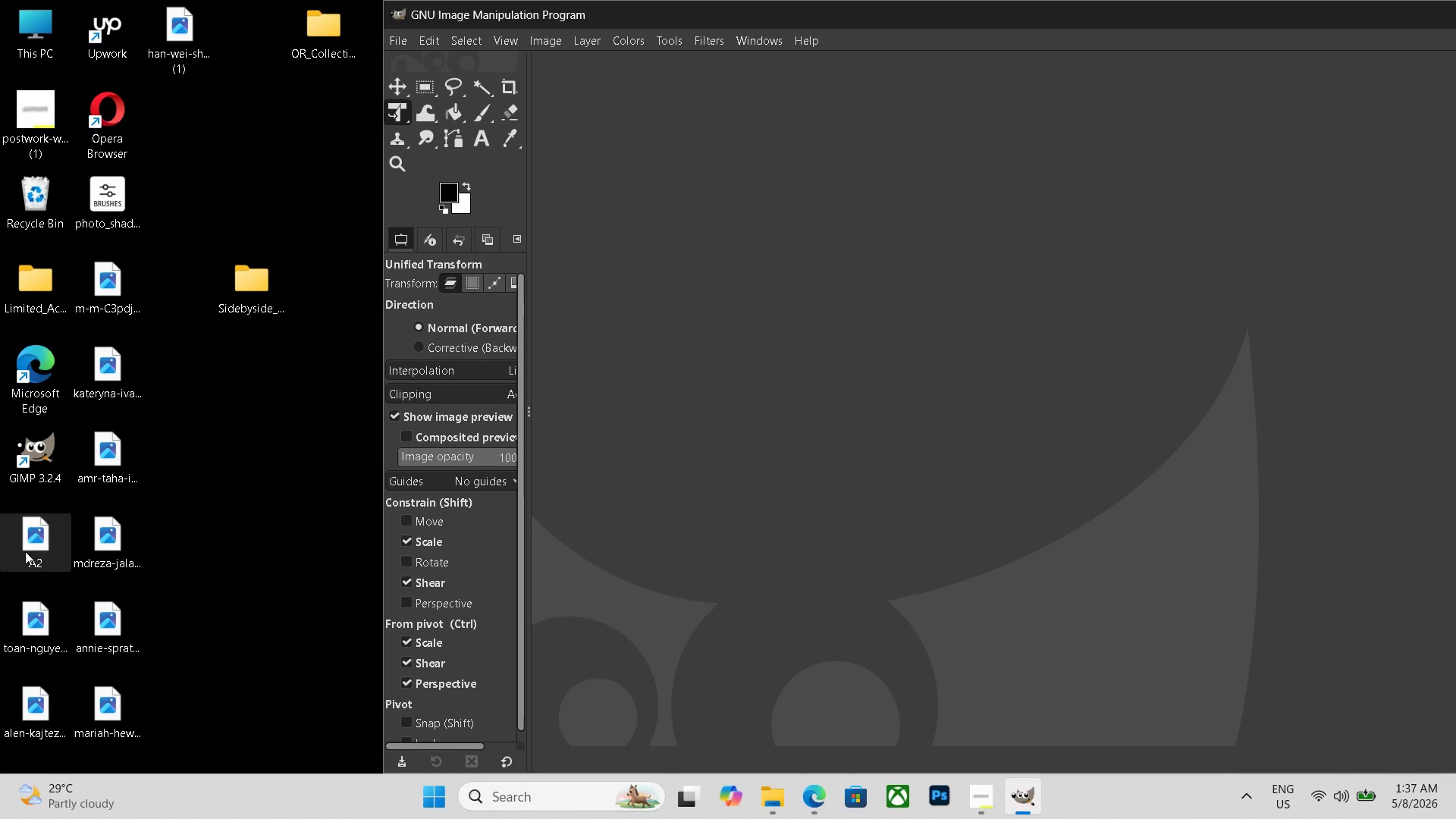 
left_click([33, 545])
 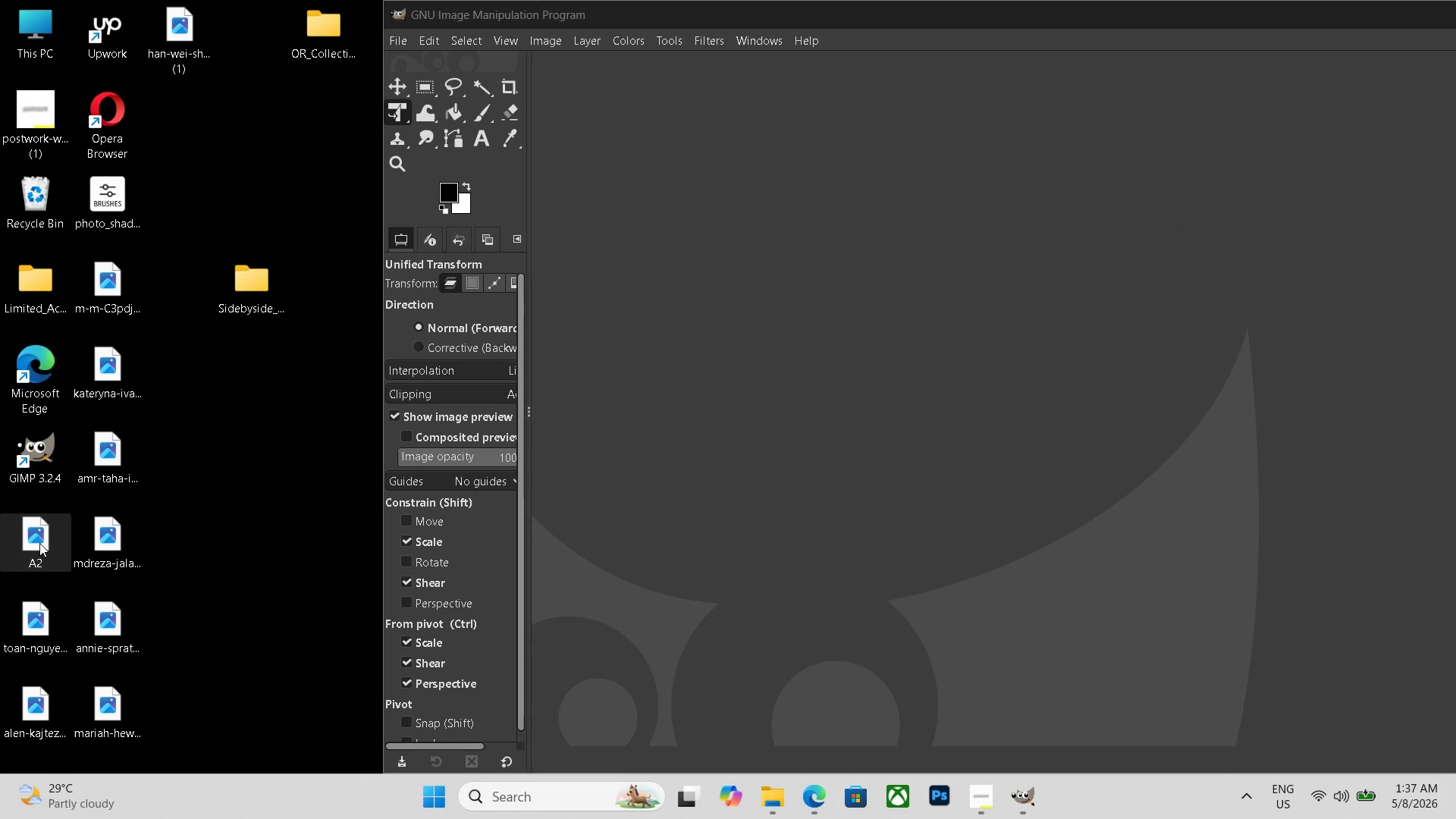 
key(Delete)
 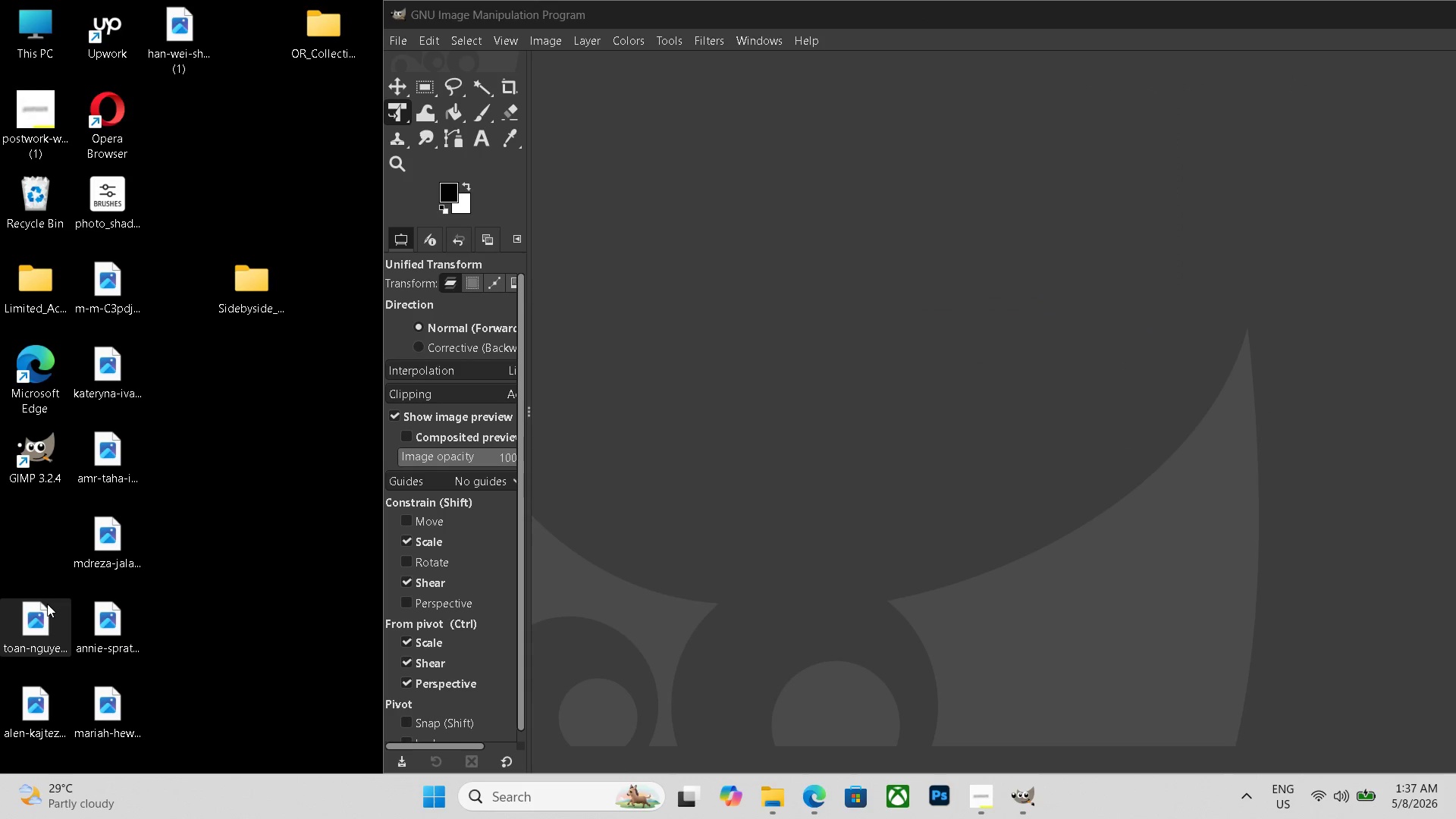 
left_click([47, 604])
 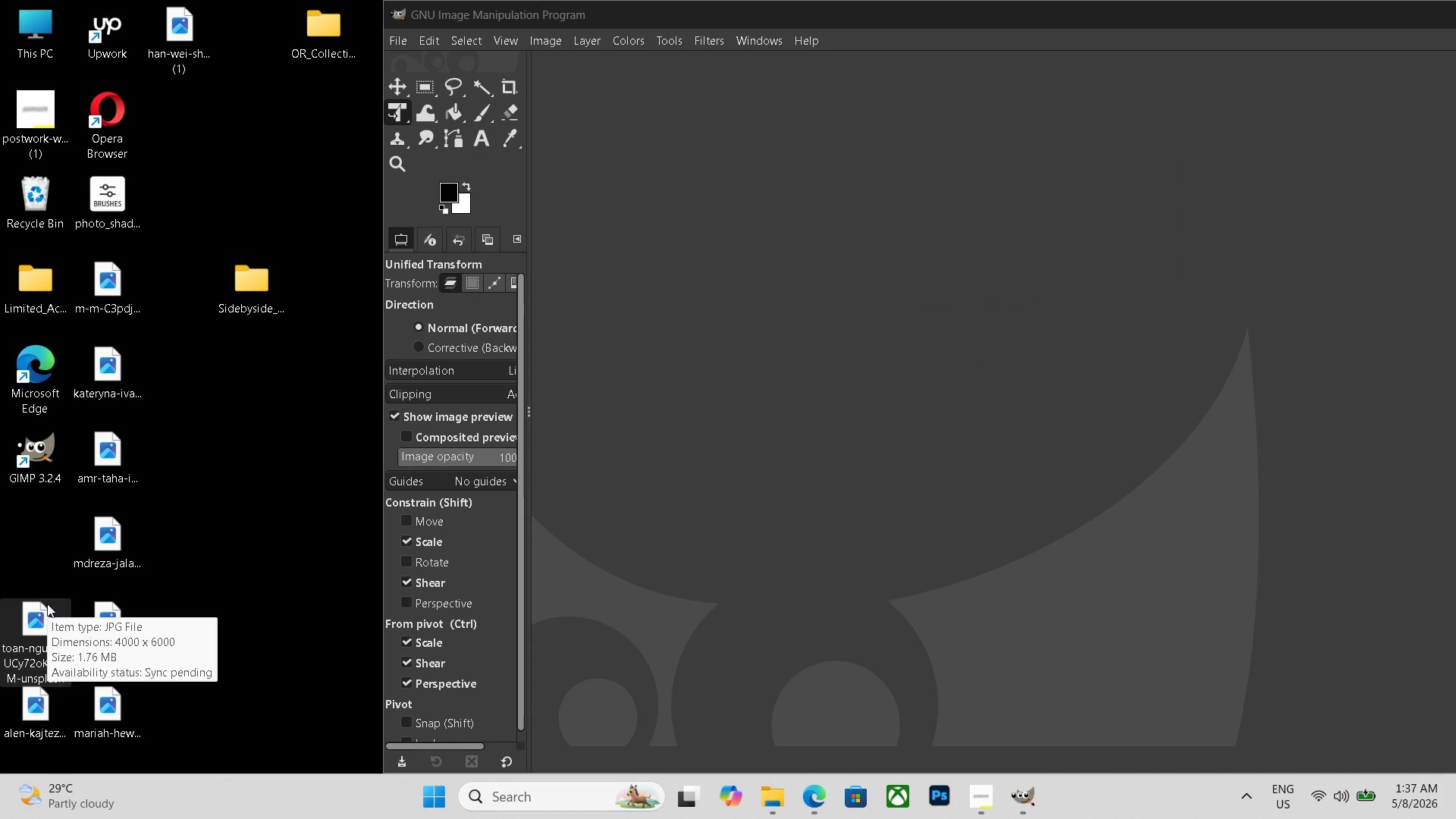 
key(Control+Z)
 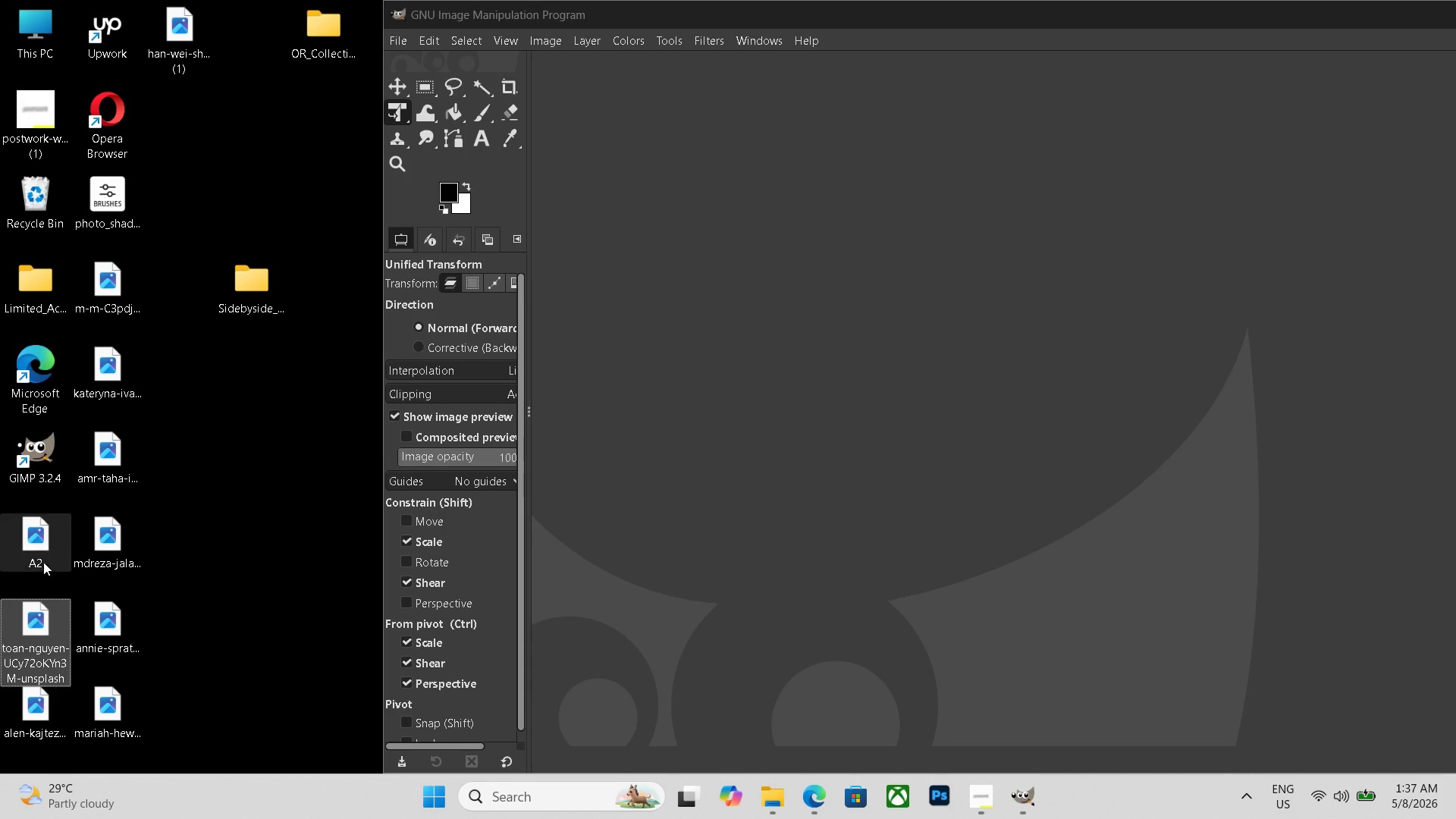 
left_click([42, 561])
 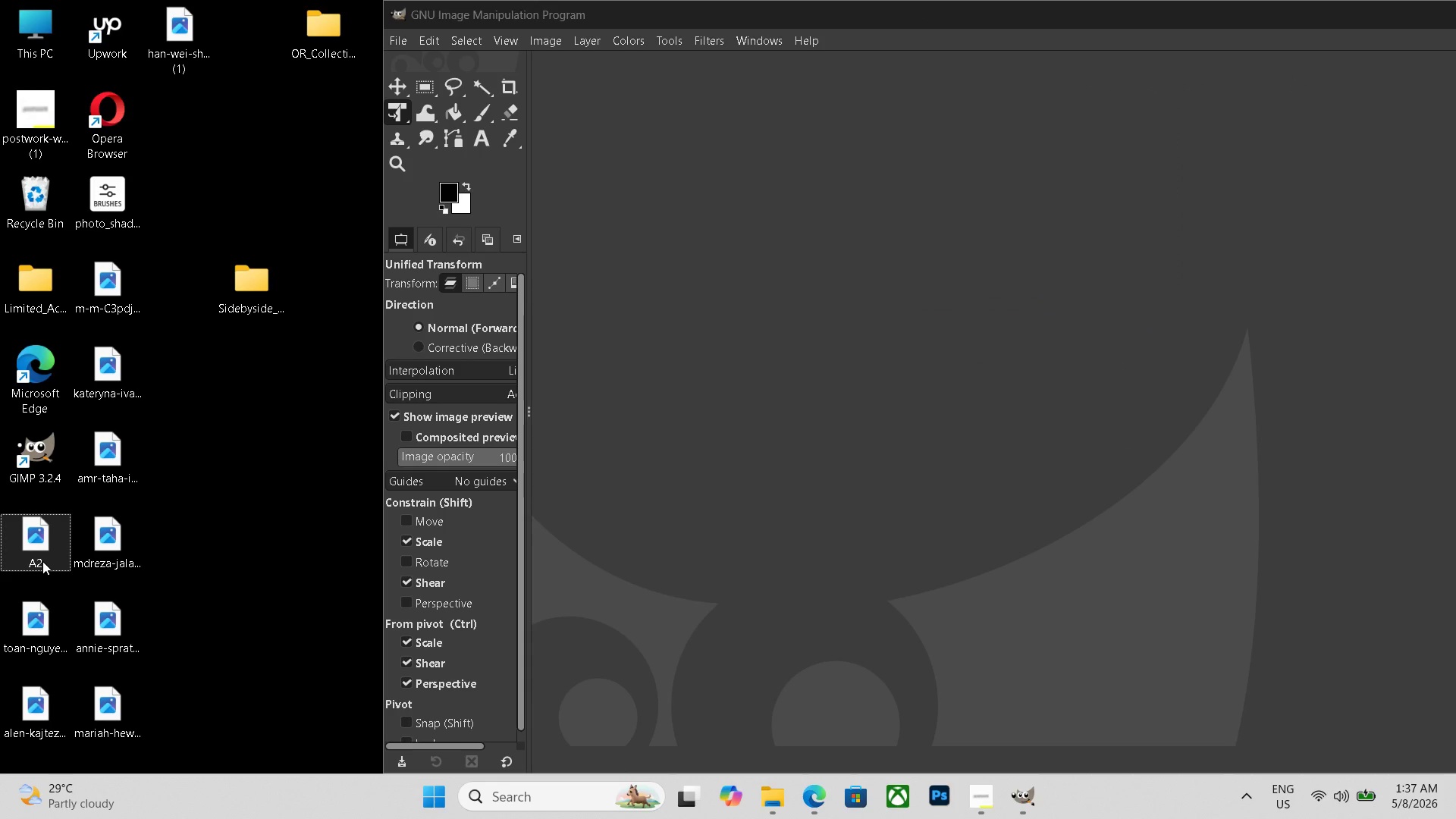 
left_click([42, 561])
 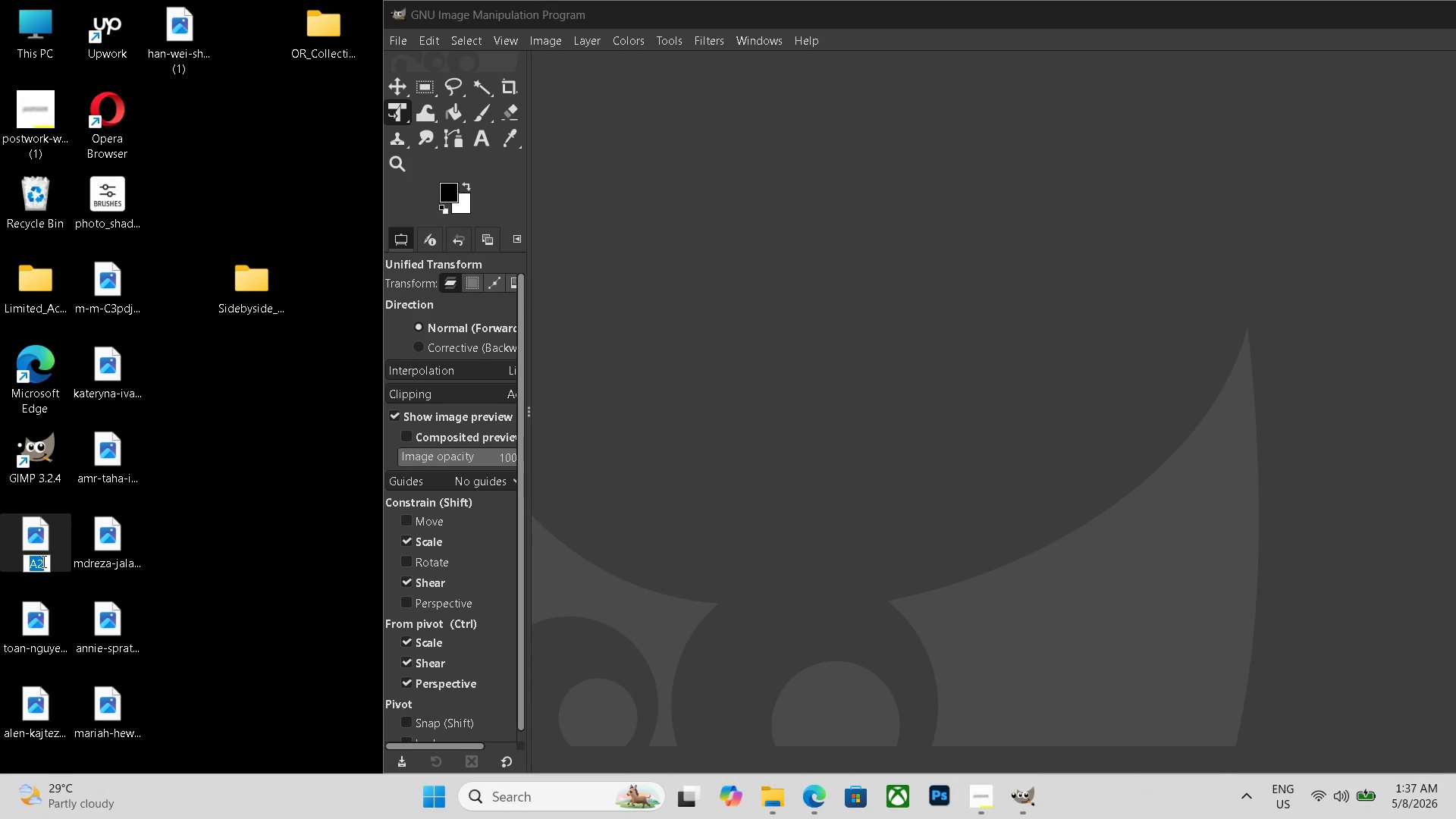 
key(Control+V)
 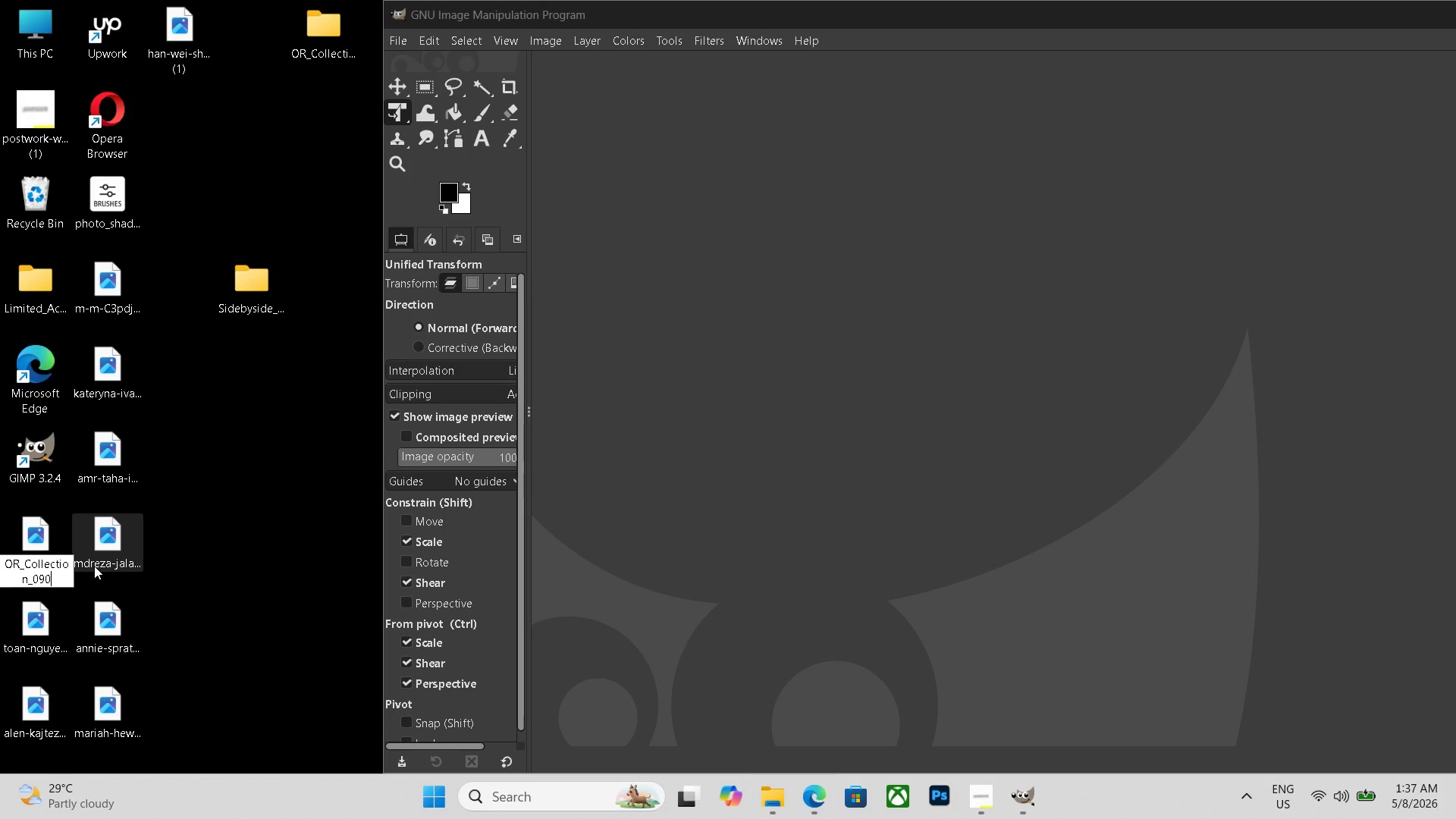 
key(Backspace)
 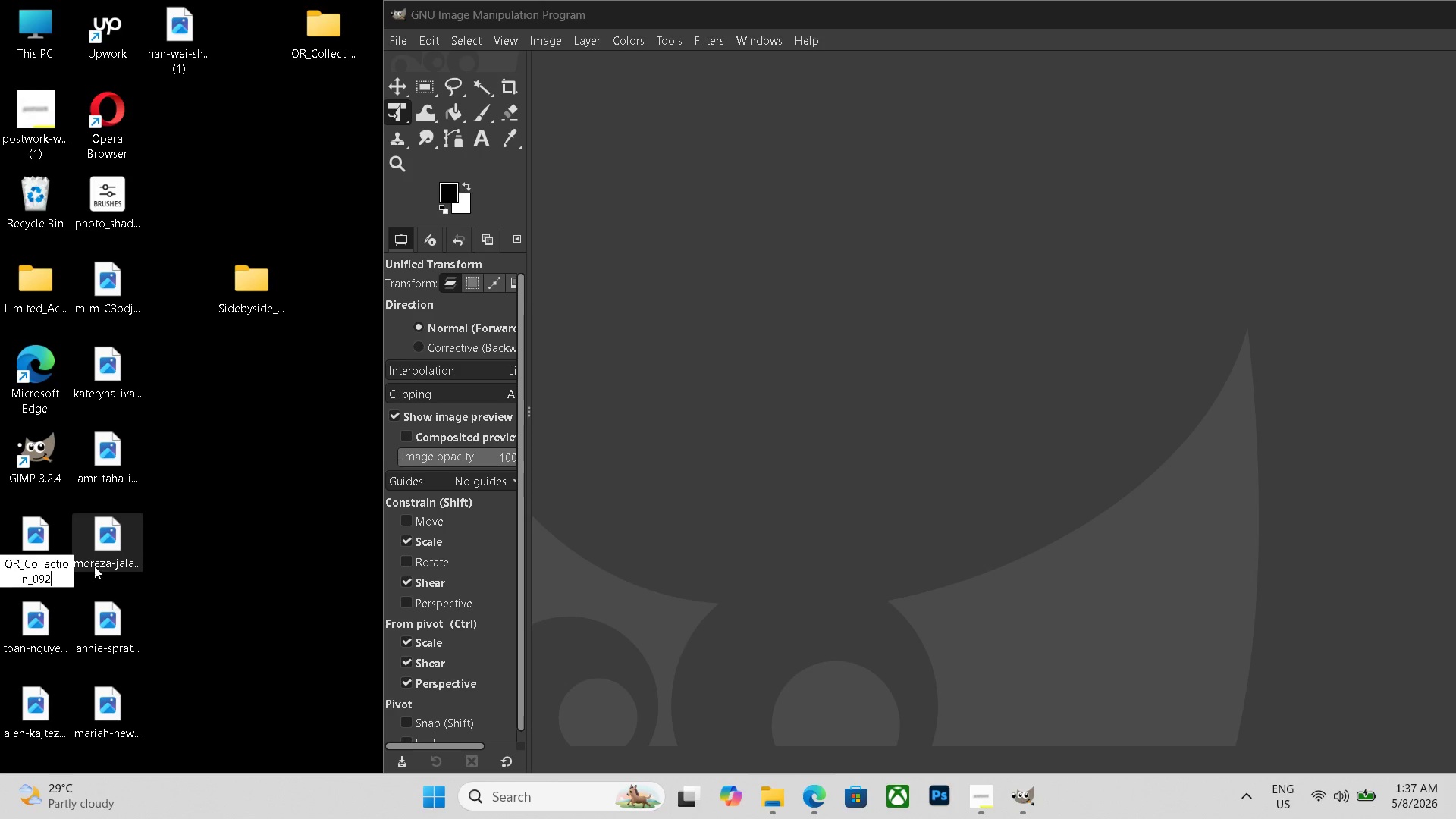 
key(Numpad2)
 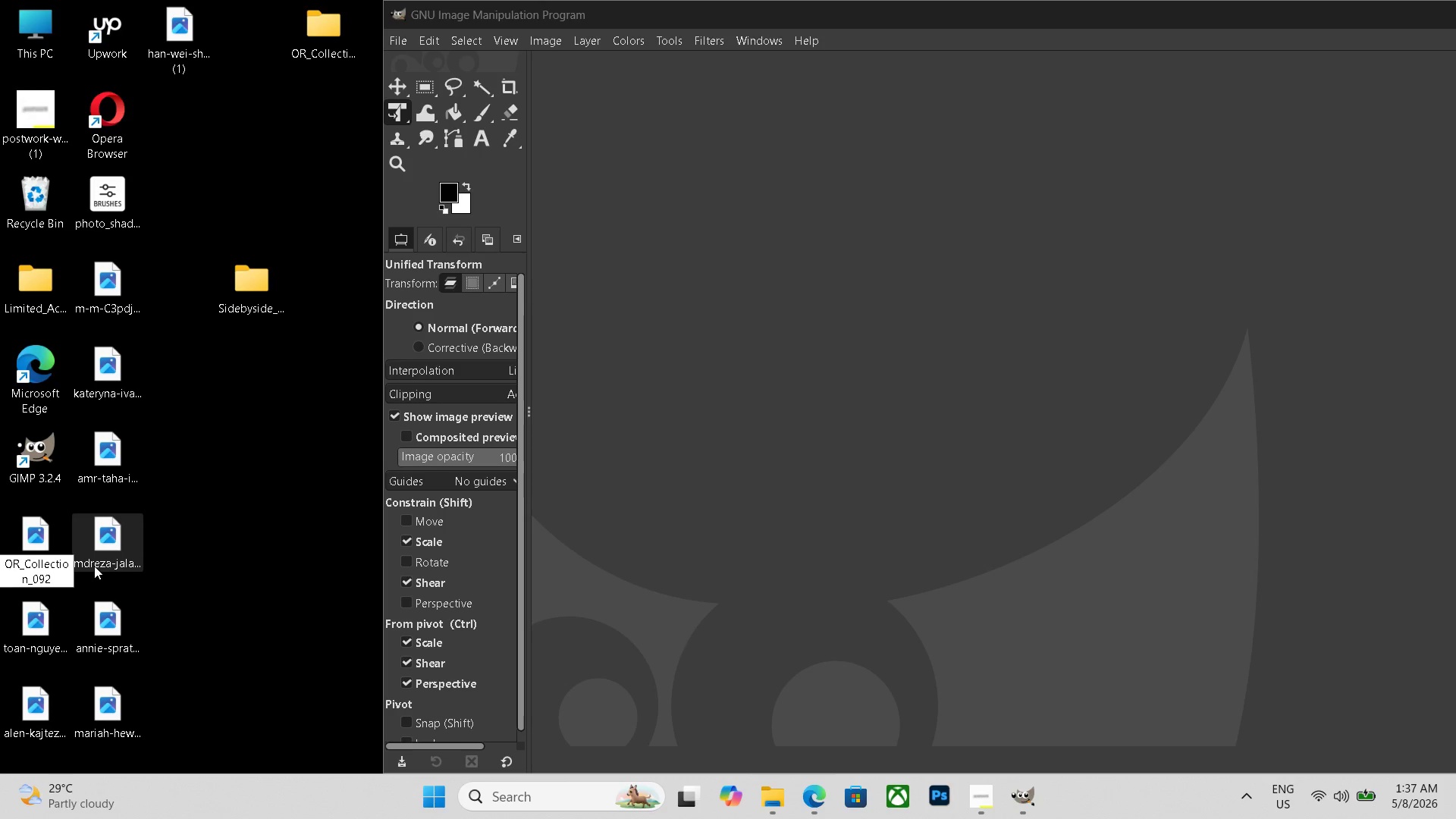 
key(Enter)
 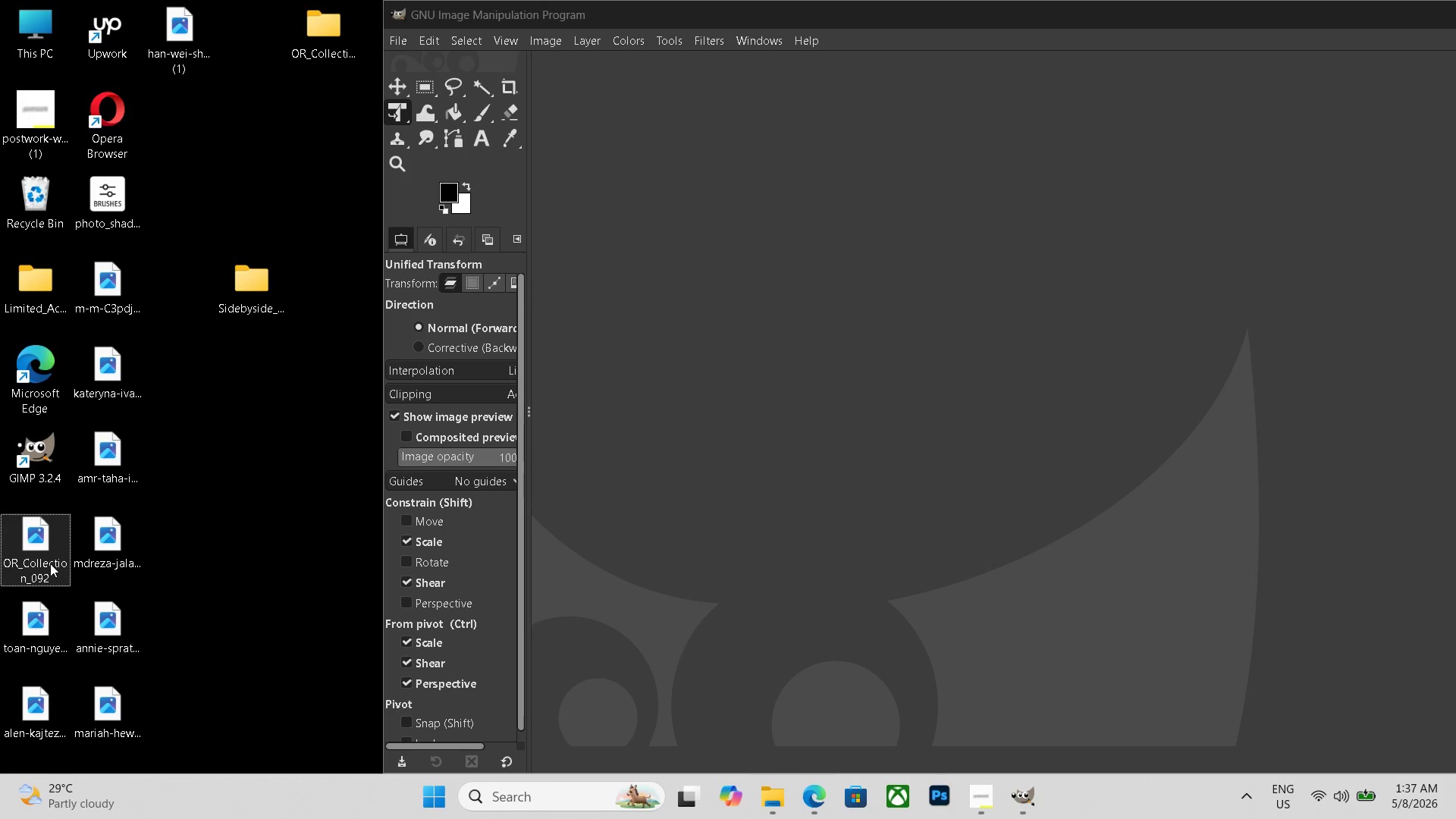 
double_click([50, 563])
 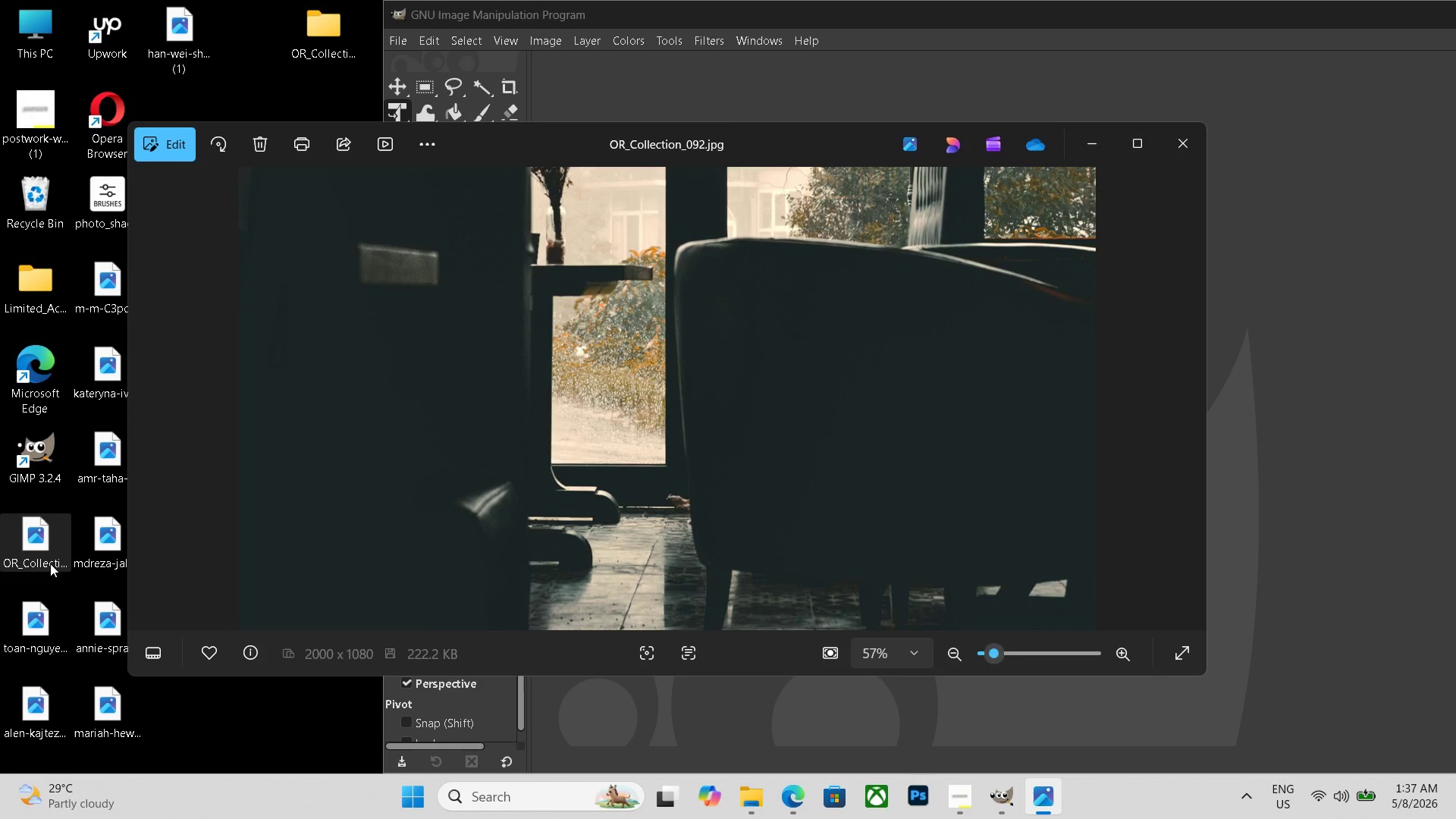 
key(Backquote)
 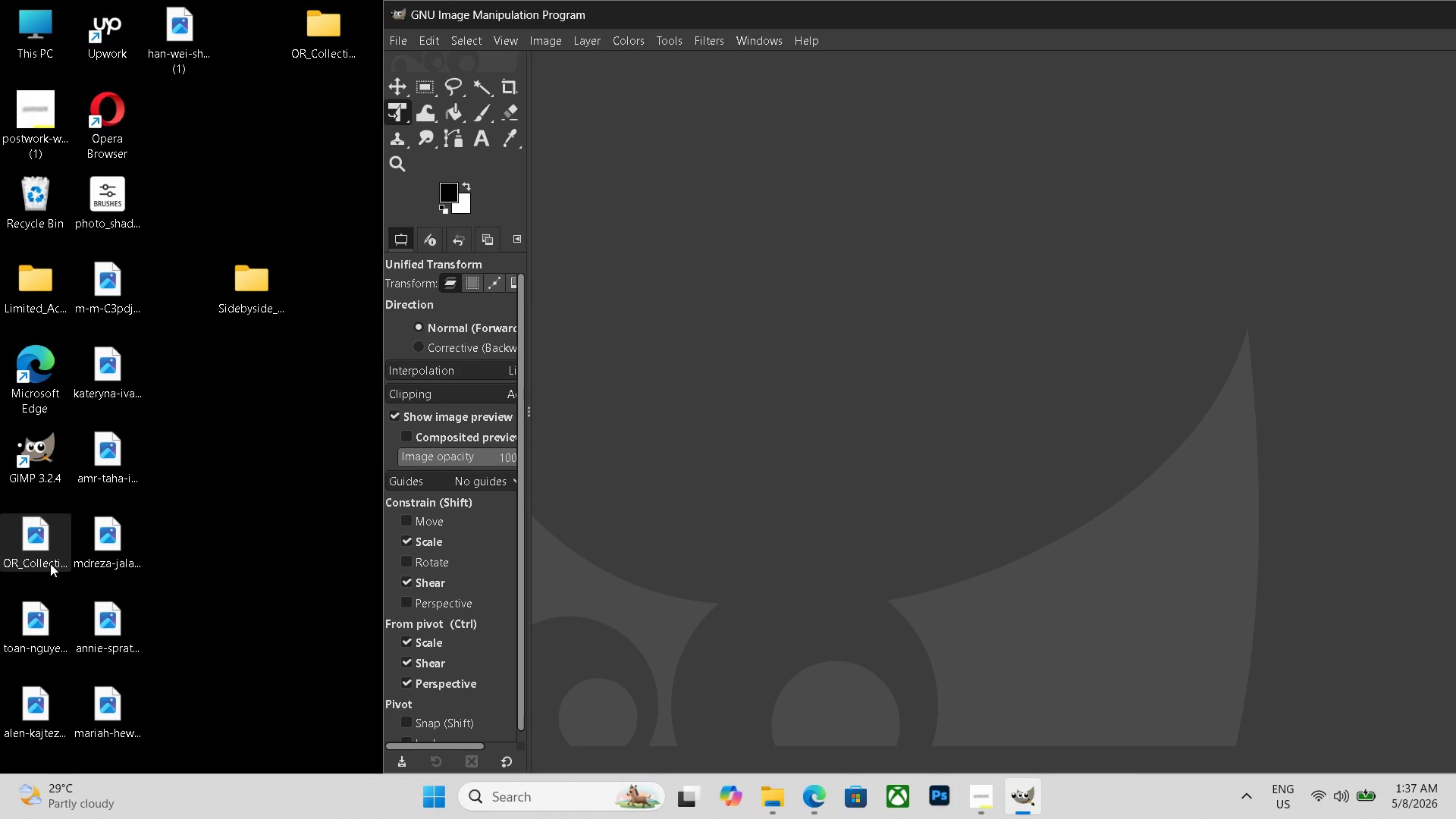 
key(Escape)
 